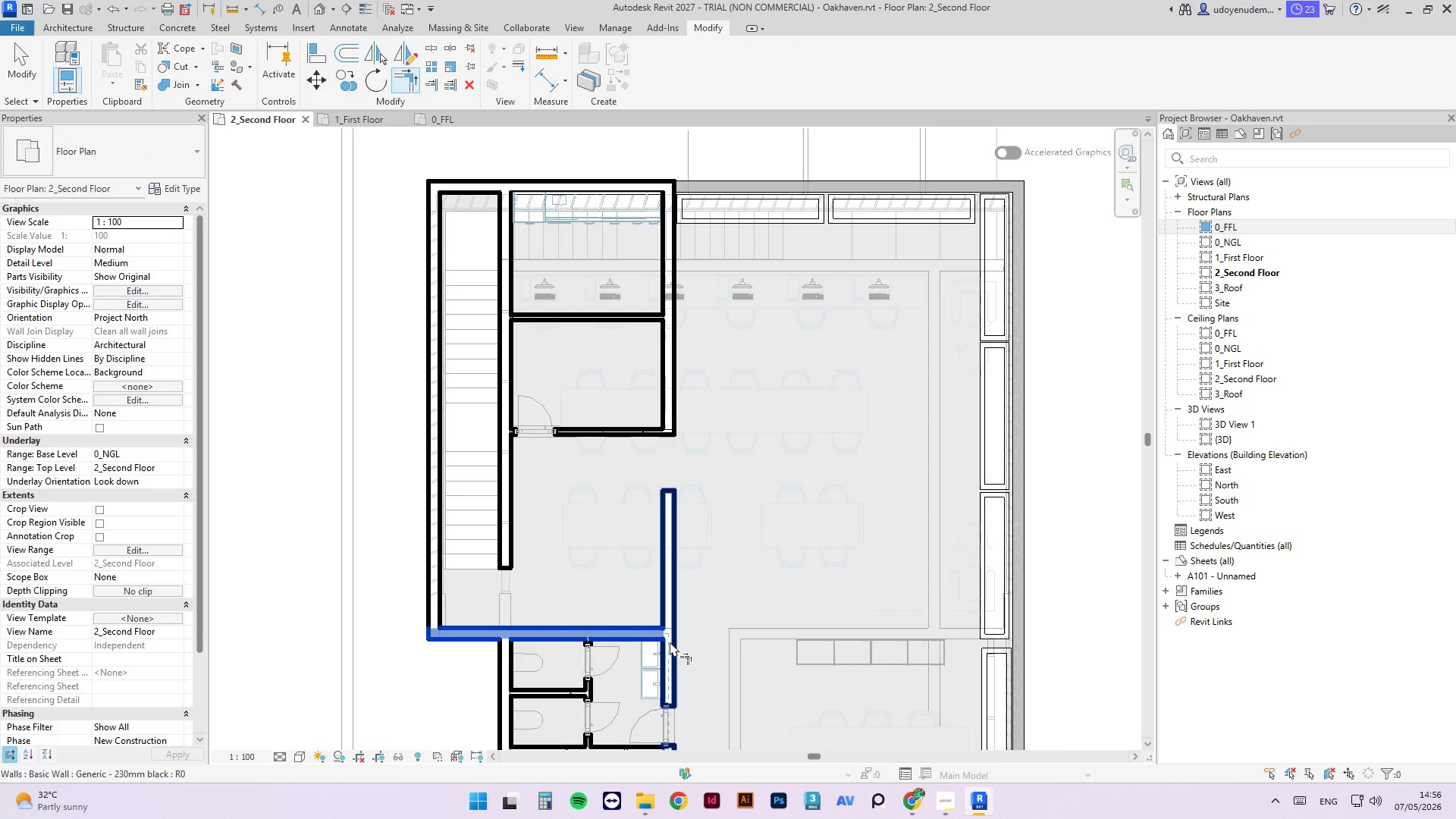 
left_click([670, 642])
 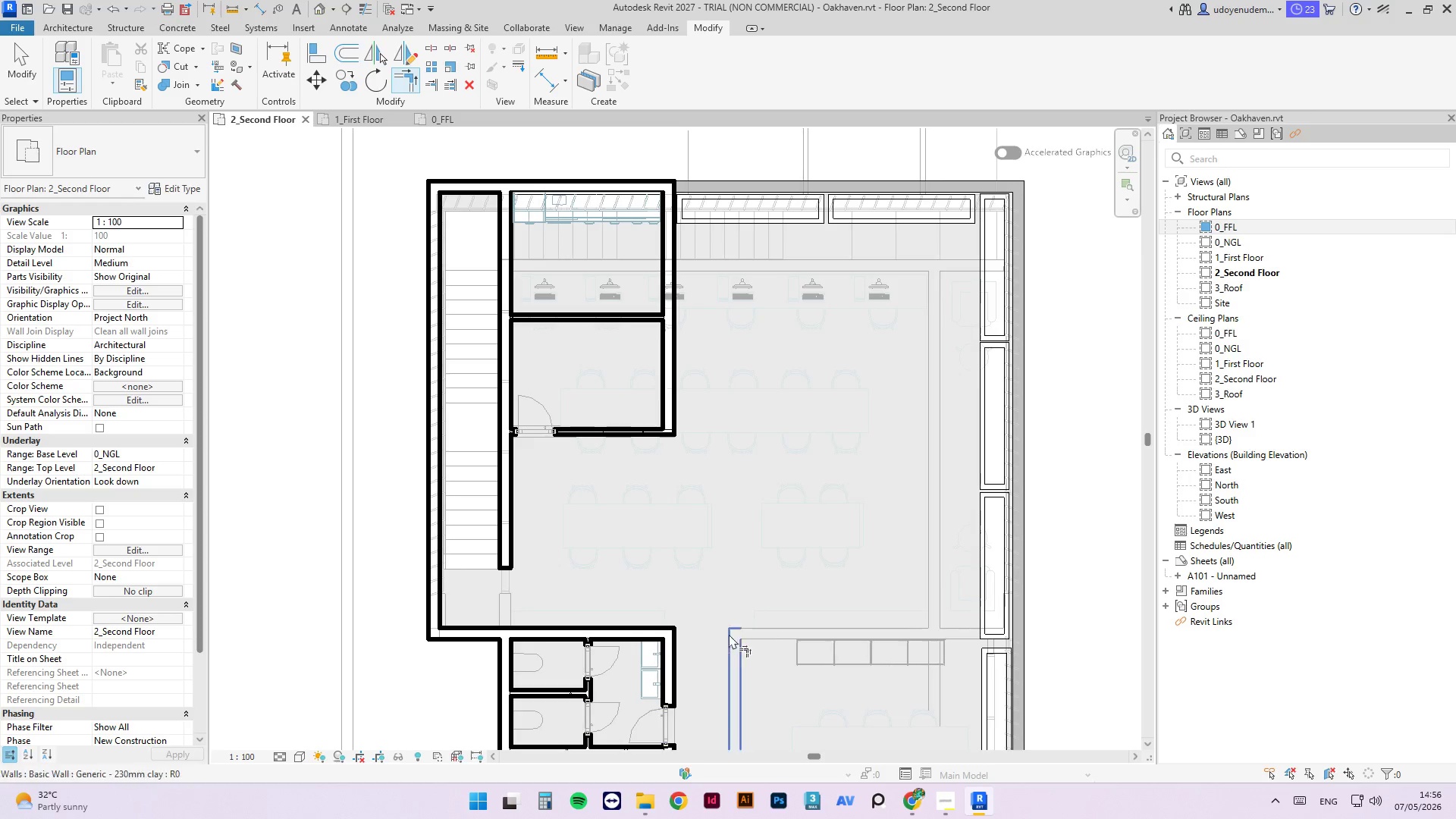 
key(Escape)
 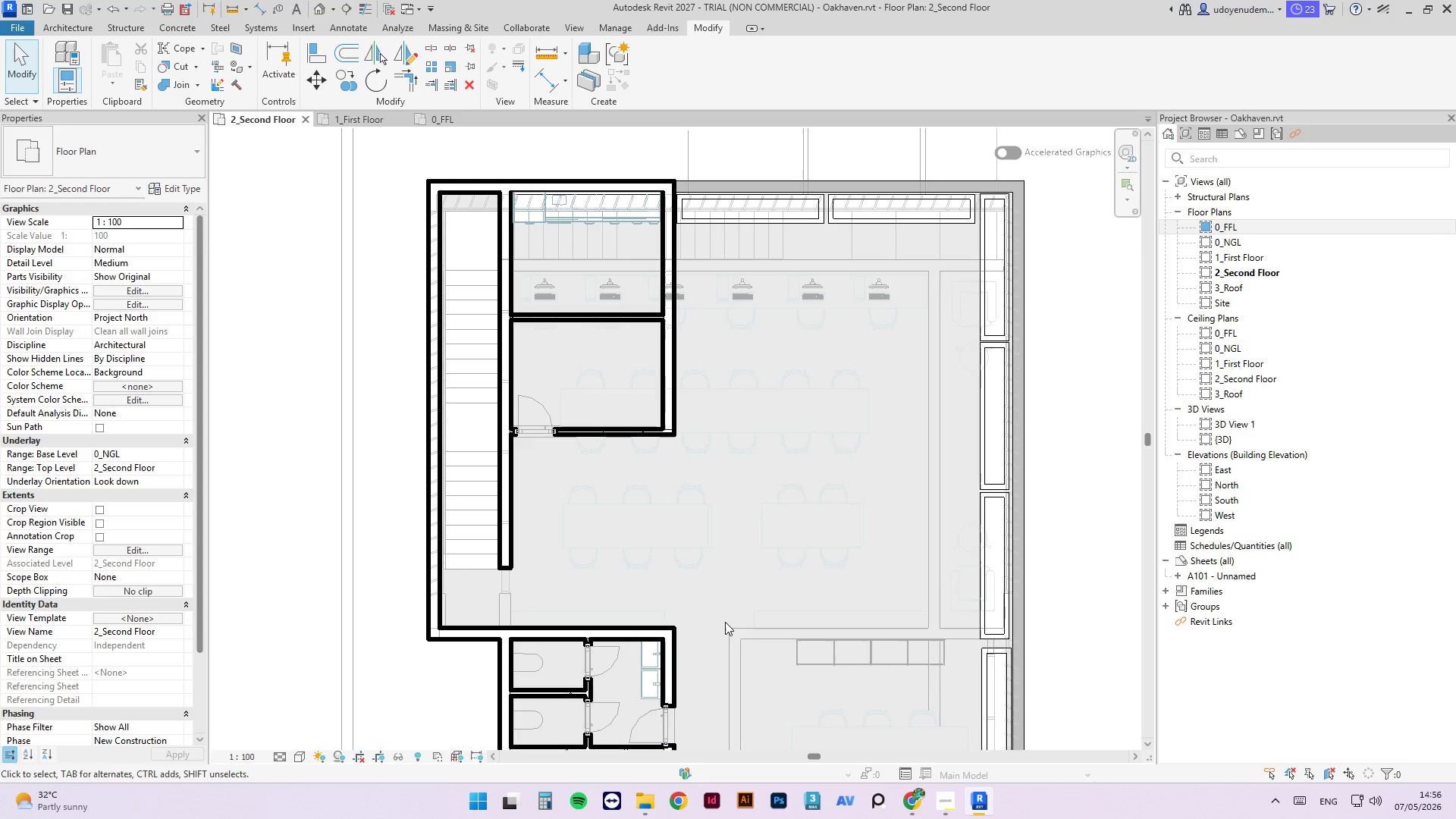 
key(Escape)
 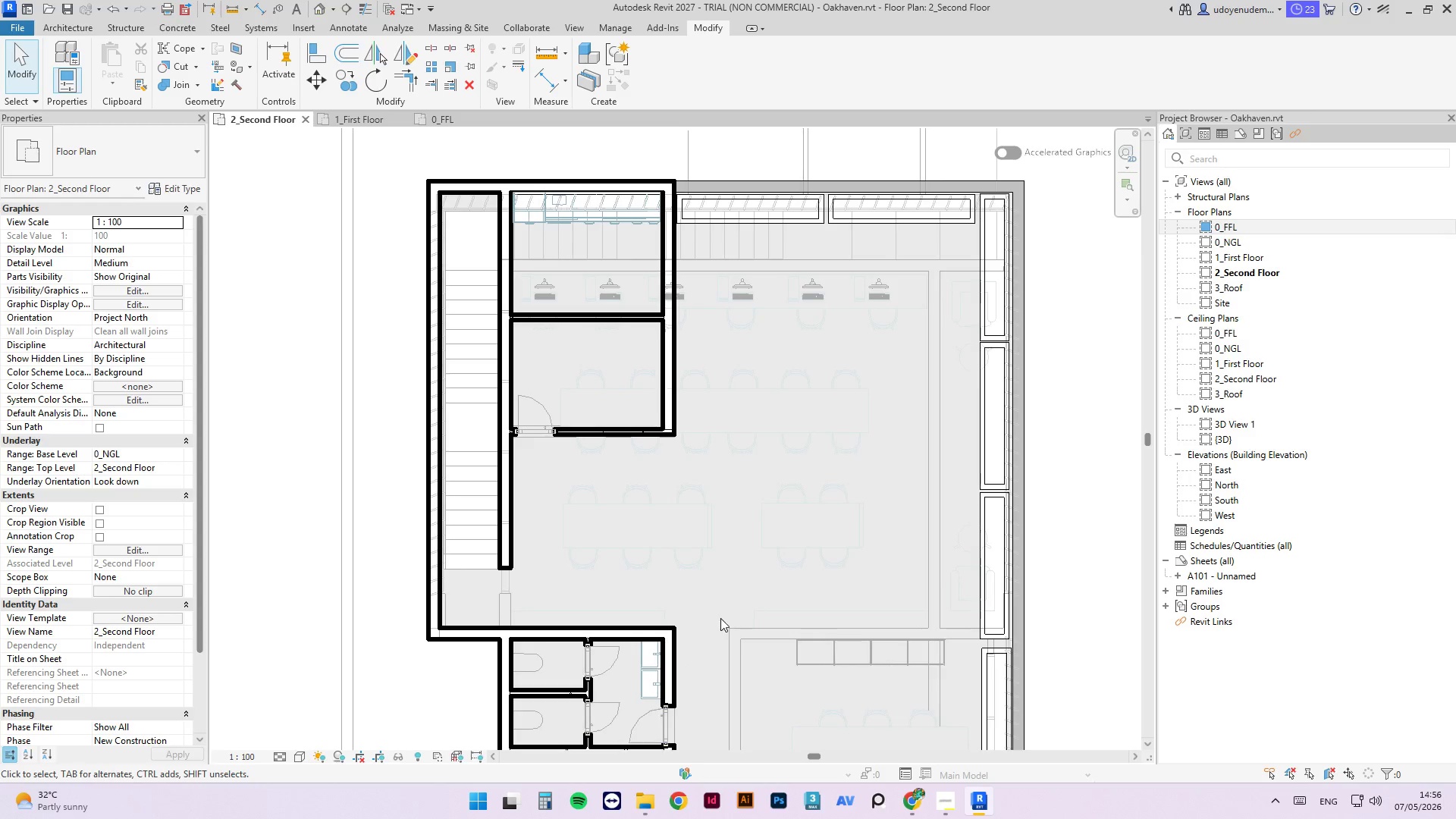 
key(Escape)
 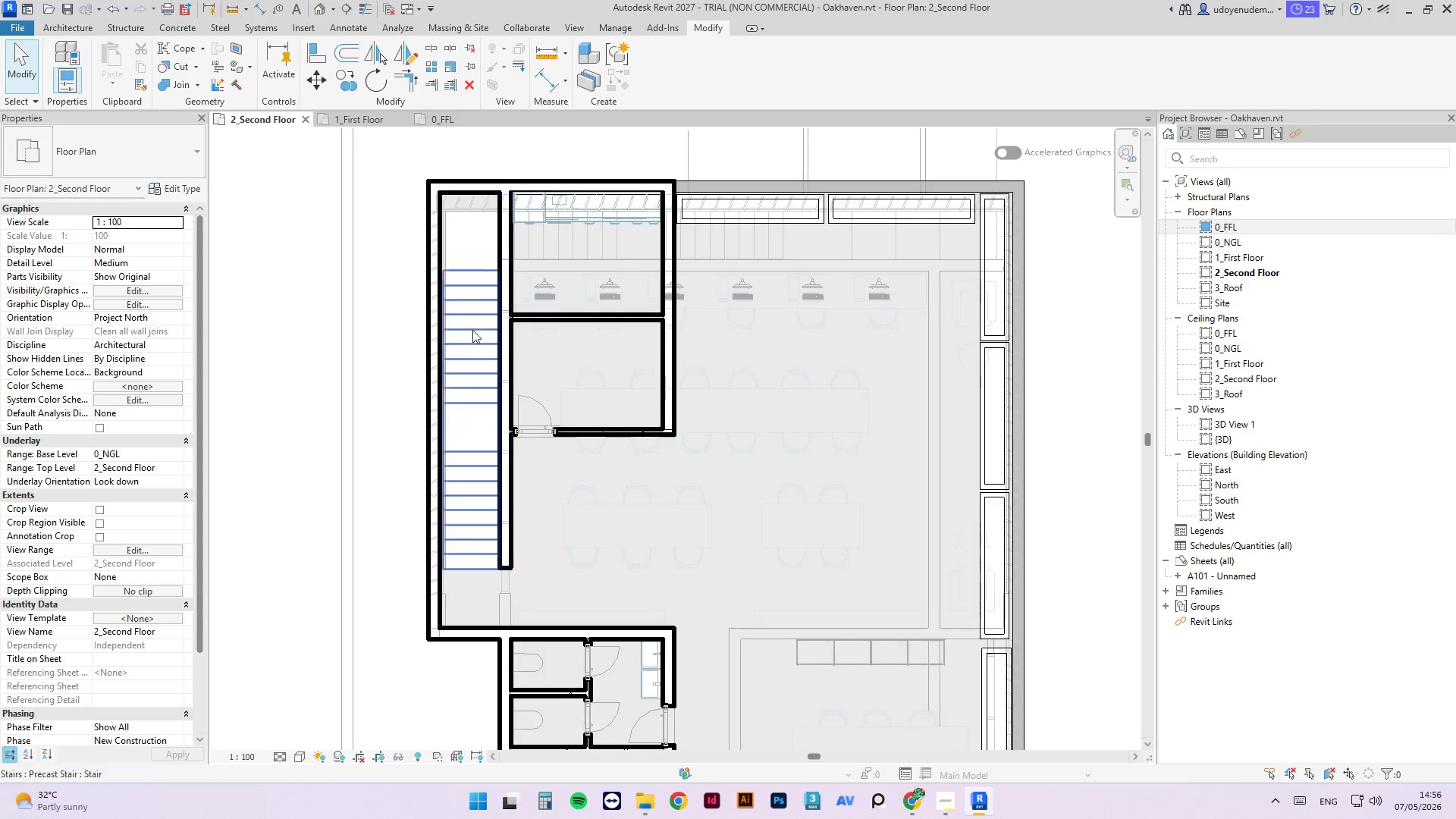 
left_click([922, 318])
 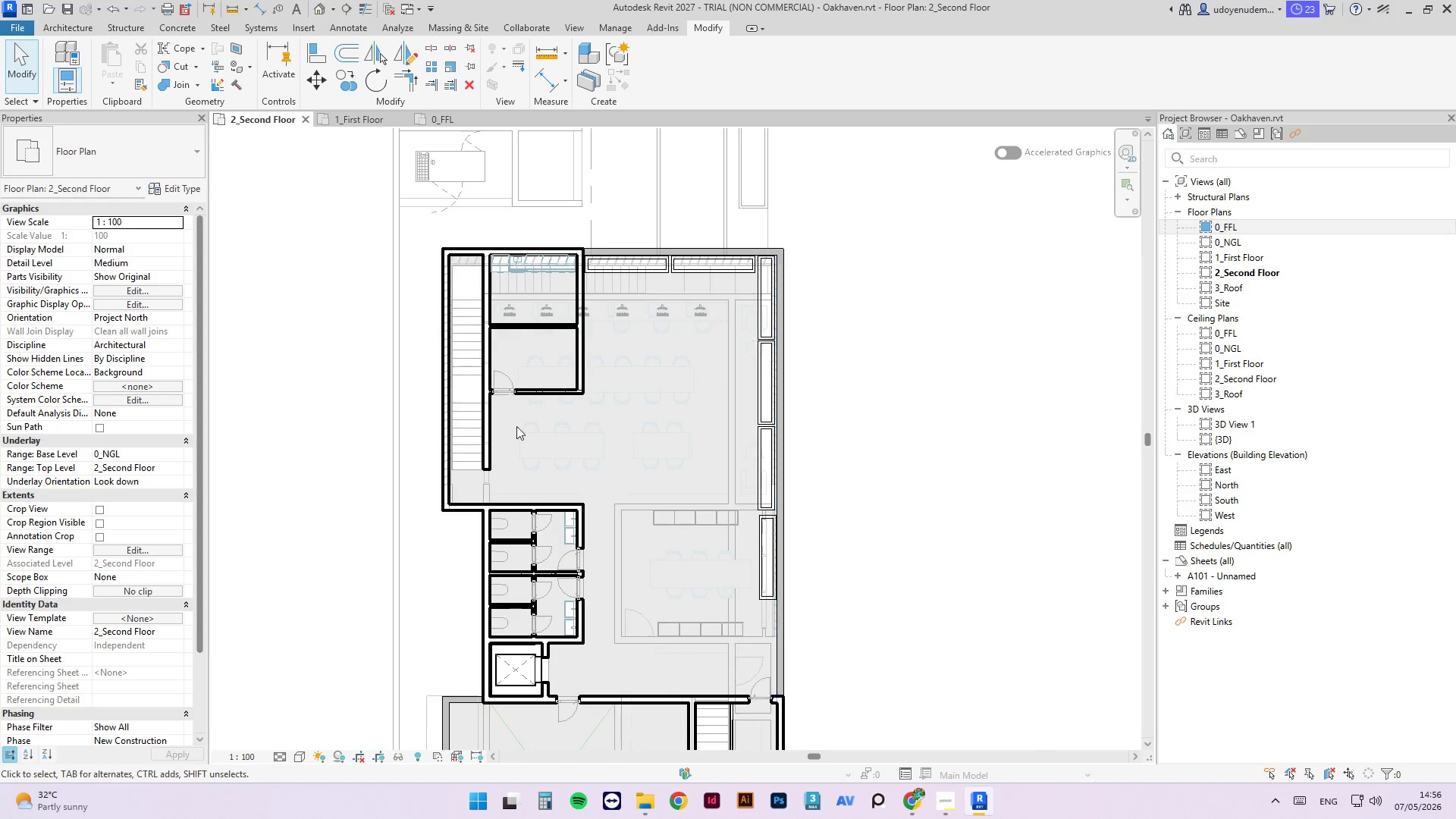 
scroll: coordinate [450, 349], scroll_direction: down, amount: 4.0
 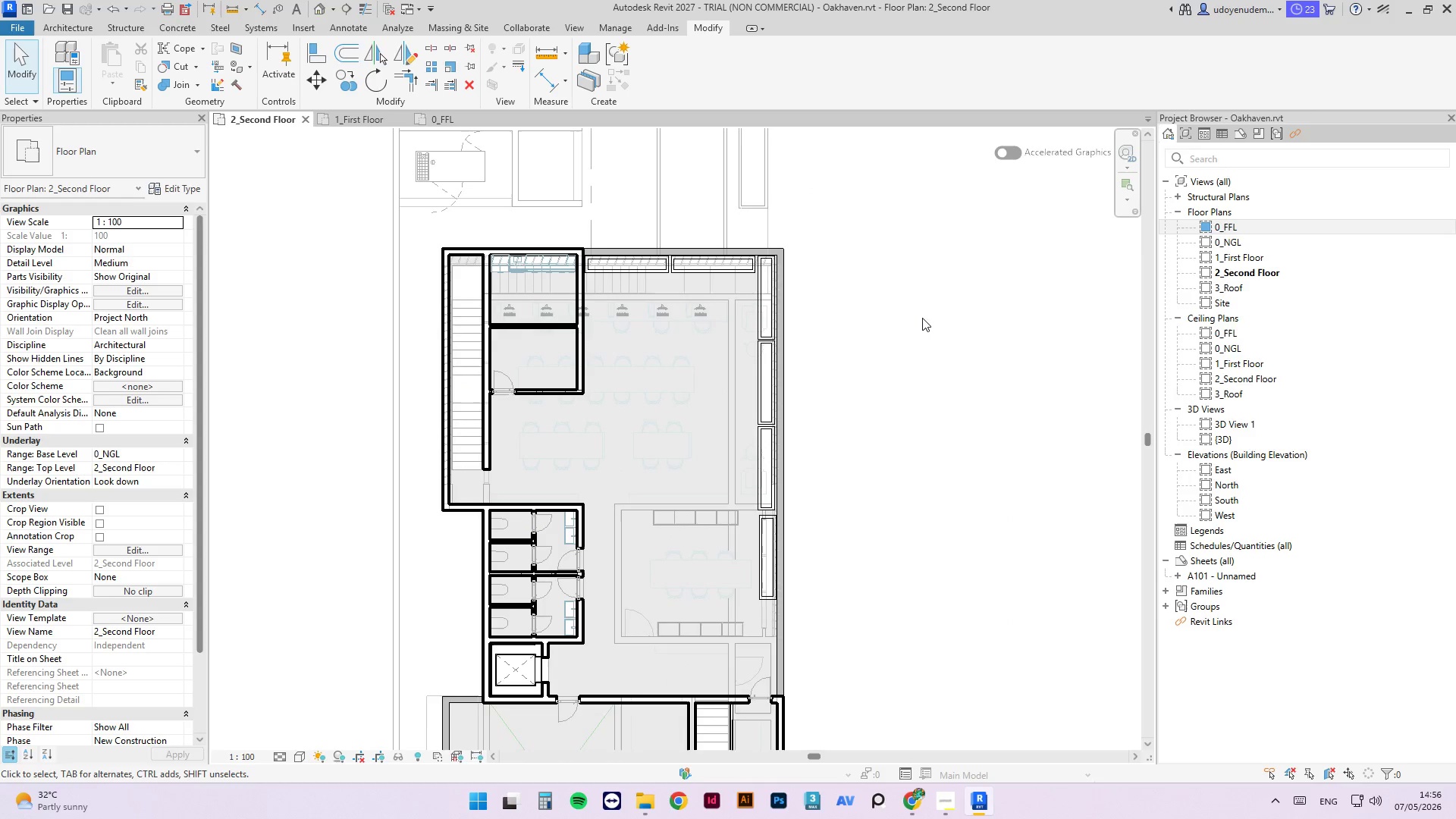 
scroll: coordinate [557, 231], scroll_direction: up, amount: 7.0
 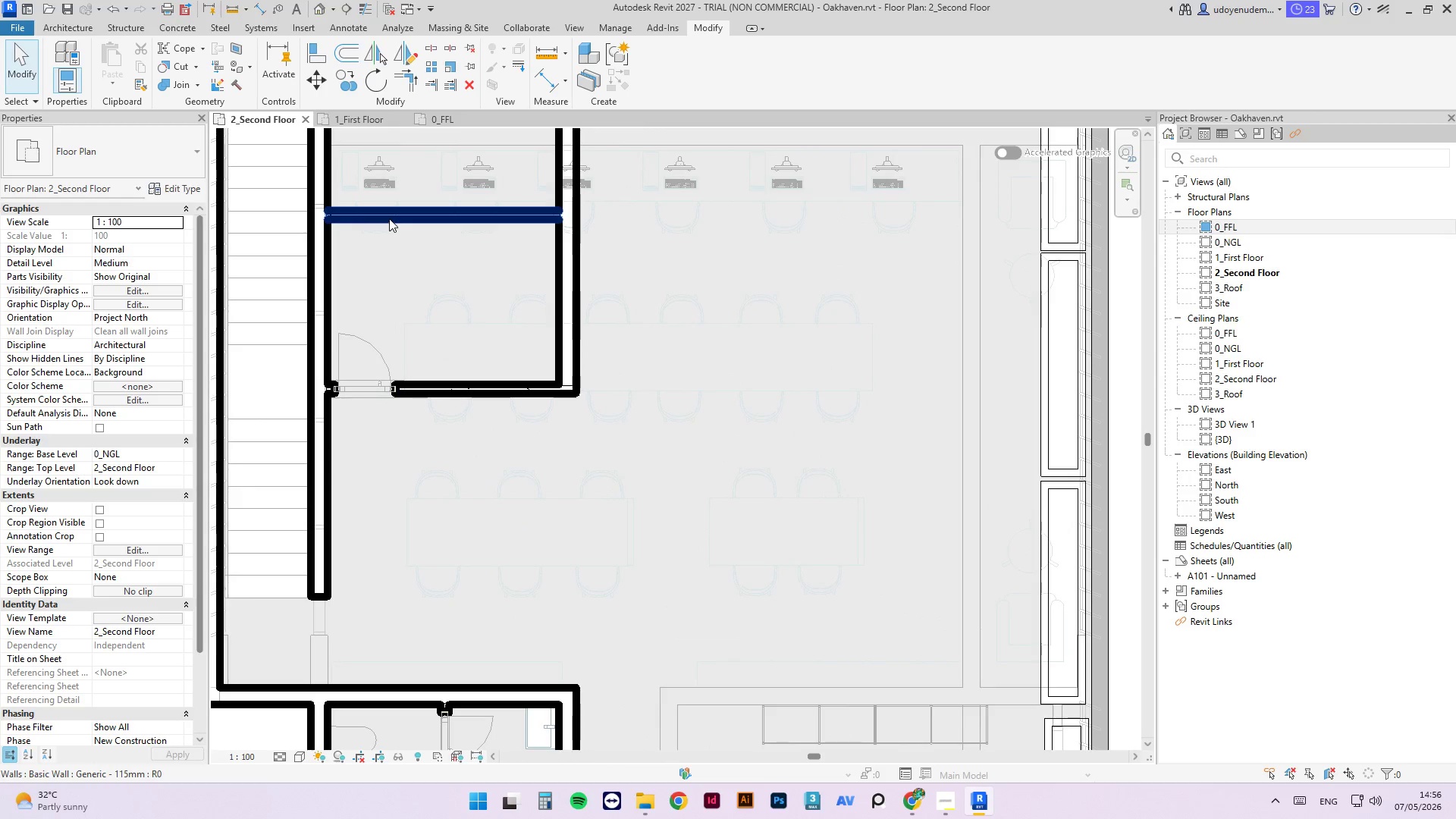 
left_click([376, 385])
 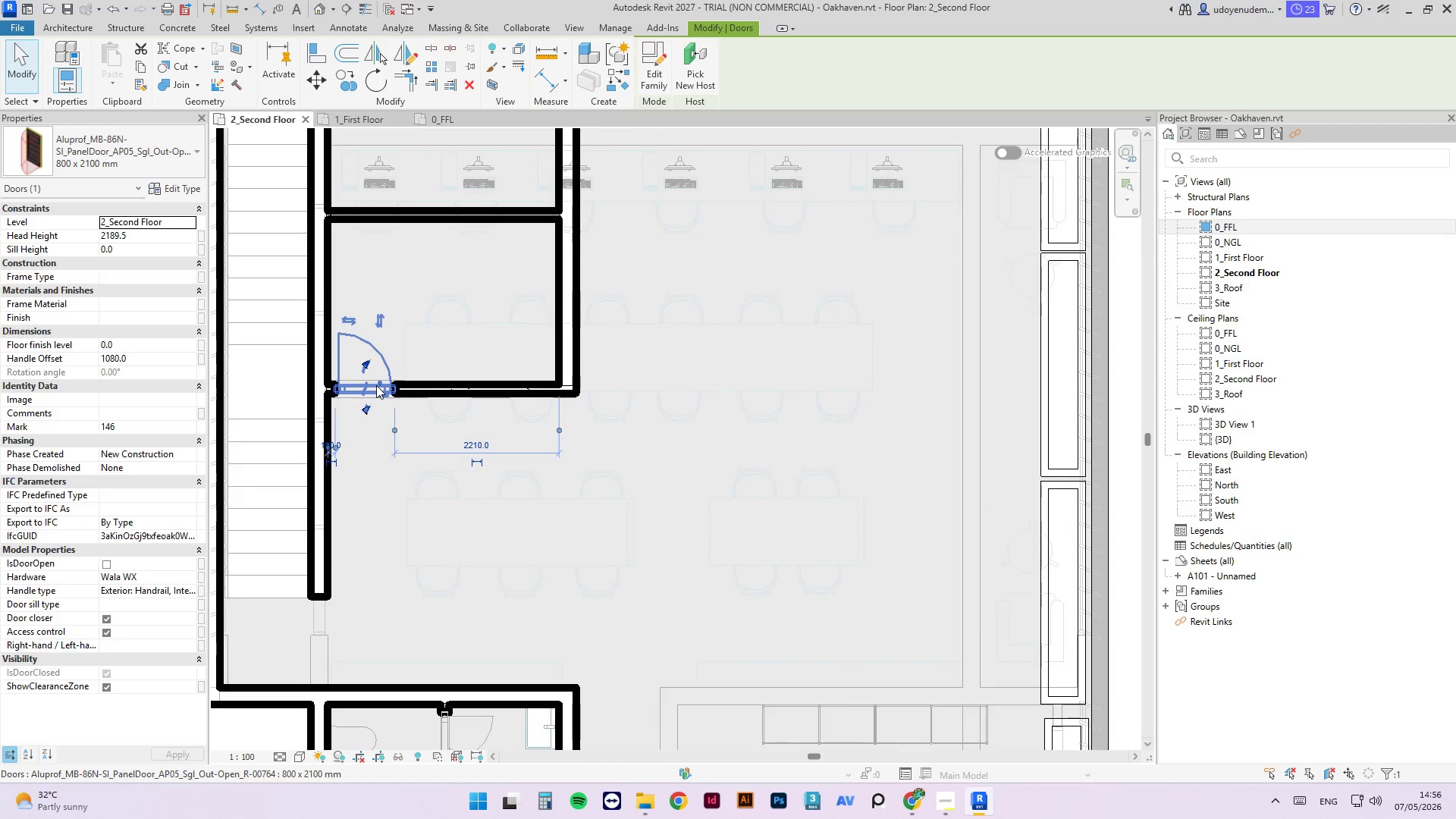 
type(cs)
 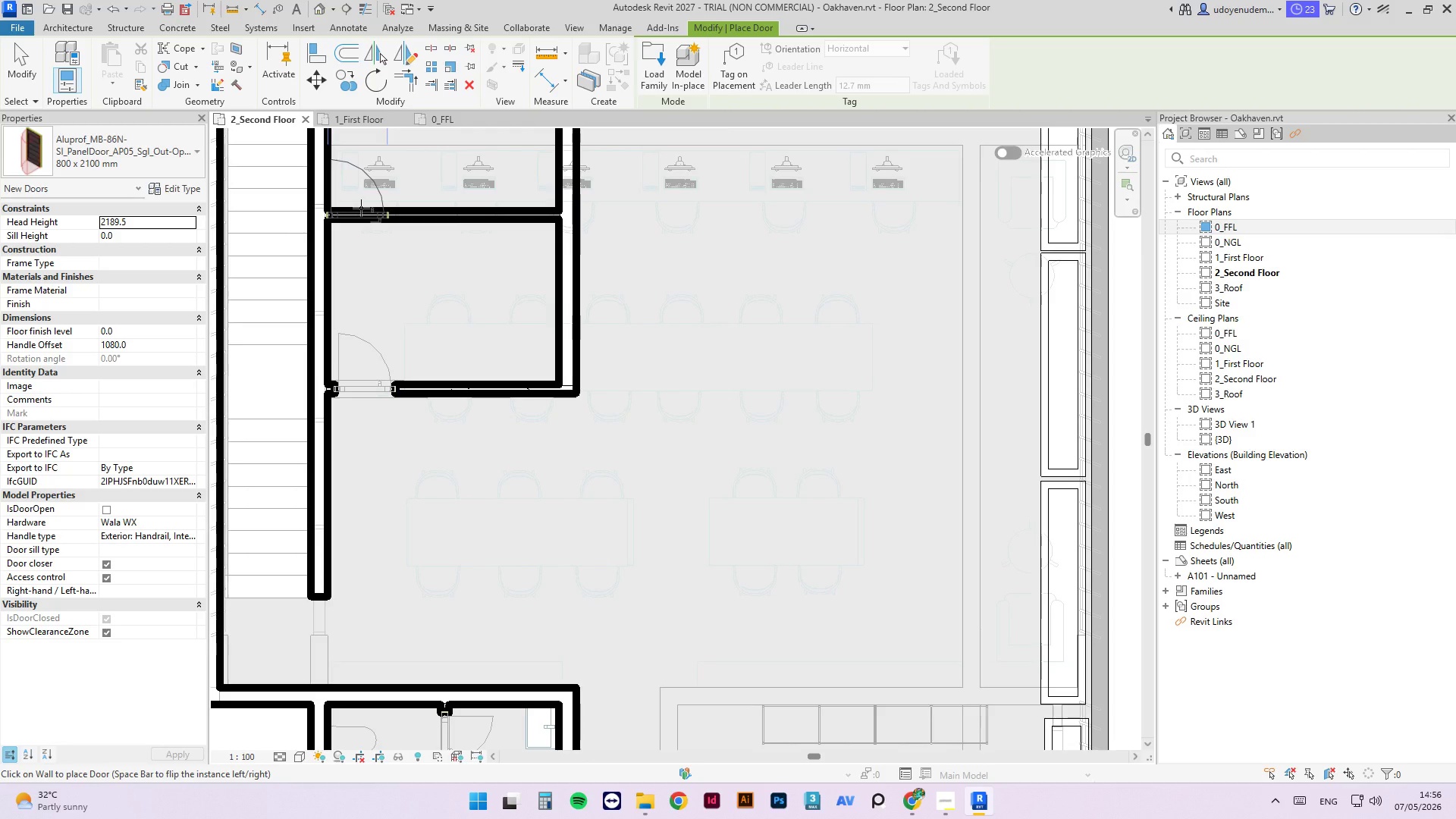 
scroll: coordinate [361, 208], scroll_direction: up, amount: 2.0
 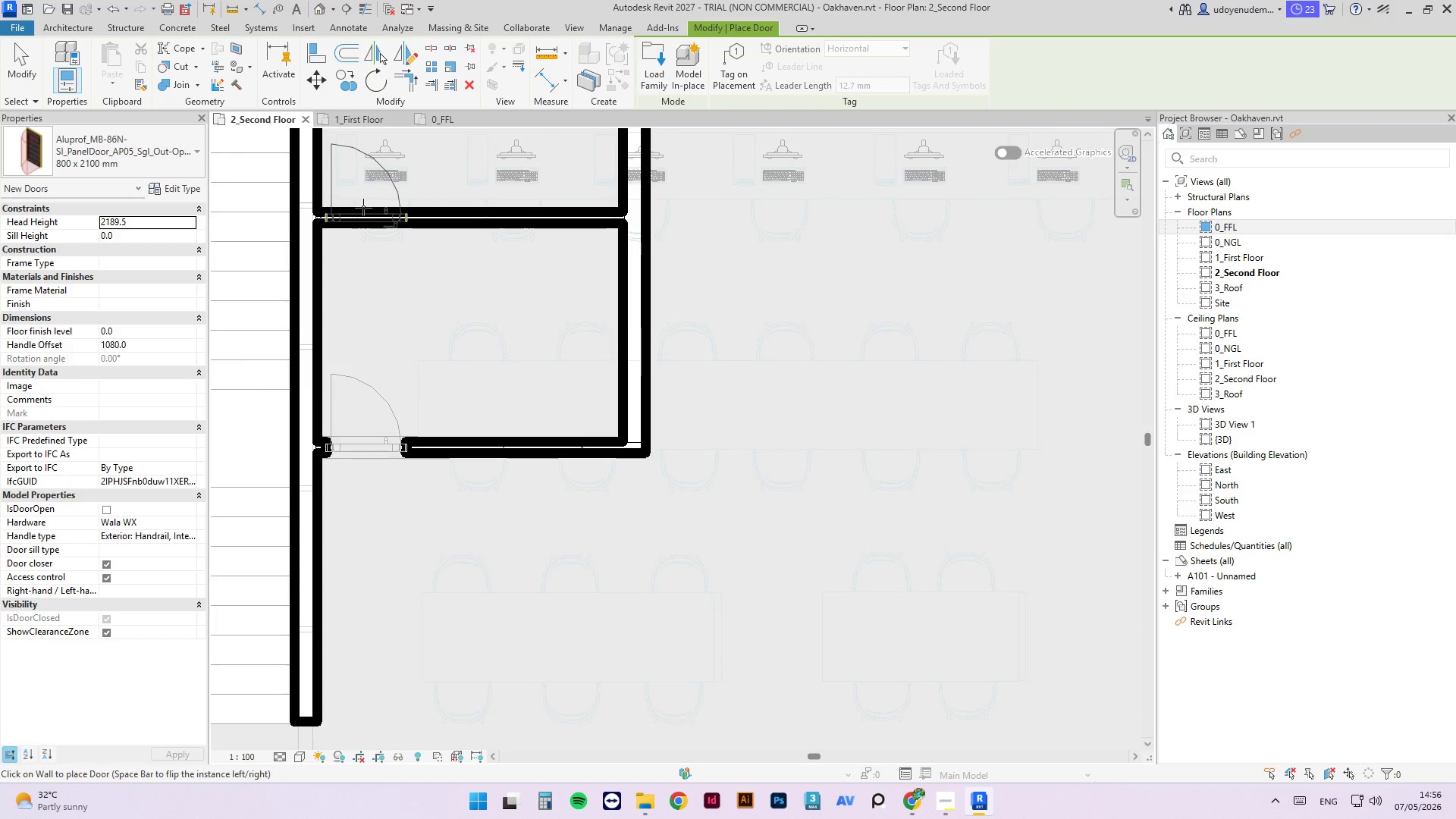 
left_click([363, 207])
 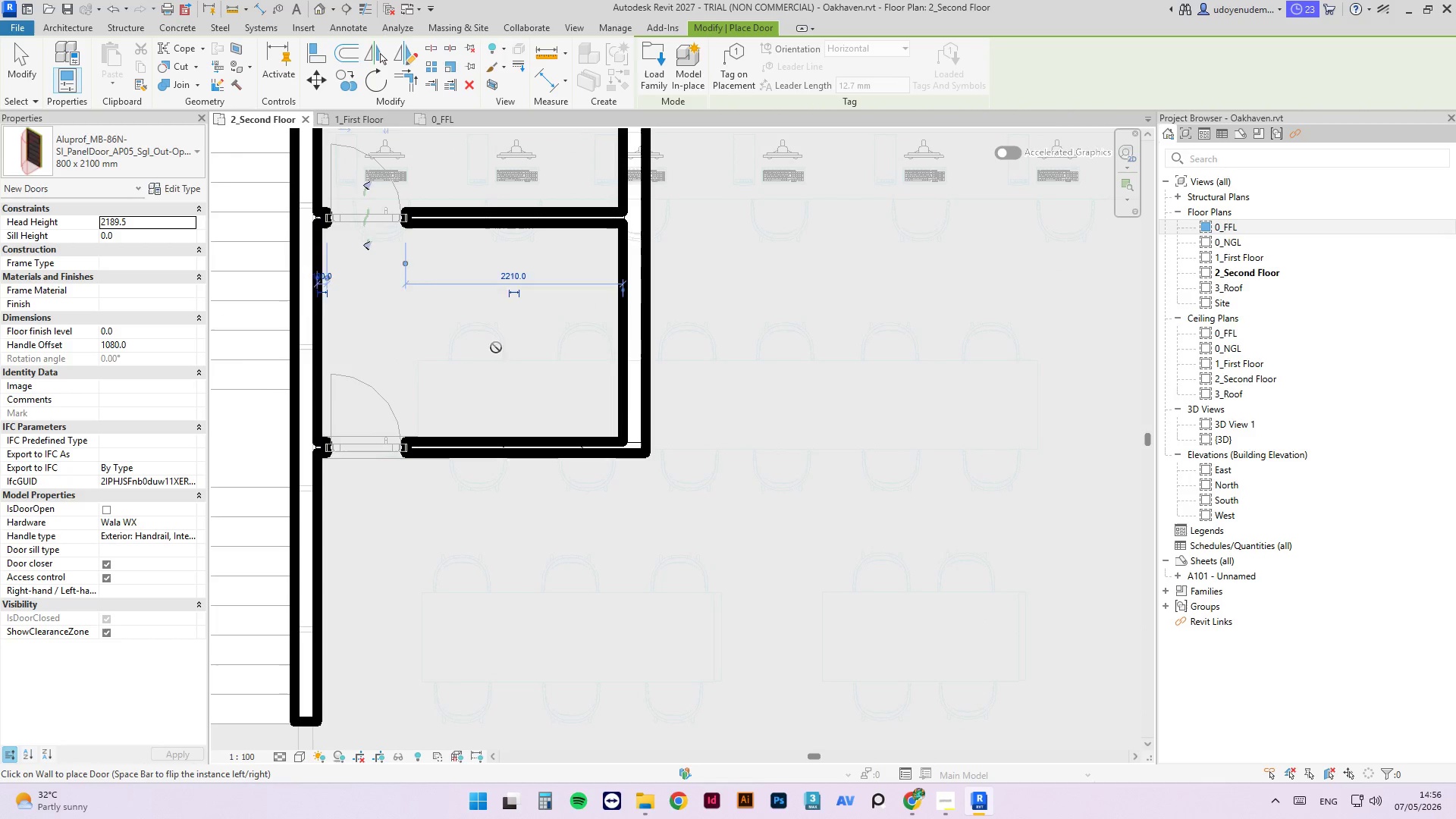 
key(Escape)
 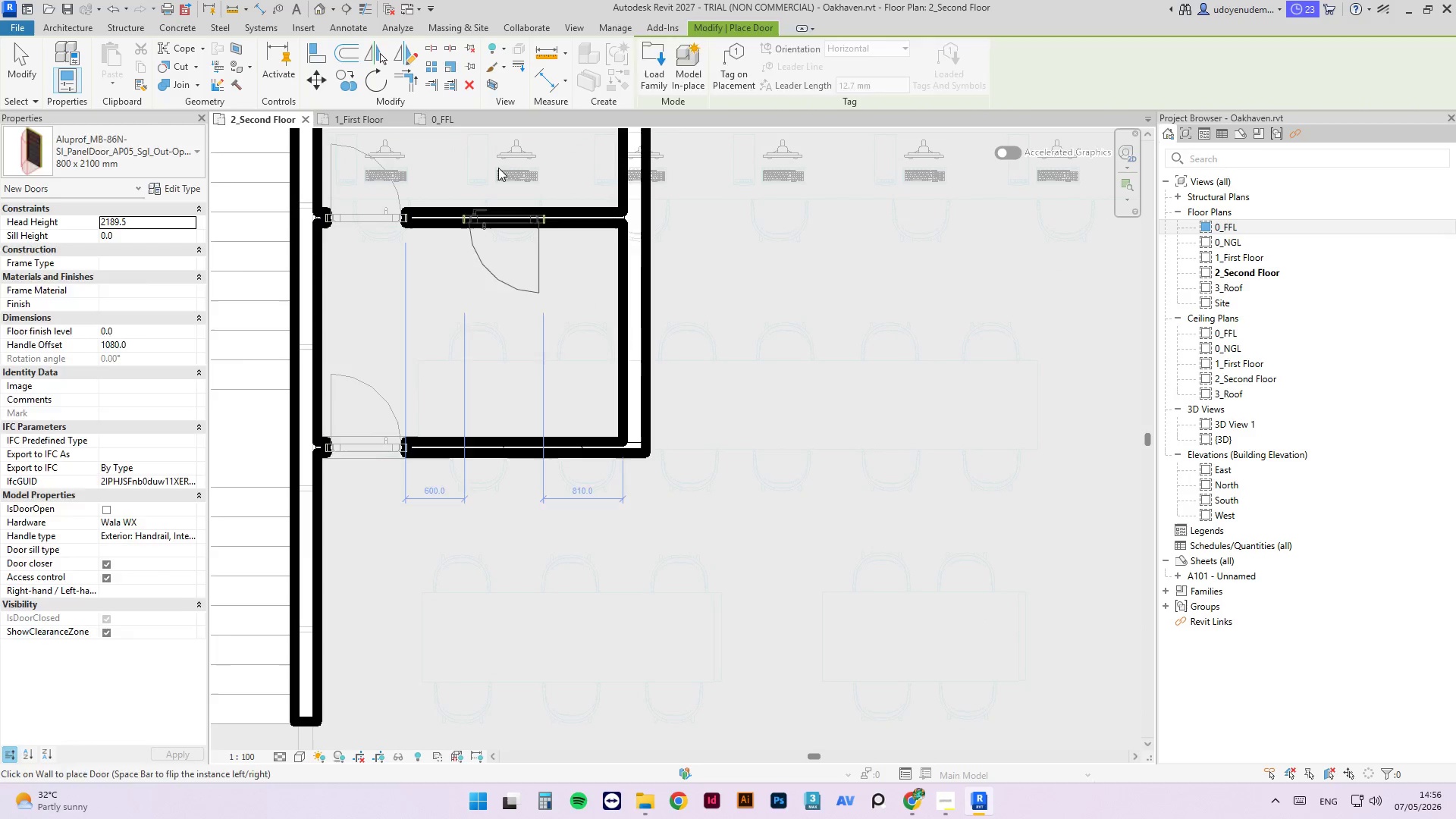 
key(Escape)
 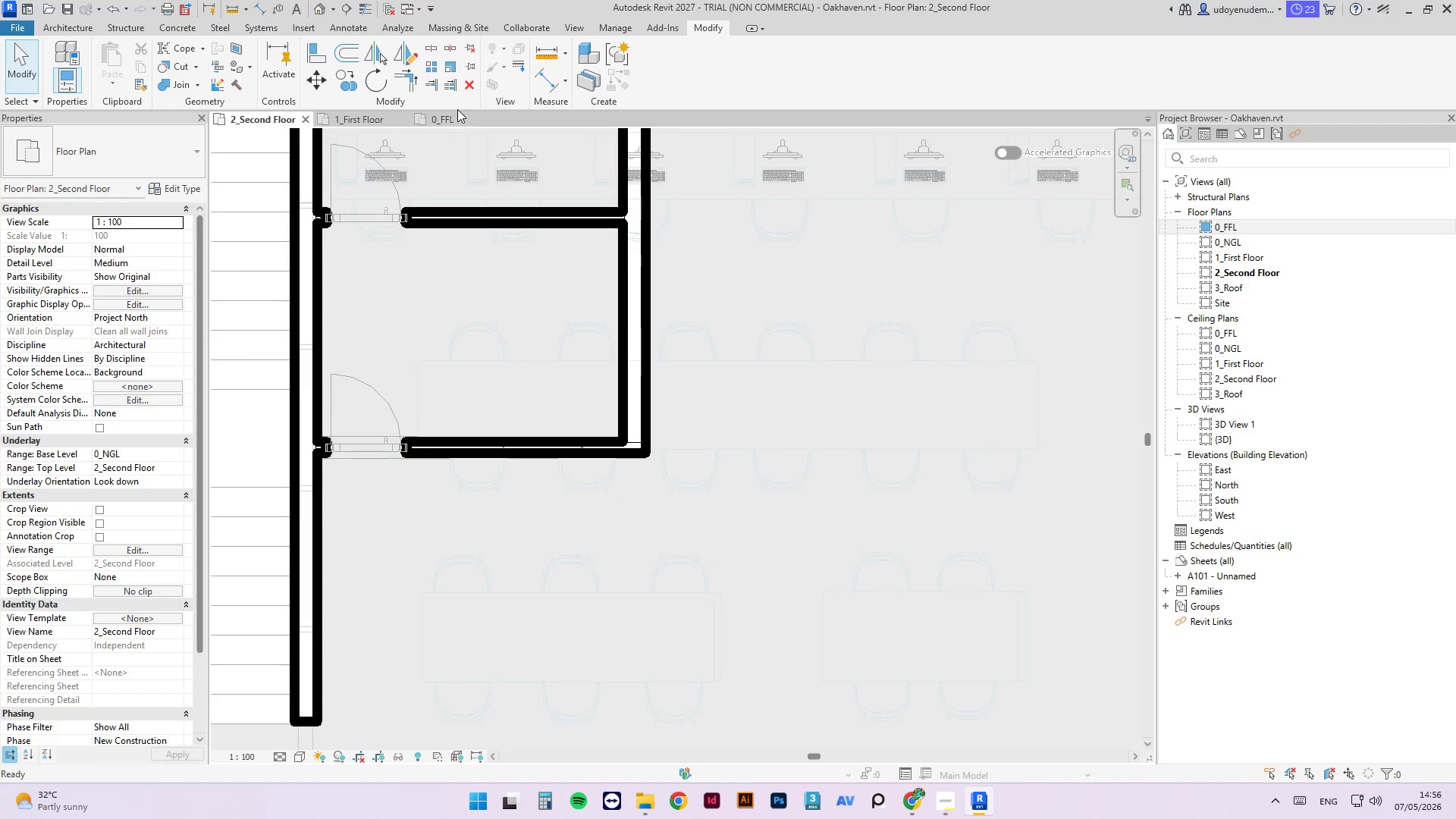 
left_click([449, 121])
 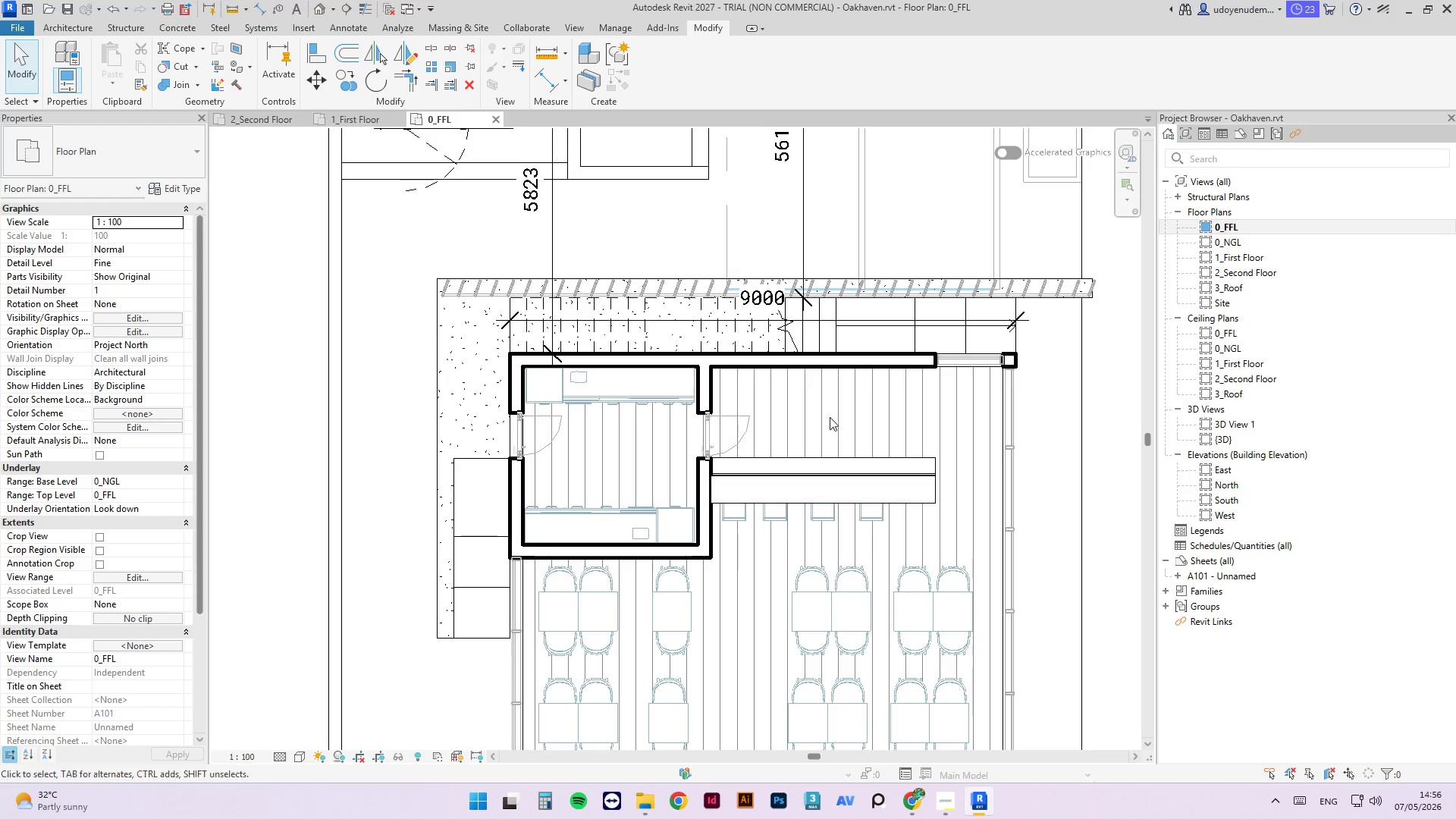 
scroll: coordinate [861, 435], scroll_direction: down, amount: 2.0
 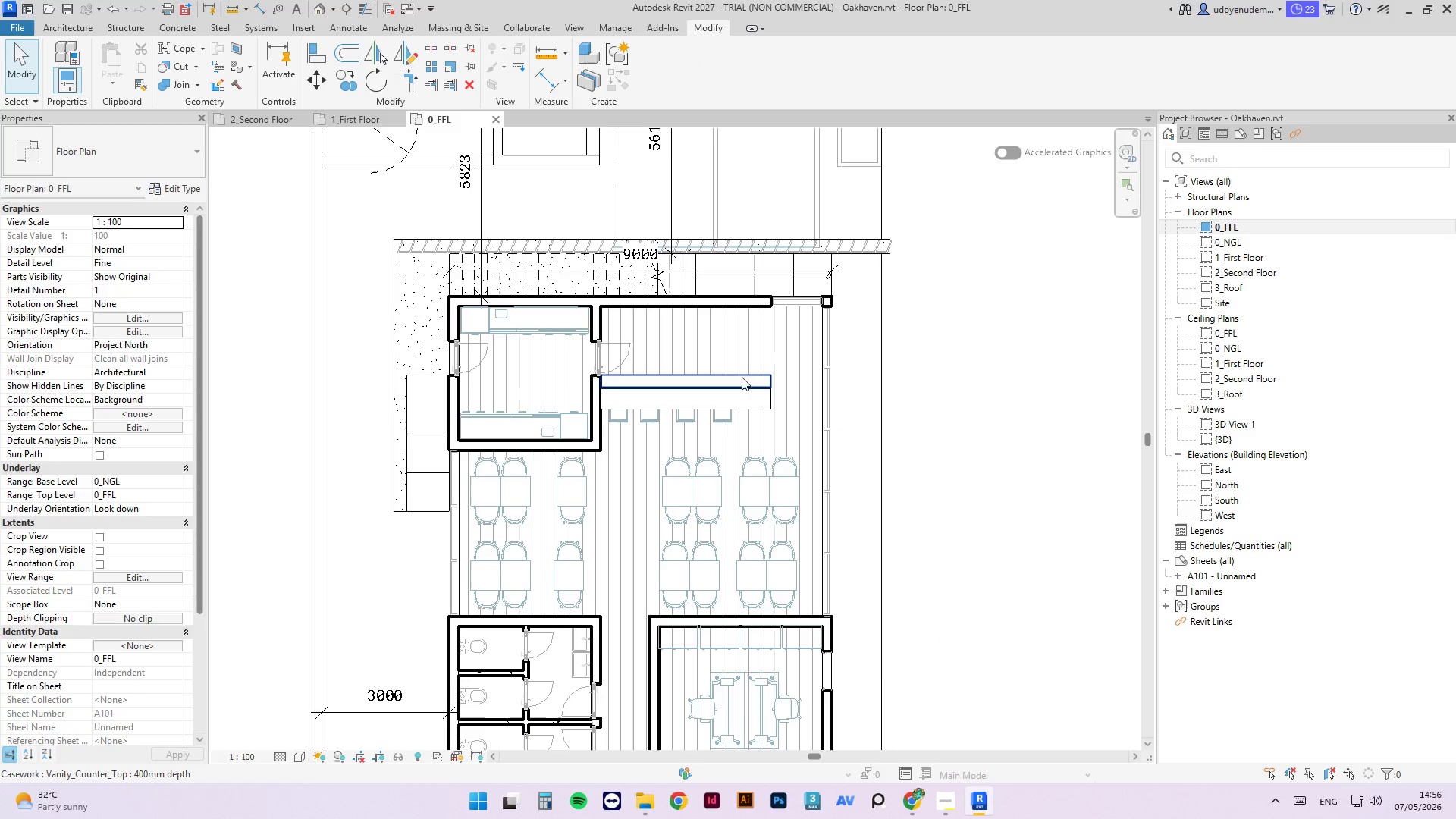 
left_click([743, 380])
 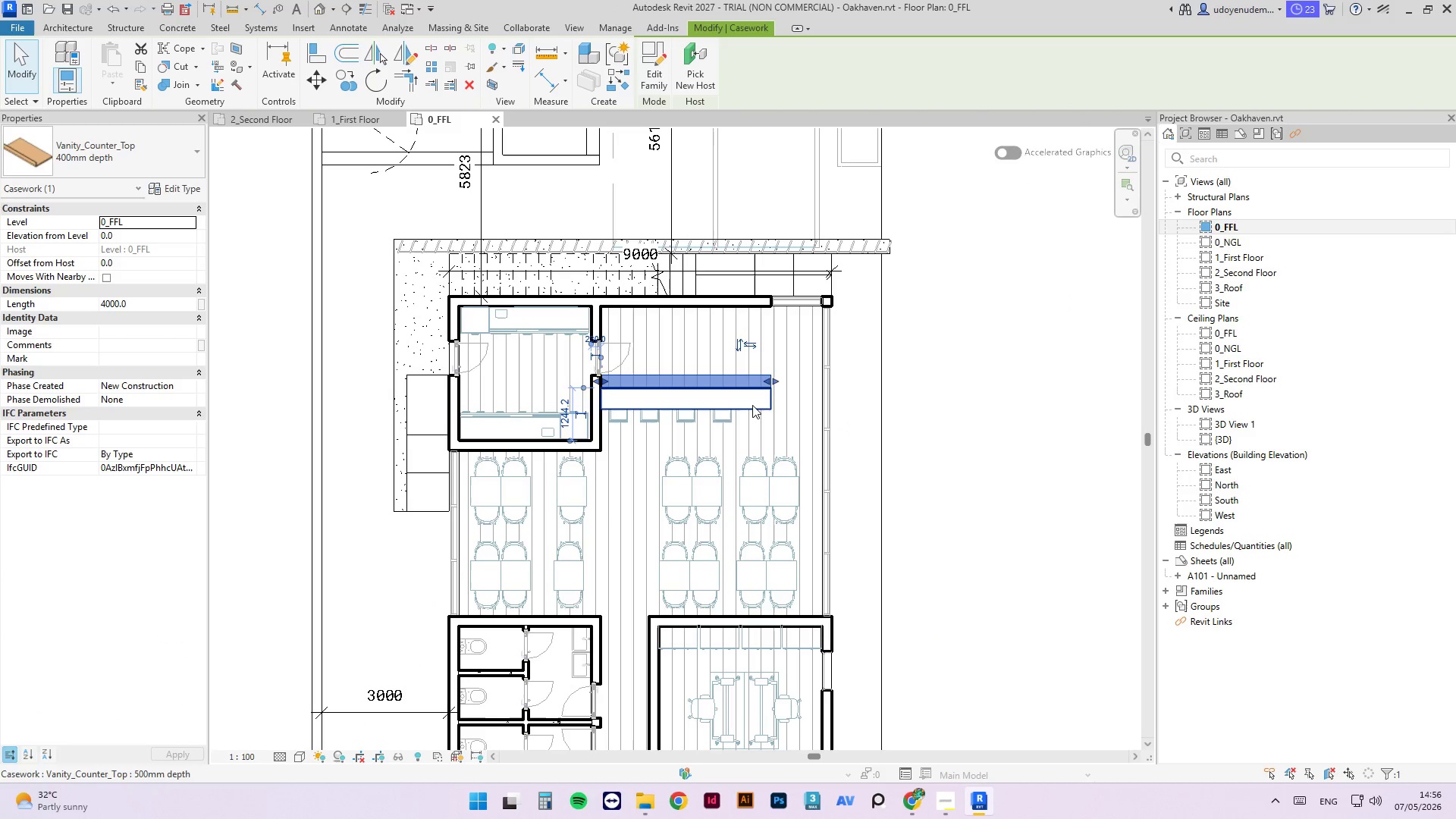 
hold_key(key=ControlLeft, duration=3.05)
left_click([751, 405])
 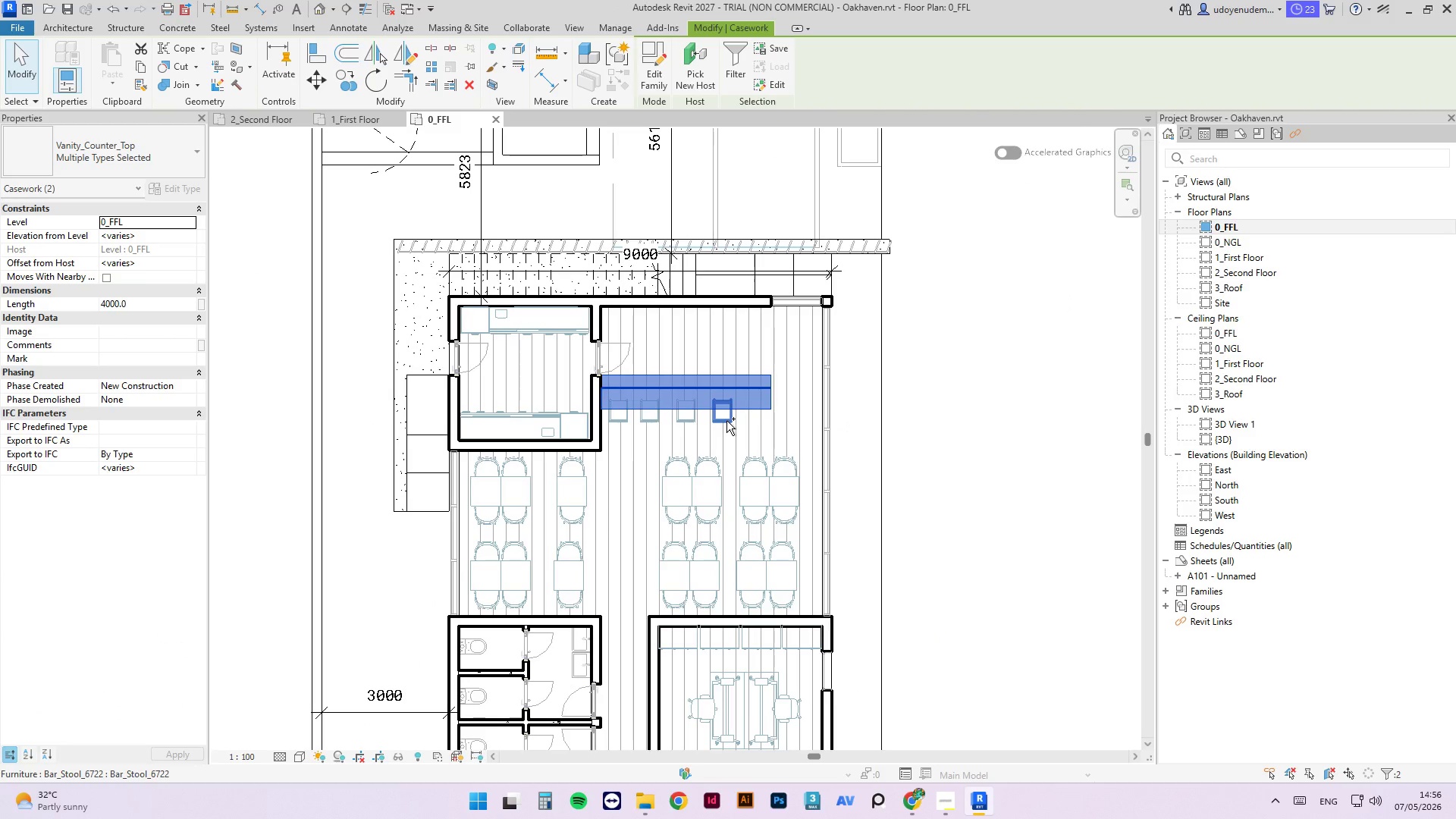 
left_click([726, 421])
 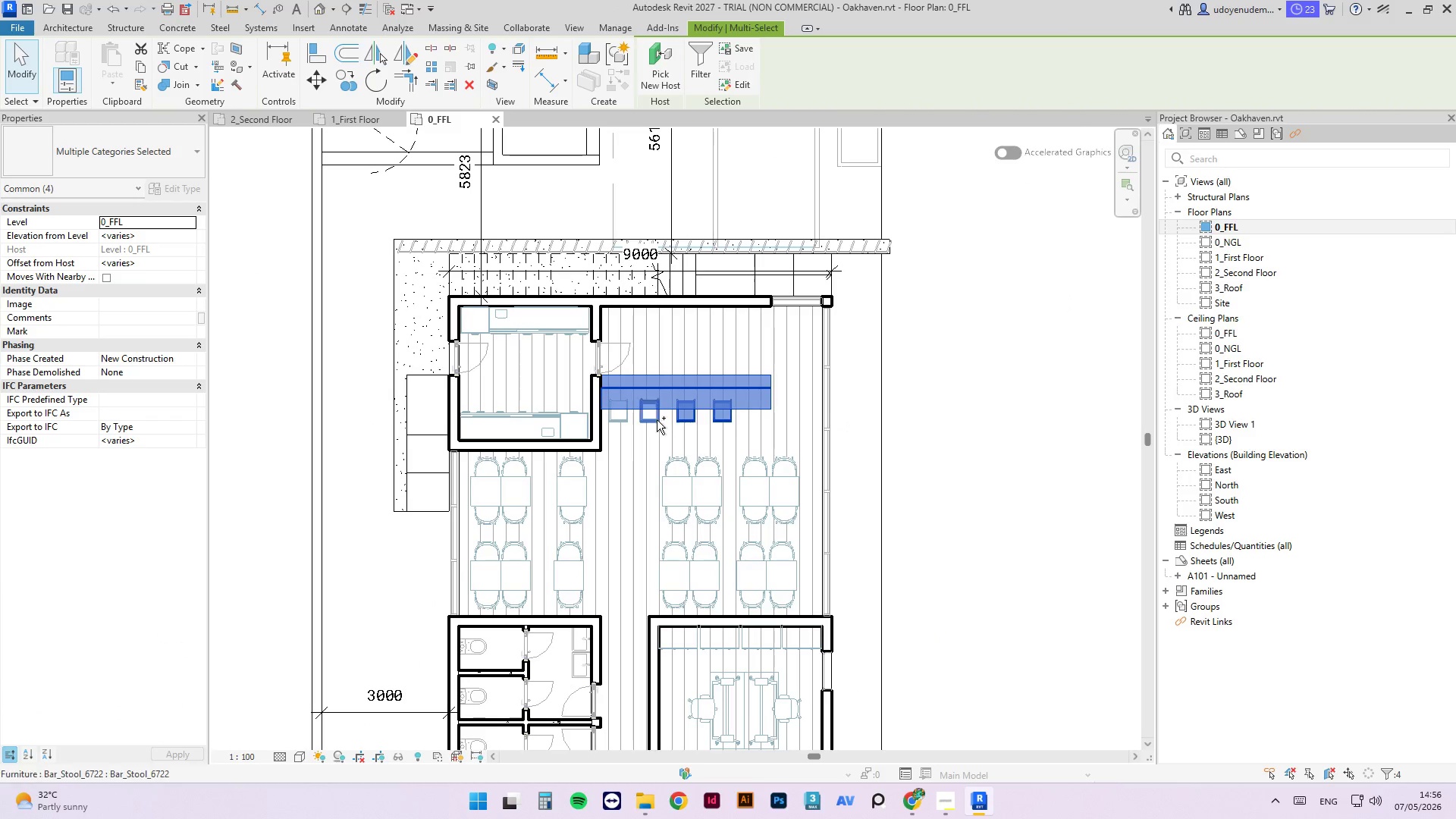 
double_click([653, 419])
 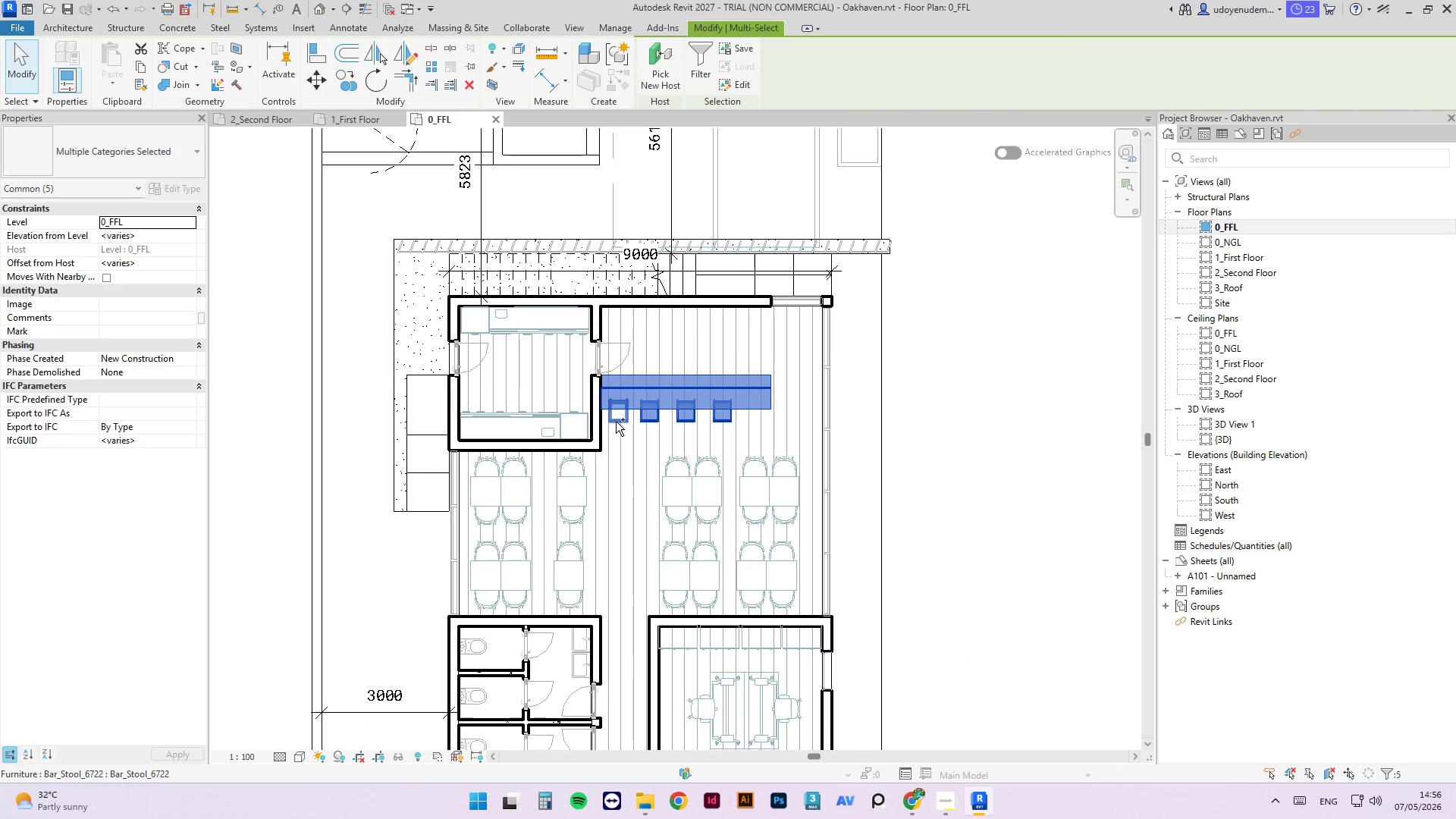 
triple_click([616, 422])
 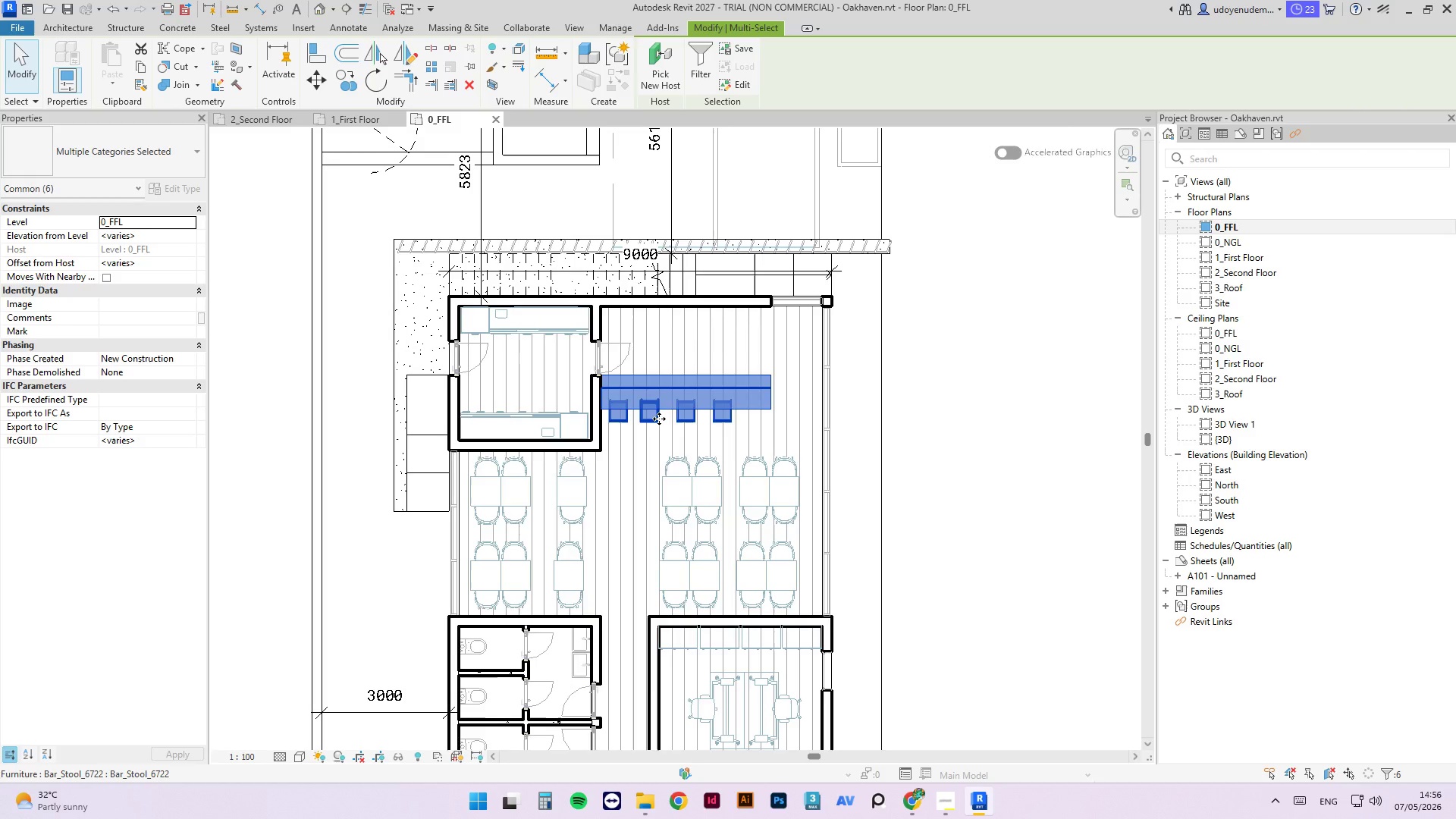 
key(Escape)
 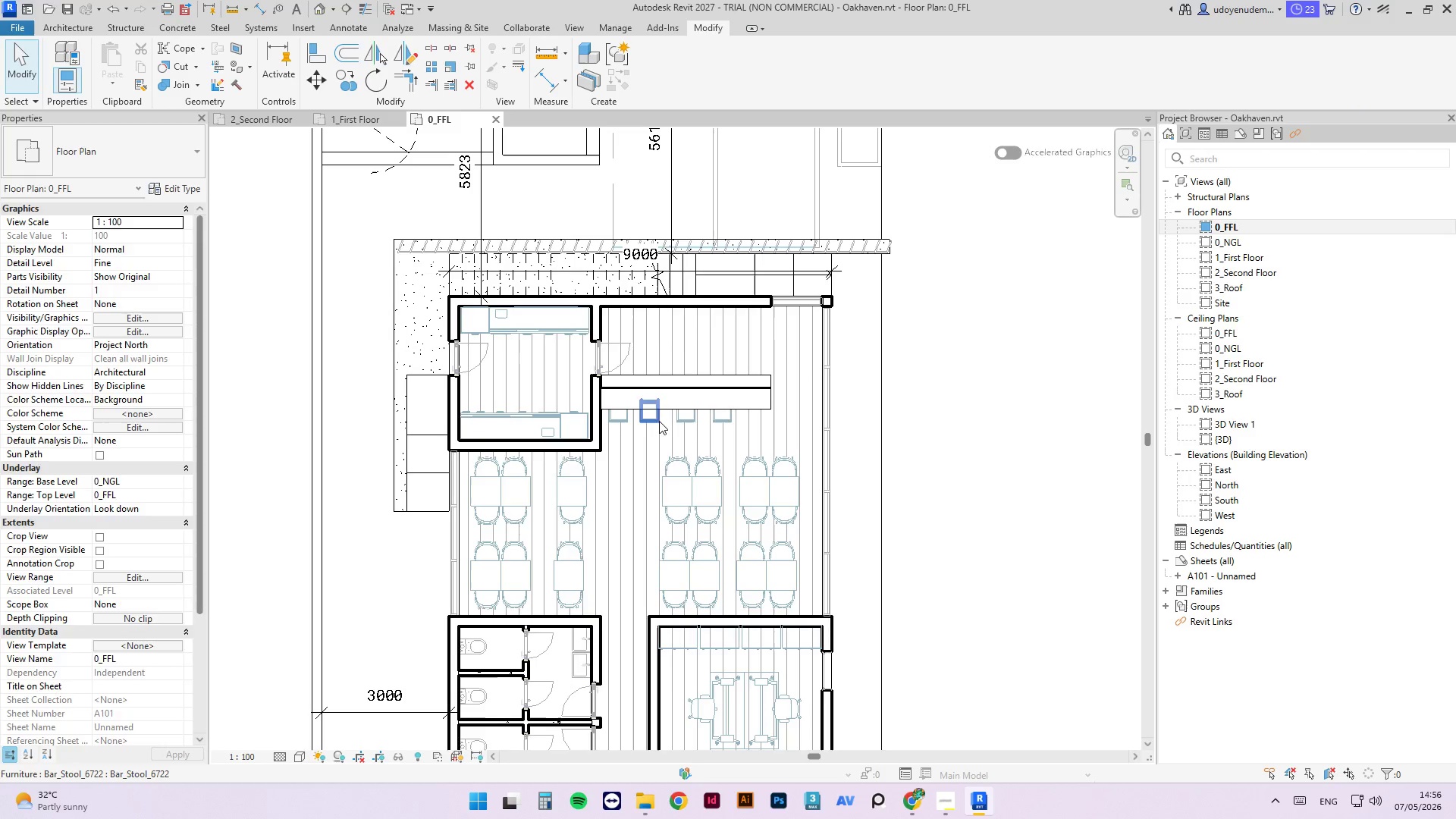 
left_click([659, 421])
 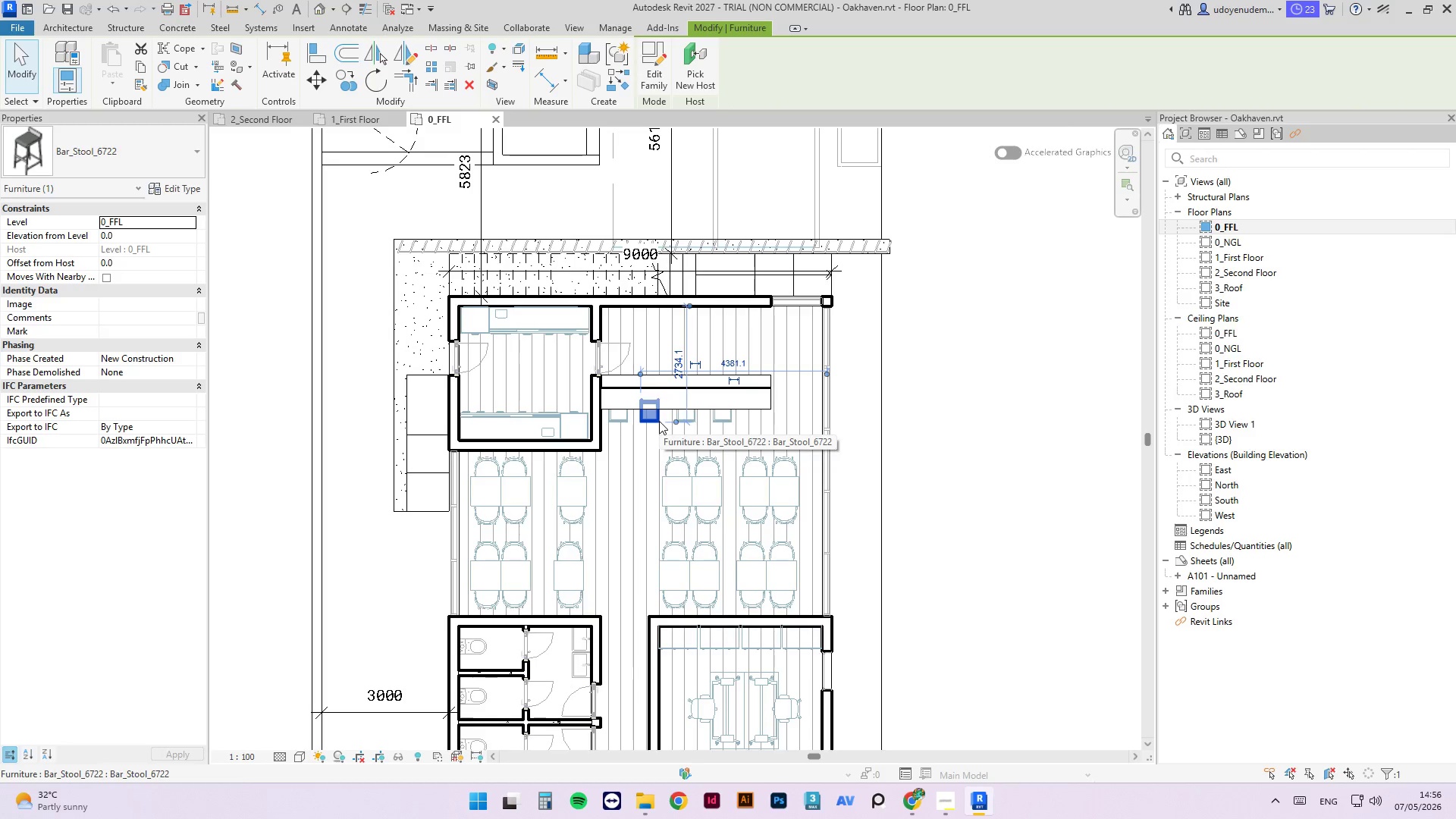 
key(ArrowRight)
 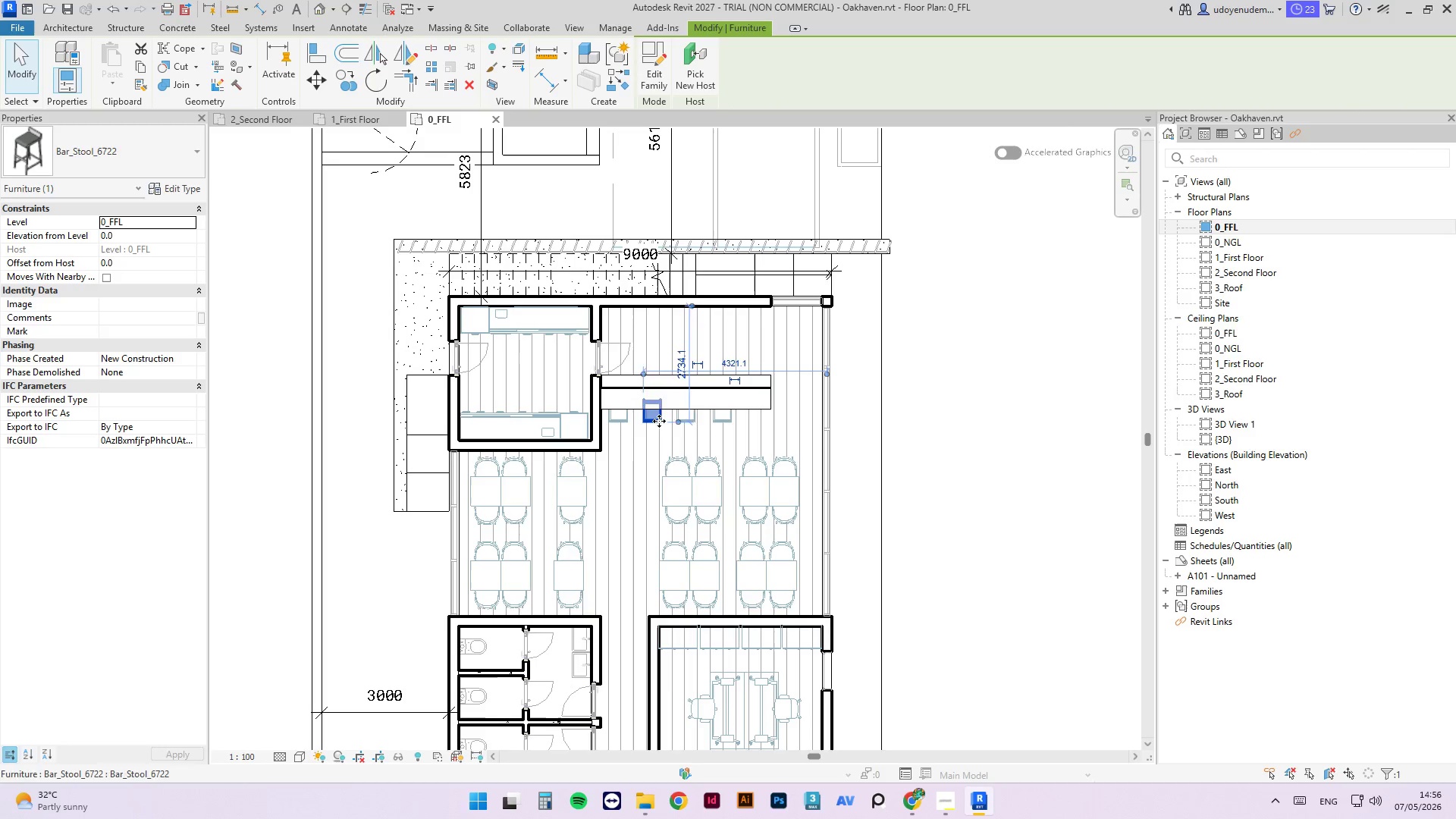 
key(ArrowRight)
 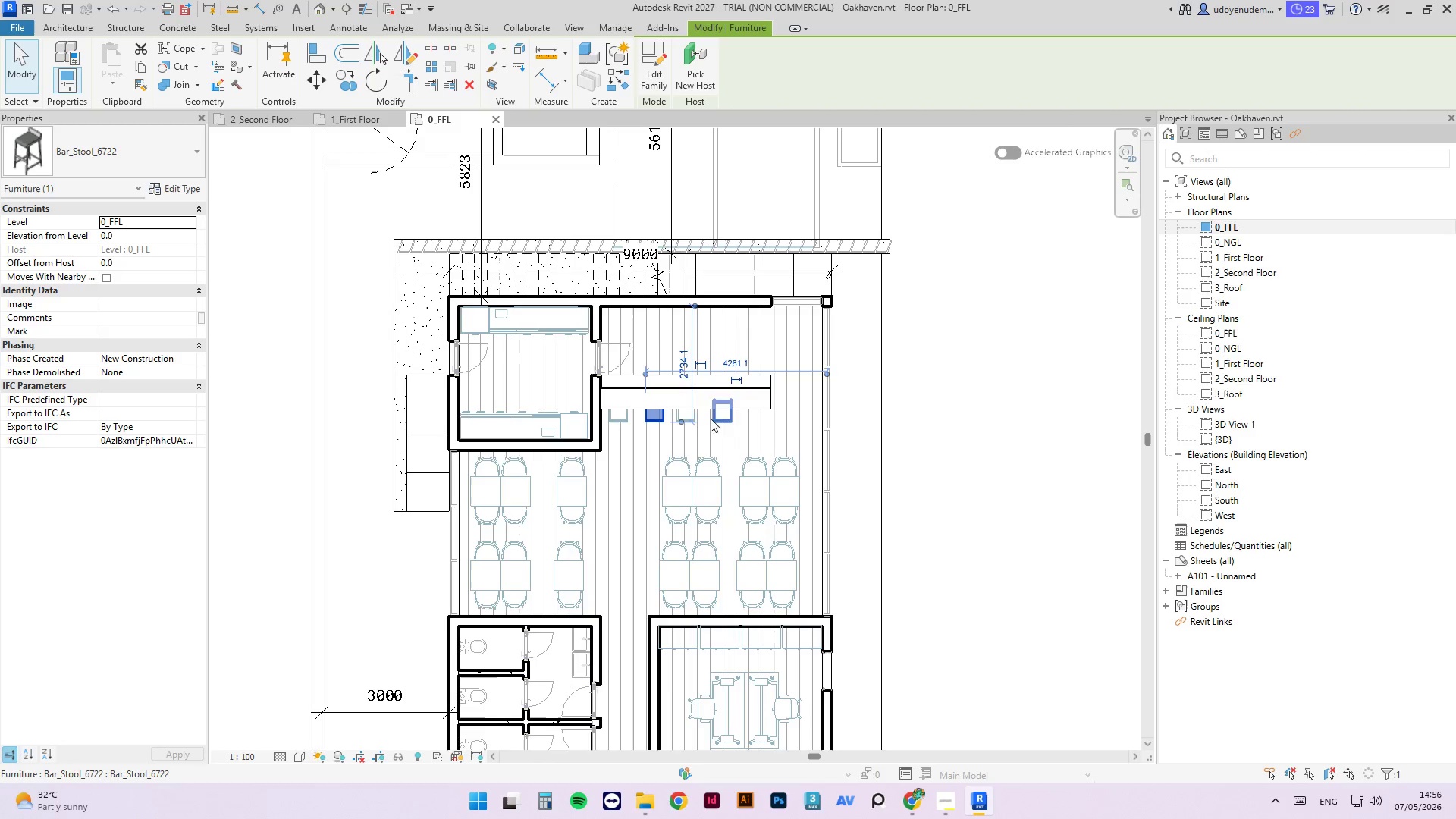 
left_click([720, 416])
 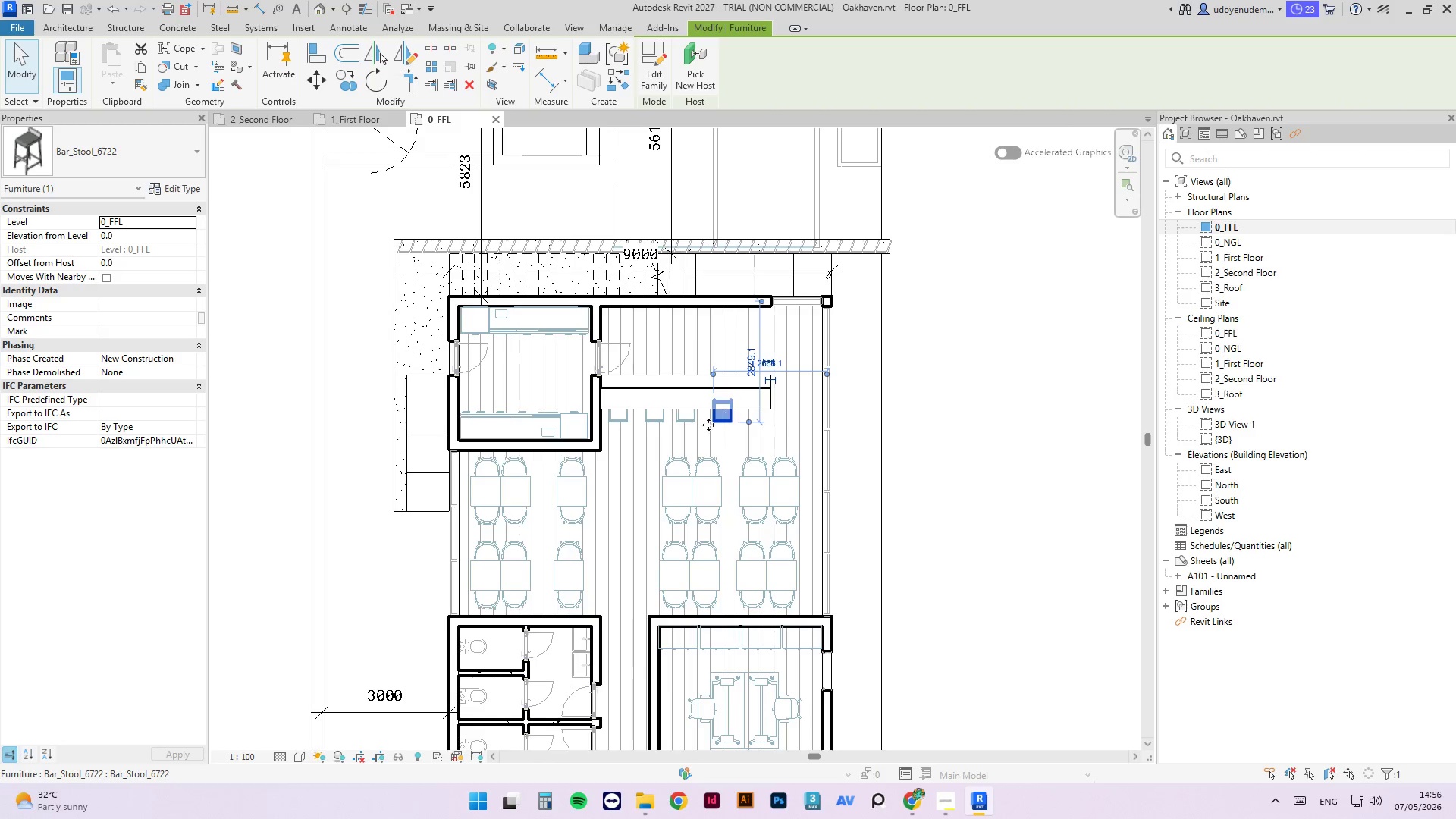 
hold_key(key=ControlLeft, duration=0.47)
left_click([686, 421])
 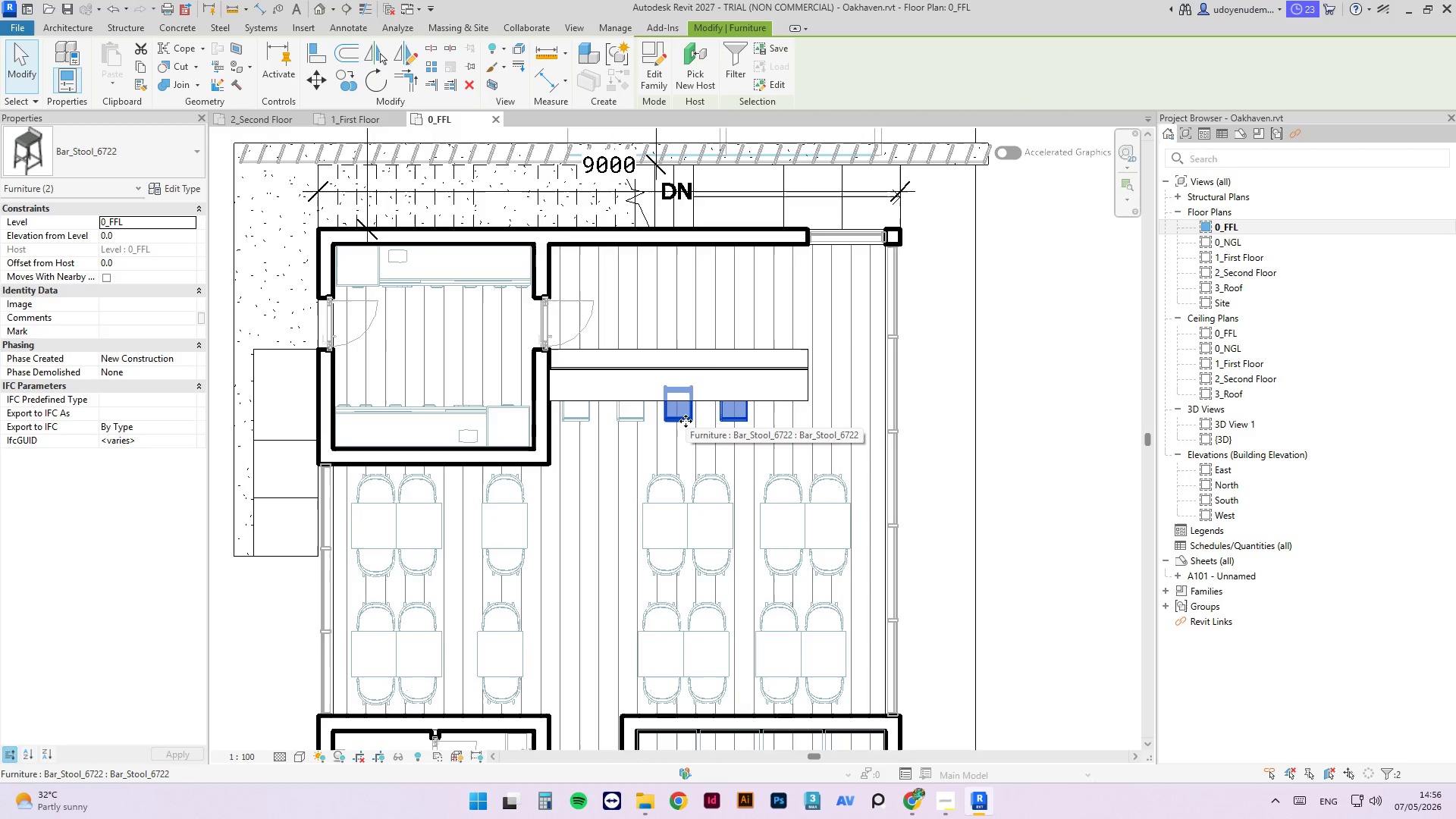 
scroll: coordinate [700, 425], scroll_direction: up, amount: 3.0
 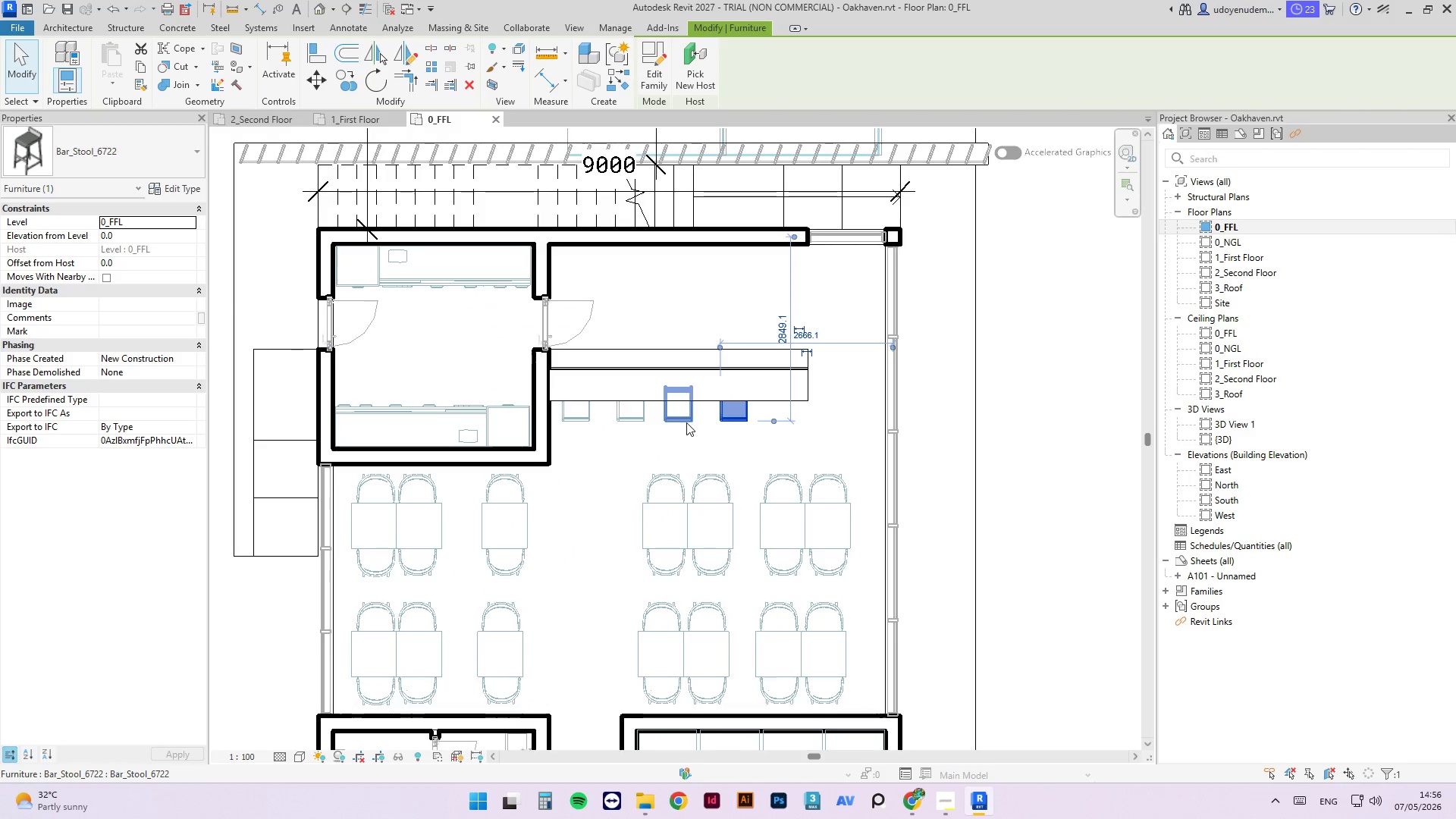 
key(ArrowRight)
 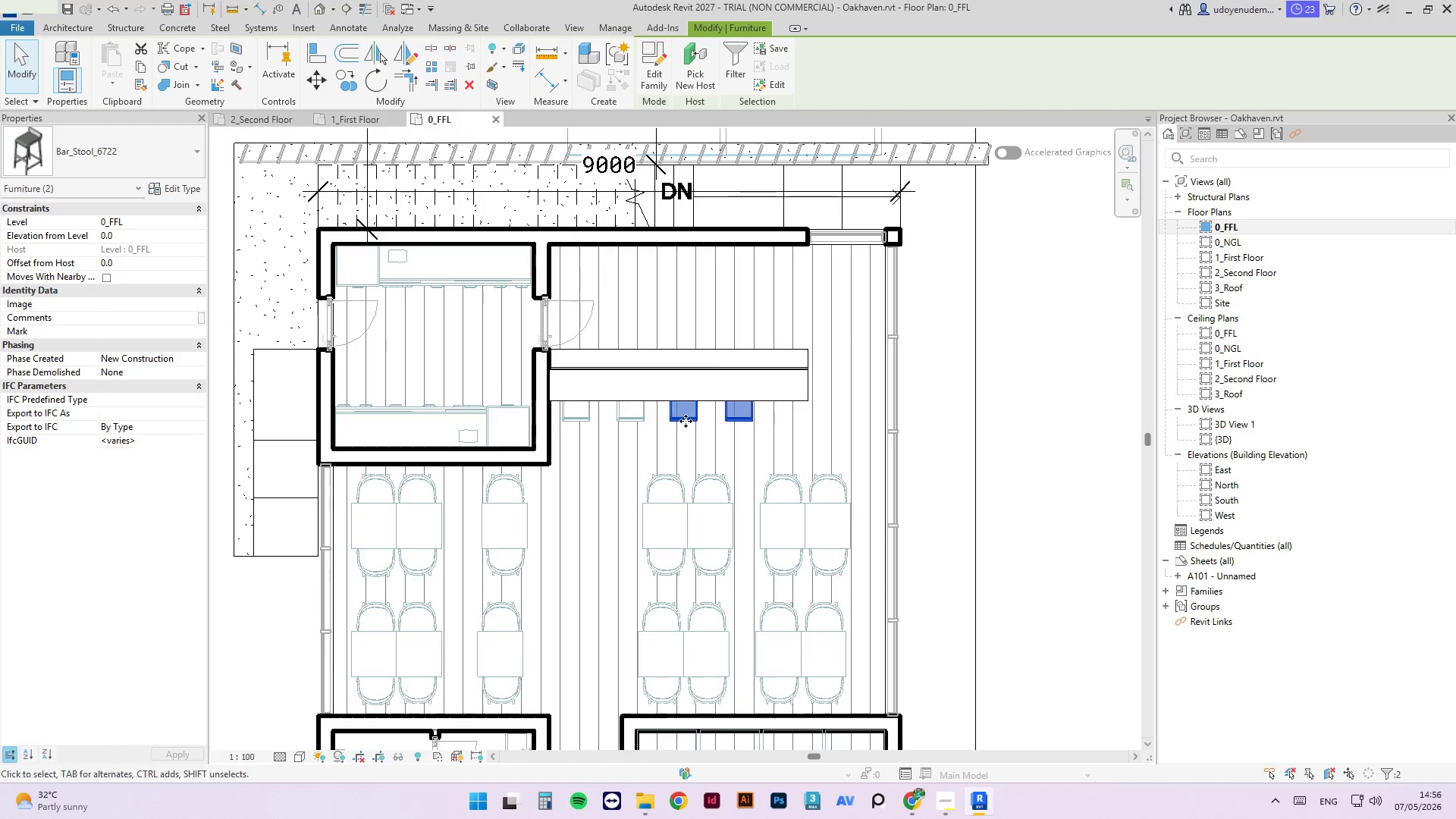 
key(ArrowRight)
 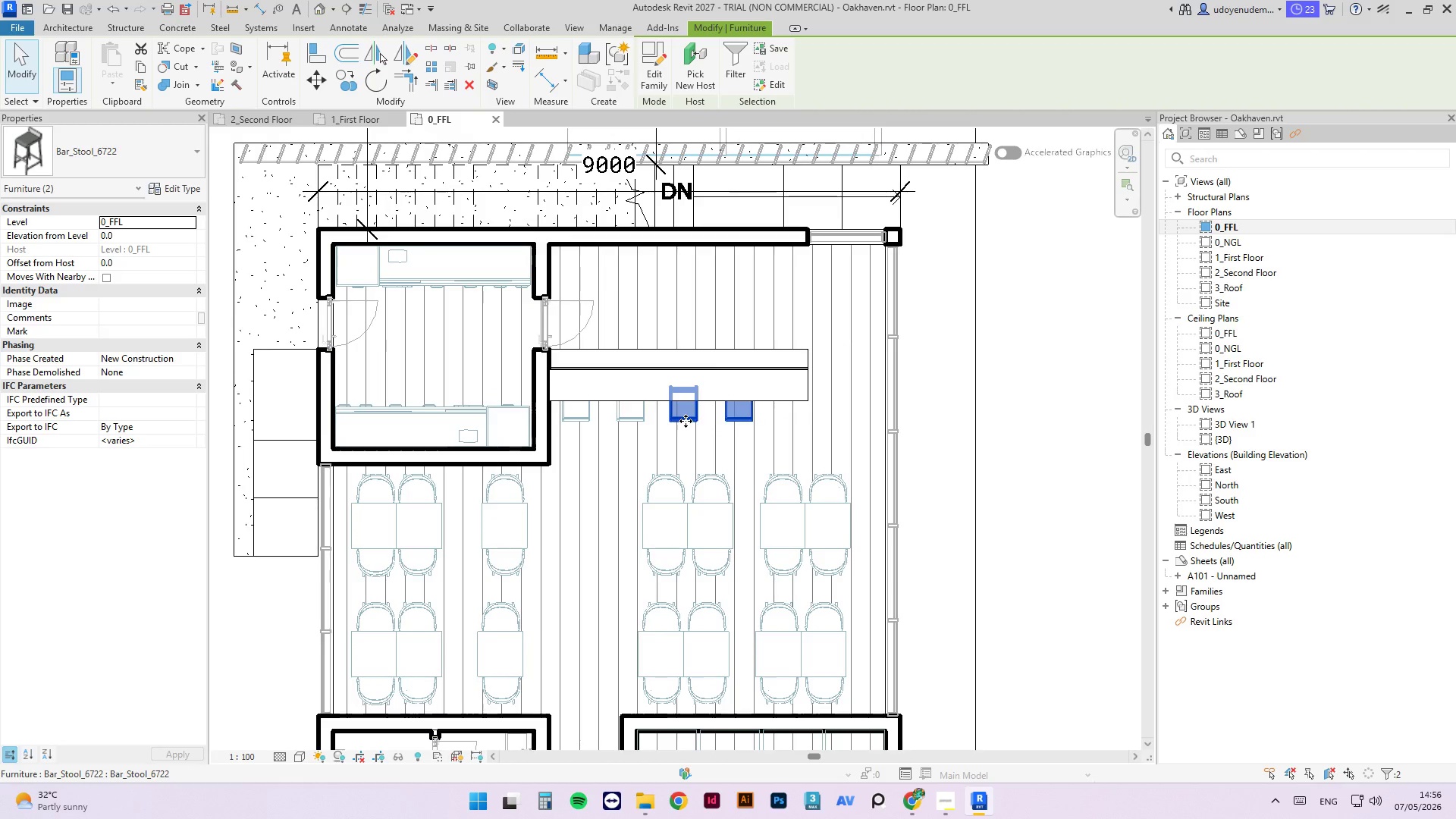 
key(ArrowRight)
 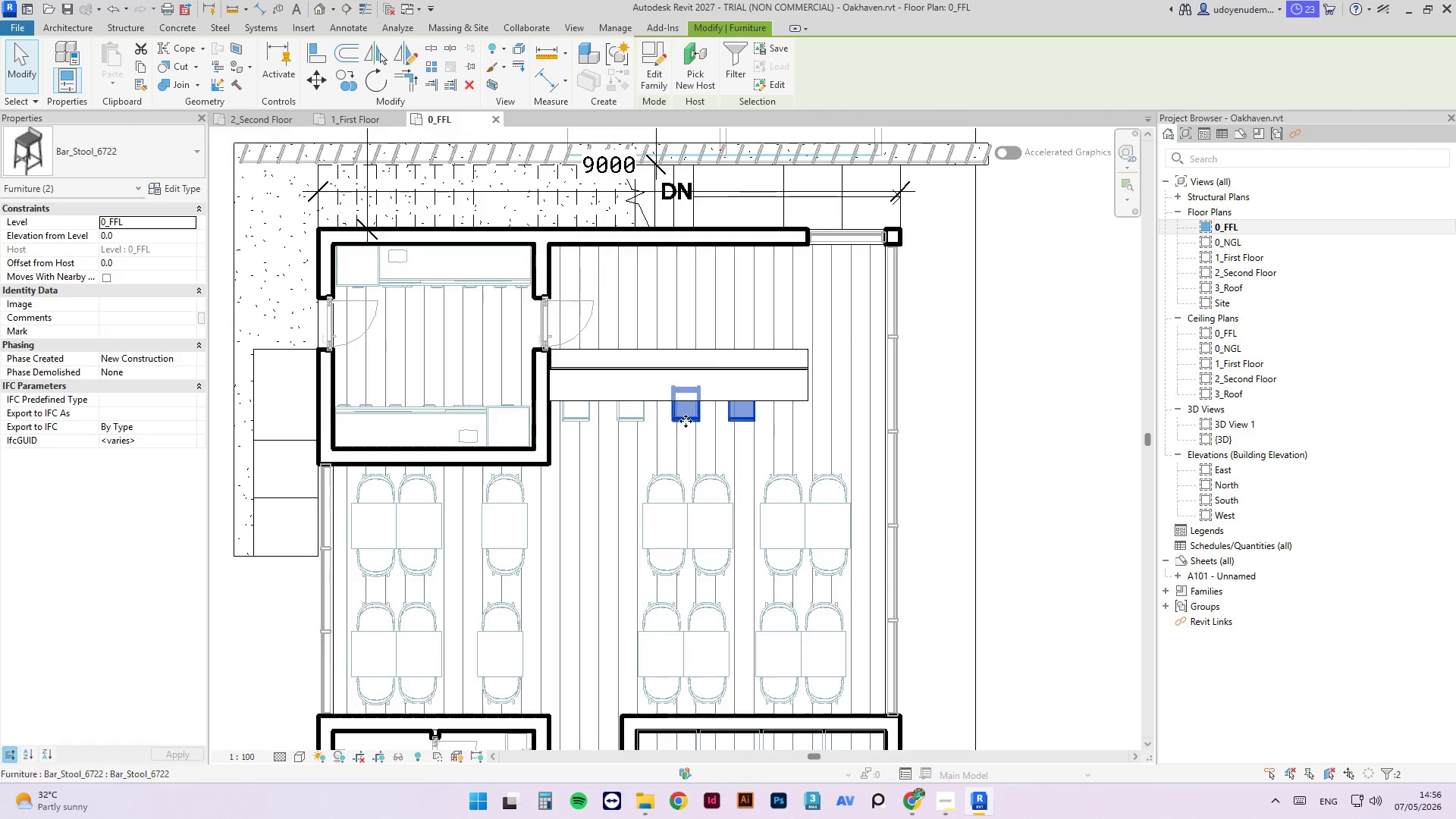 
key(ArrowRight)
 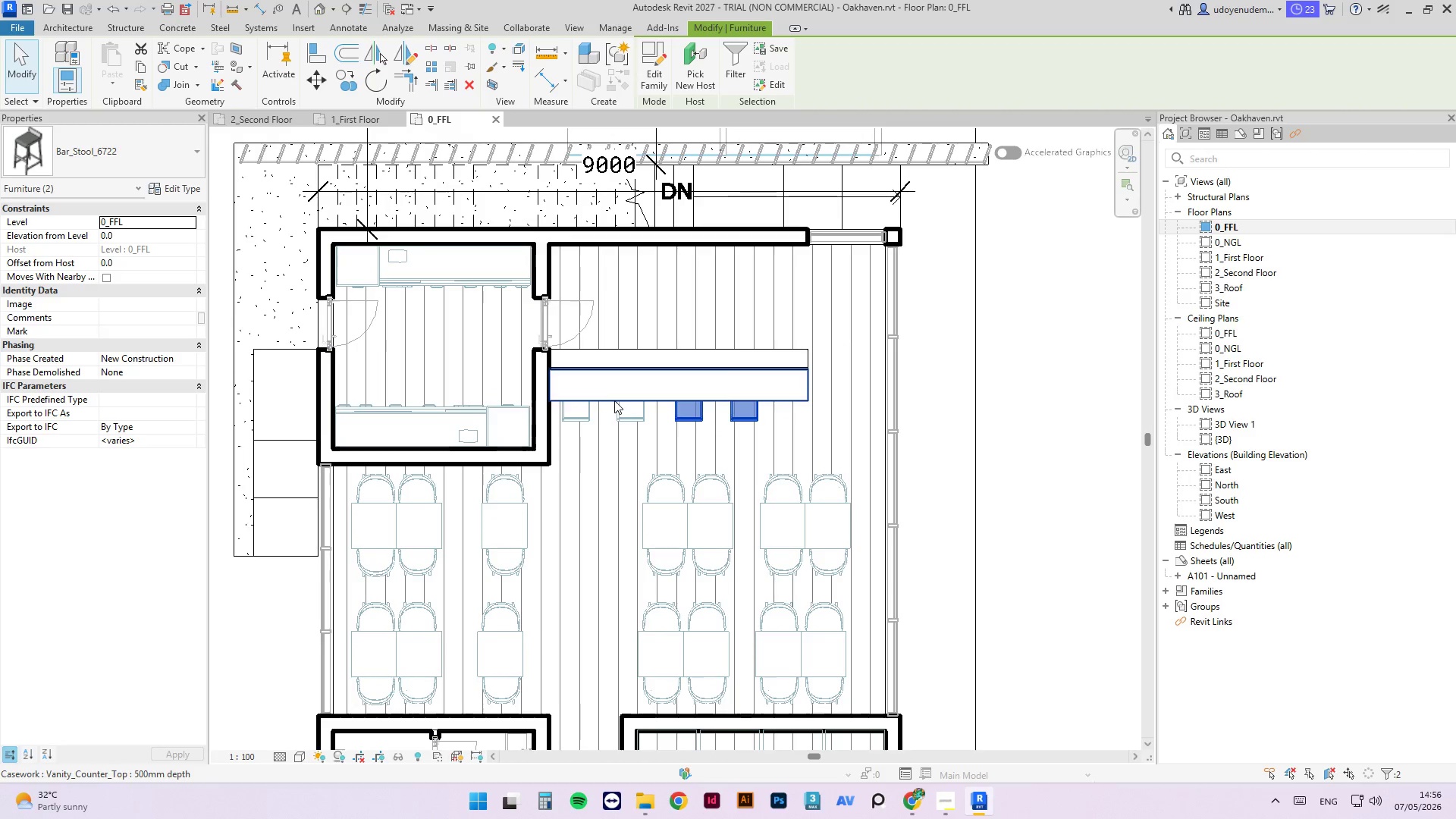 
hold_key(key=ControlLeft, duration=3.36)
left_click([559, 416])
 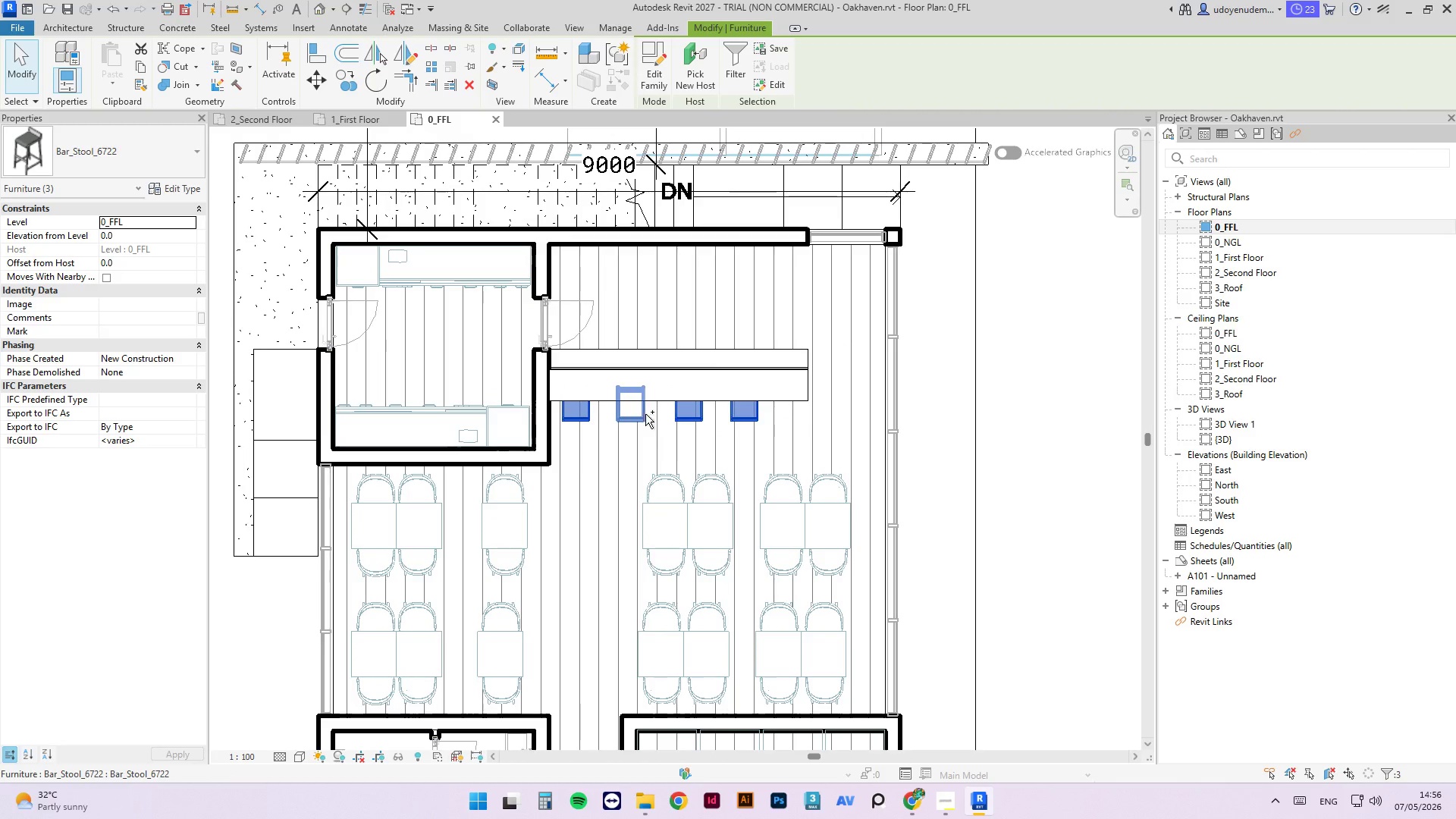 
left_click([643, 413])
 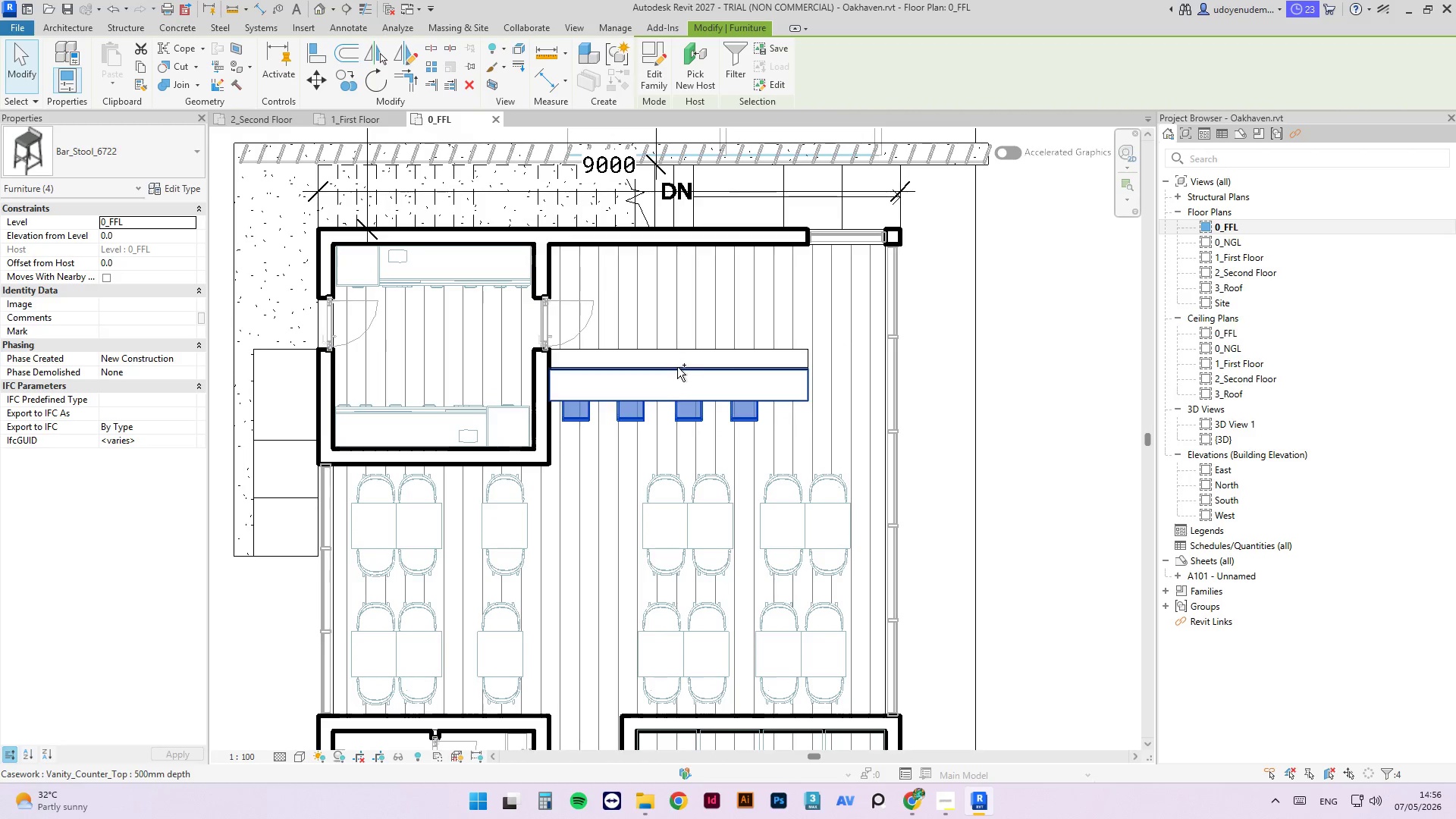 
left_click([677, 367])
 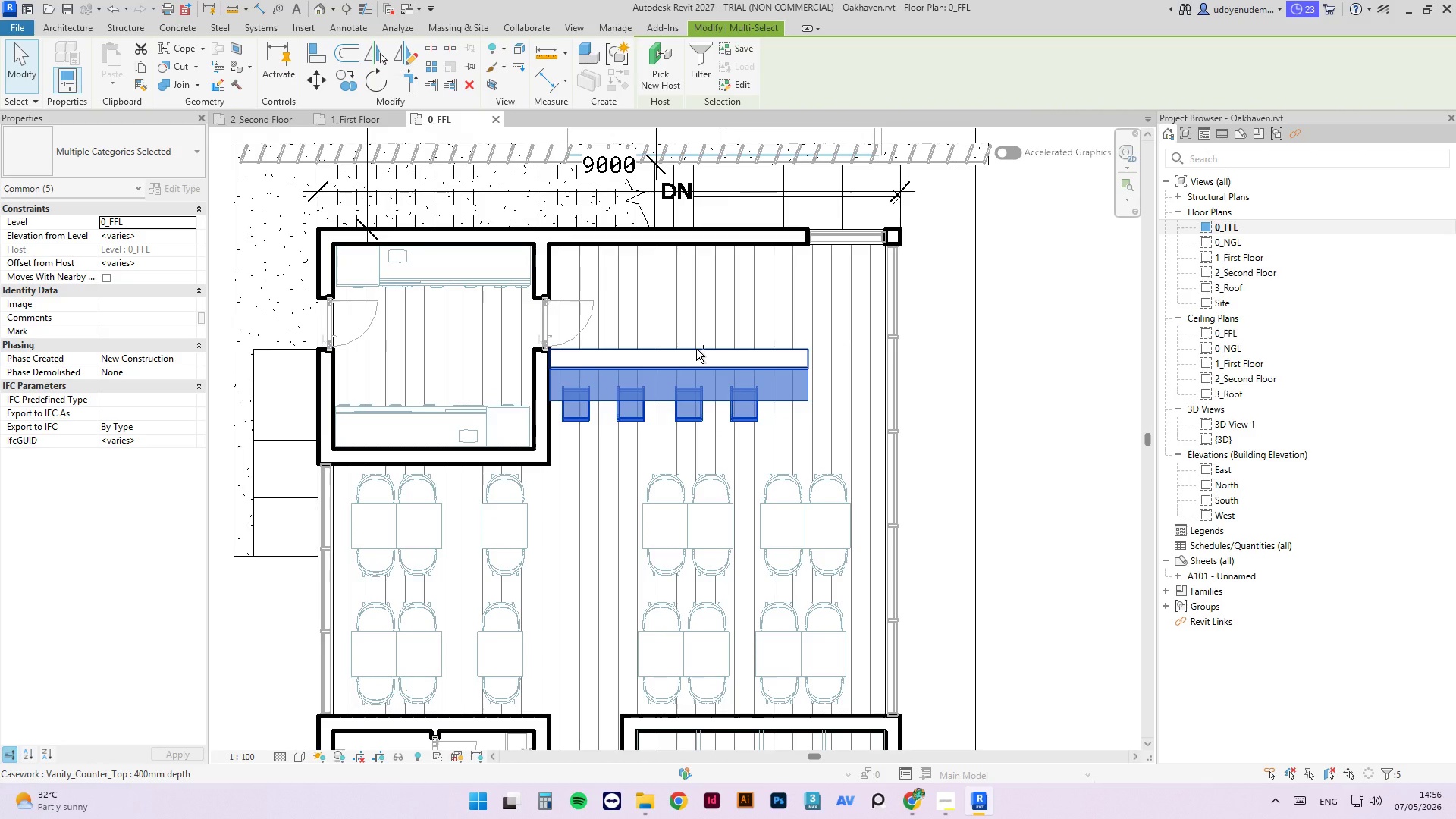 
left_click([696, 349])
 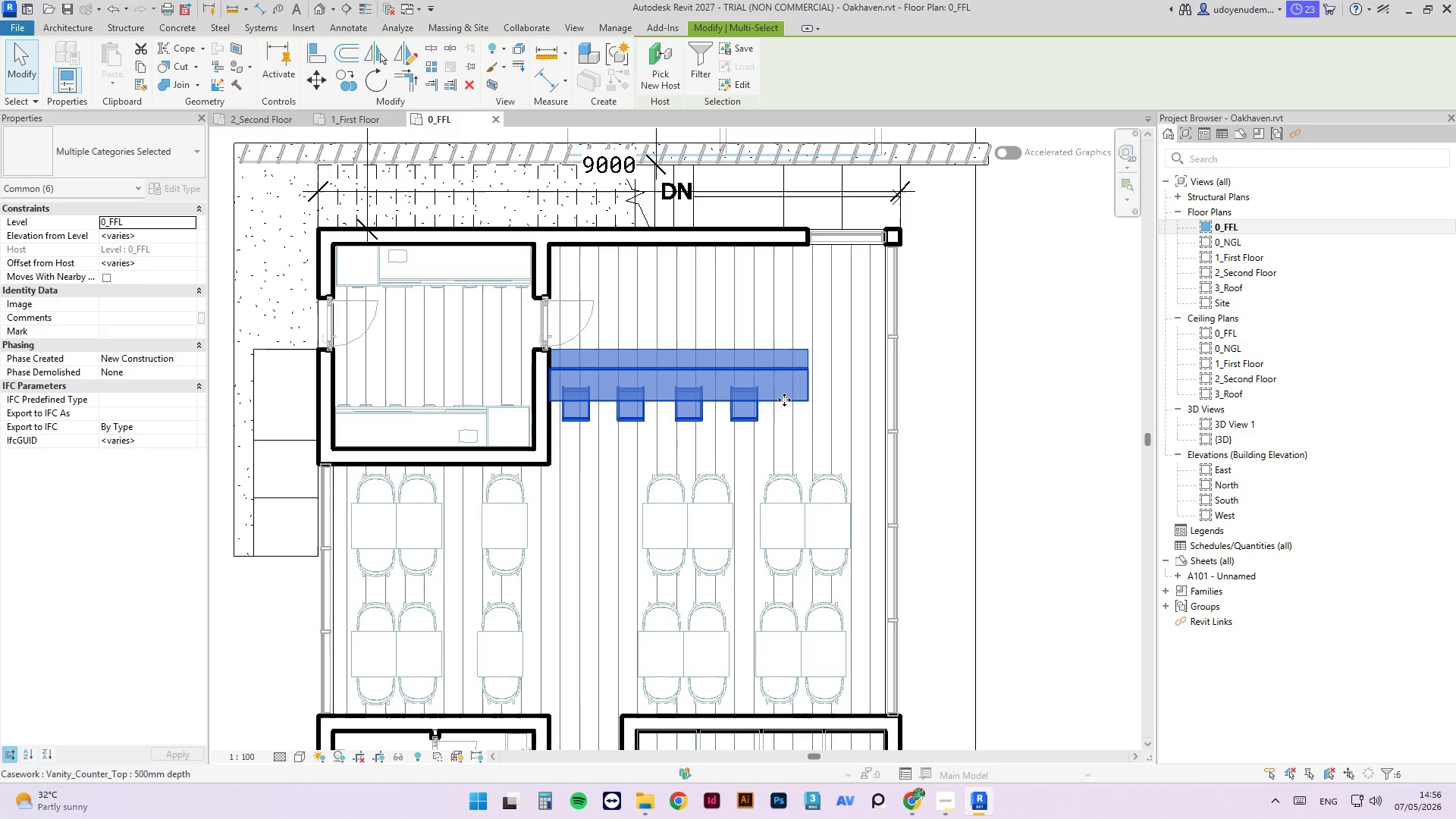 
key(Control+C)
 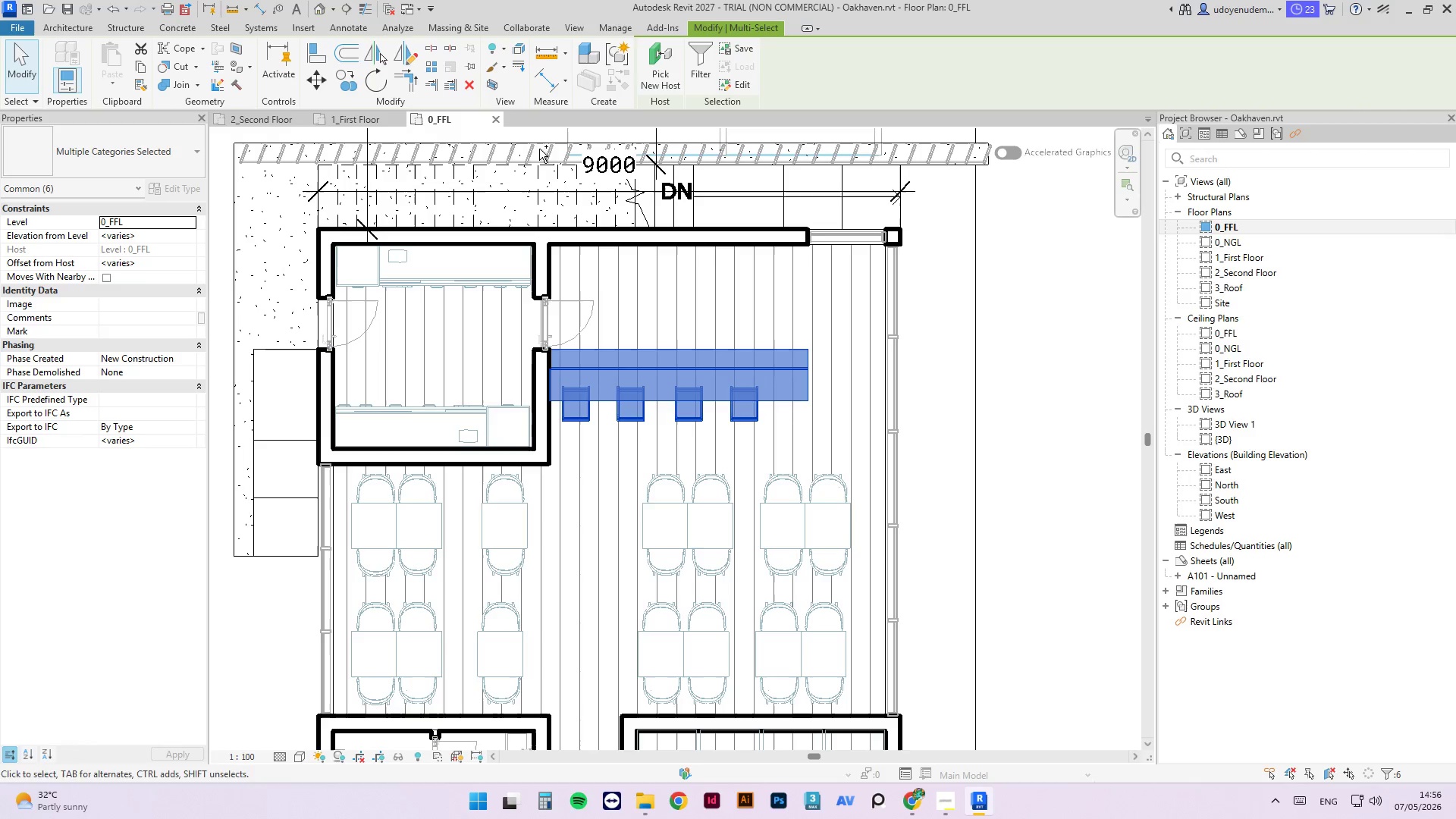 
hold_key(key=C, duration=0.38)
 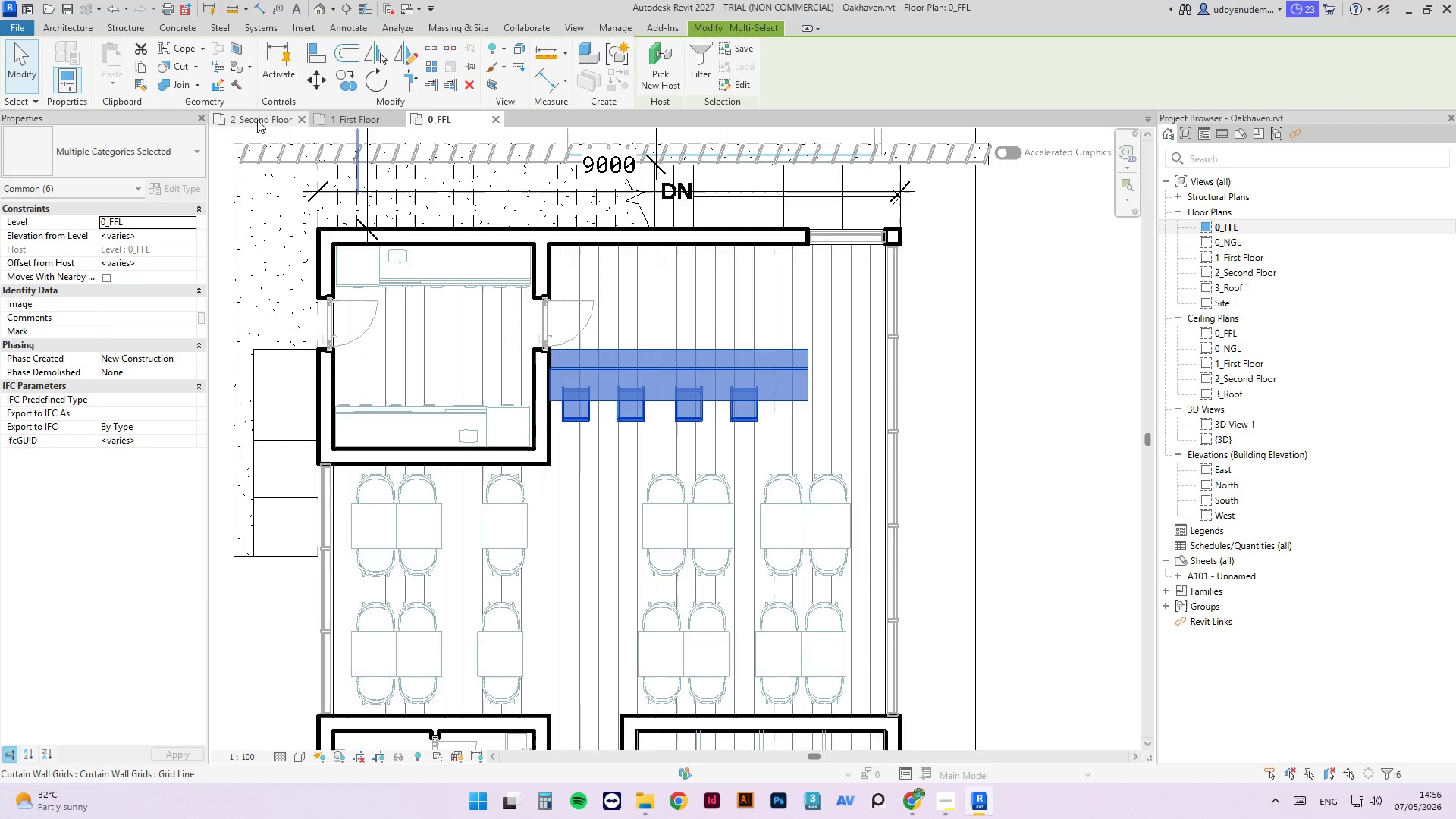 
left_click([257, 121])
 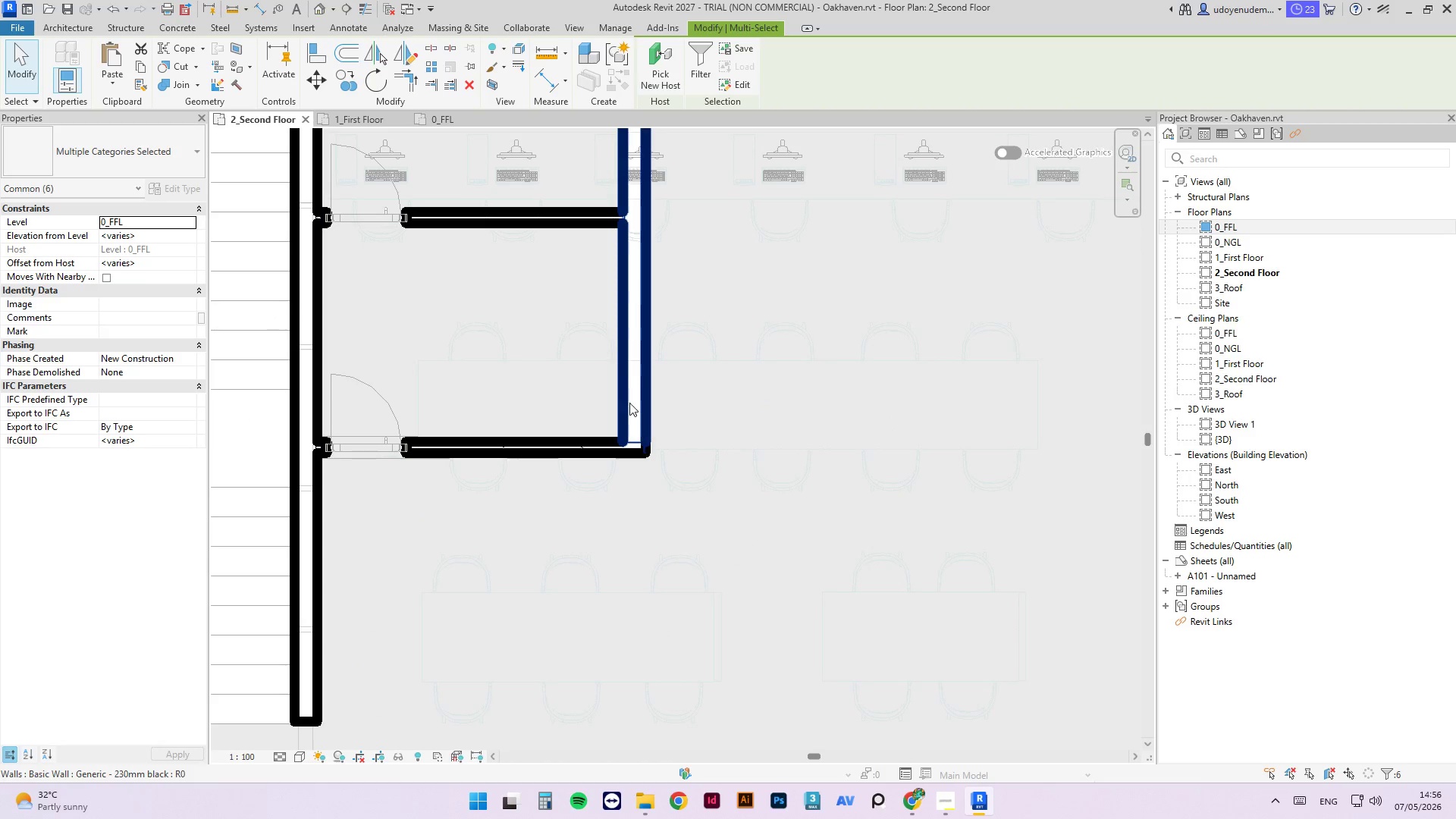 
scroll: coordinate [628, 416], scroll_direction: down, amount: 5.0
 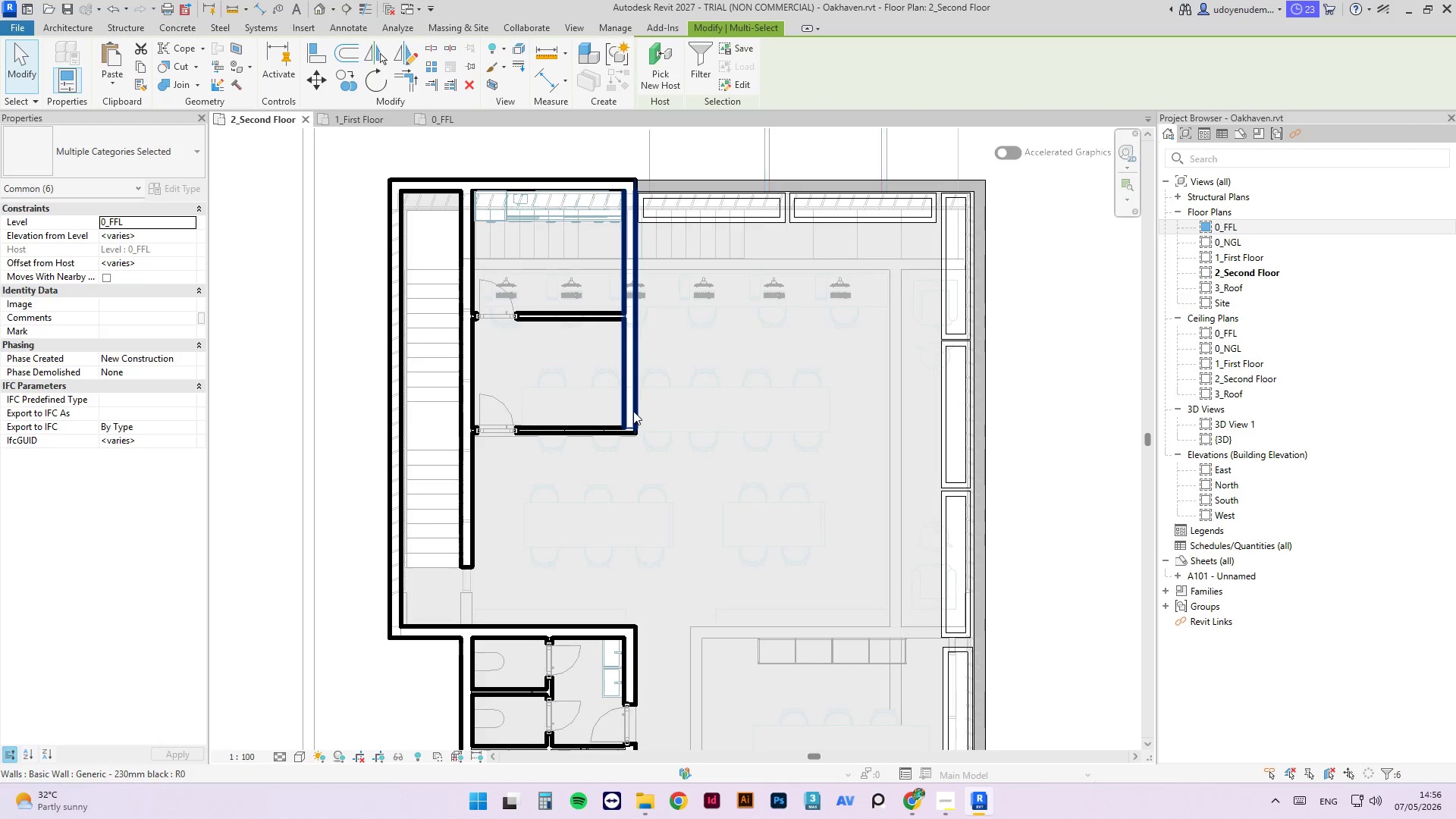 
key(Control+V)
 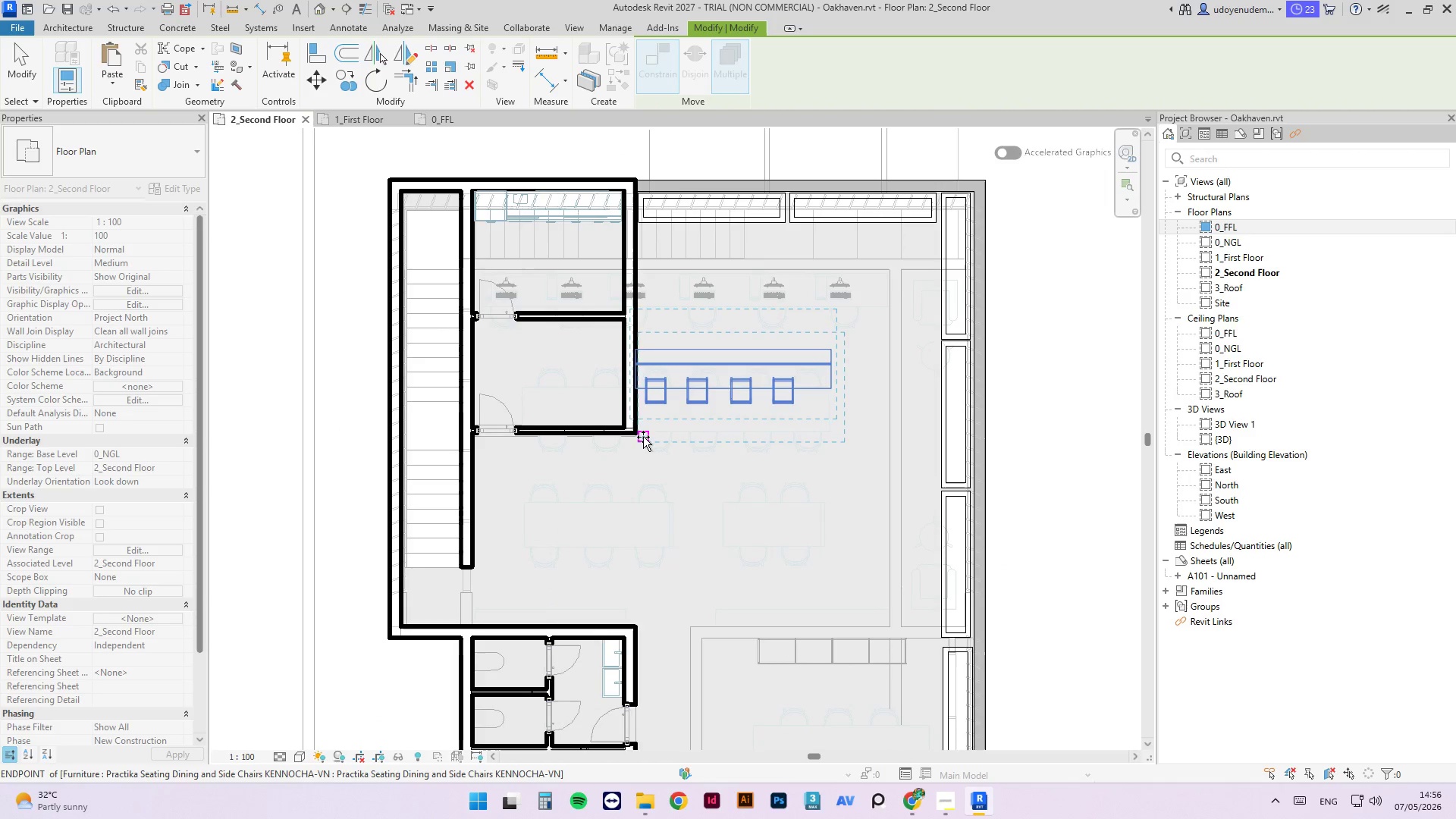 
left_click([637, 434])
 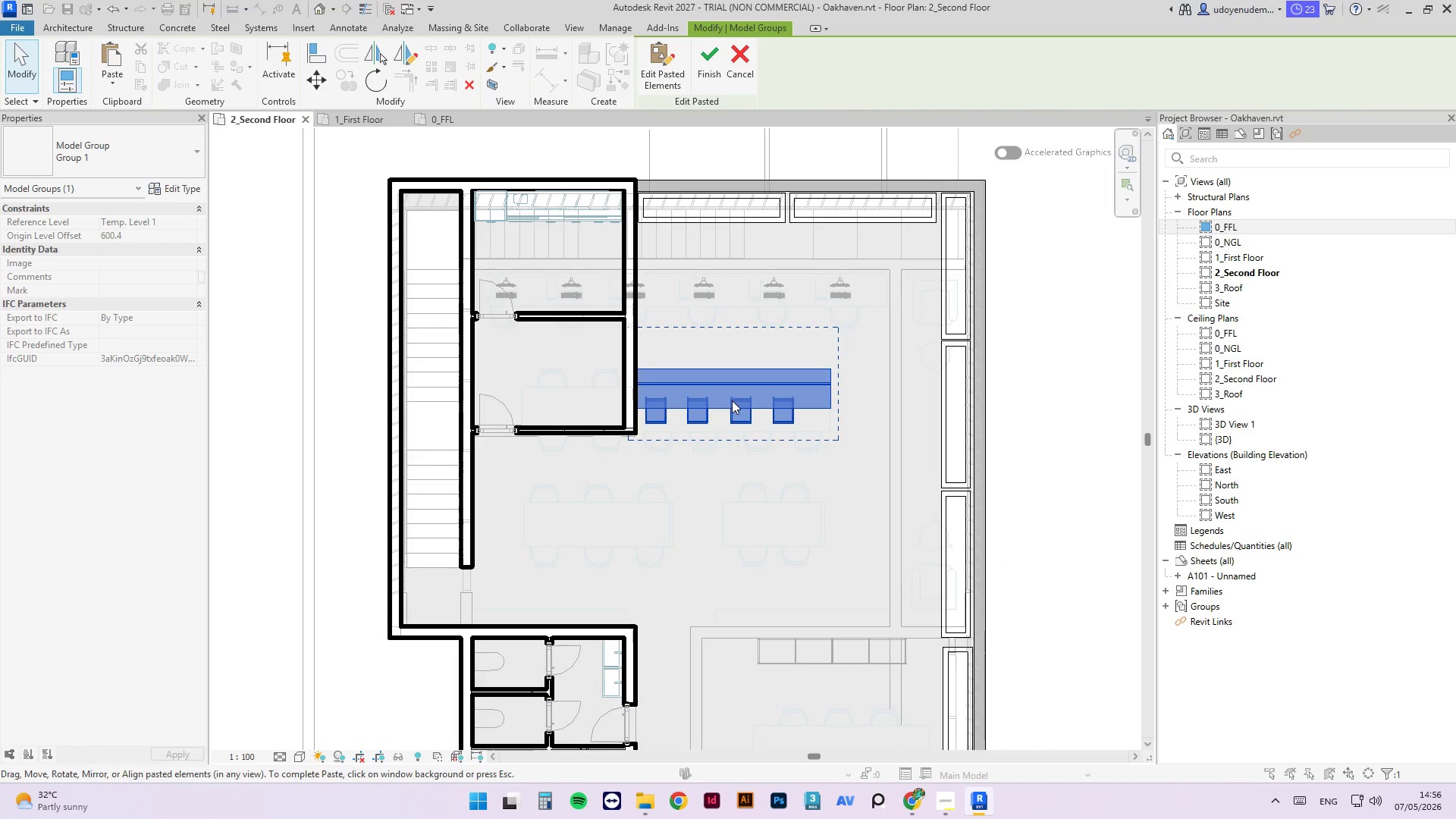 
key(R)
 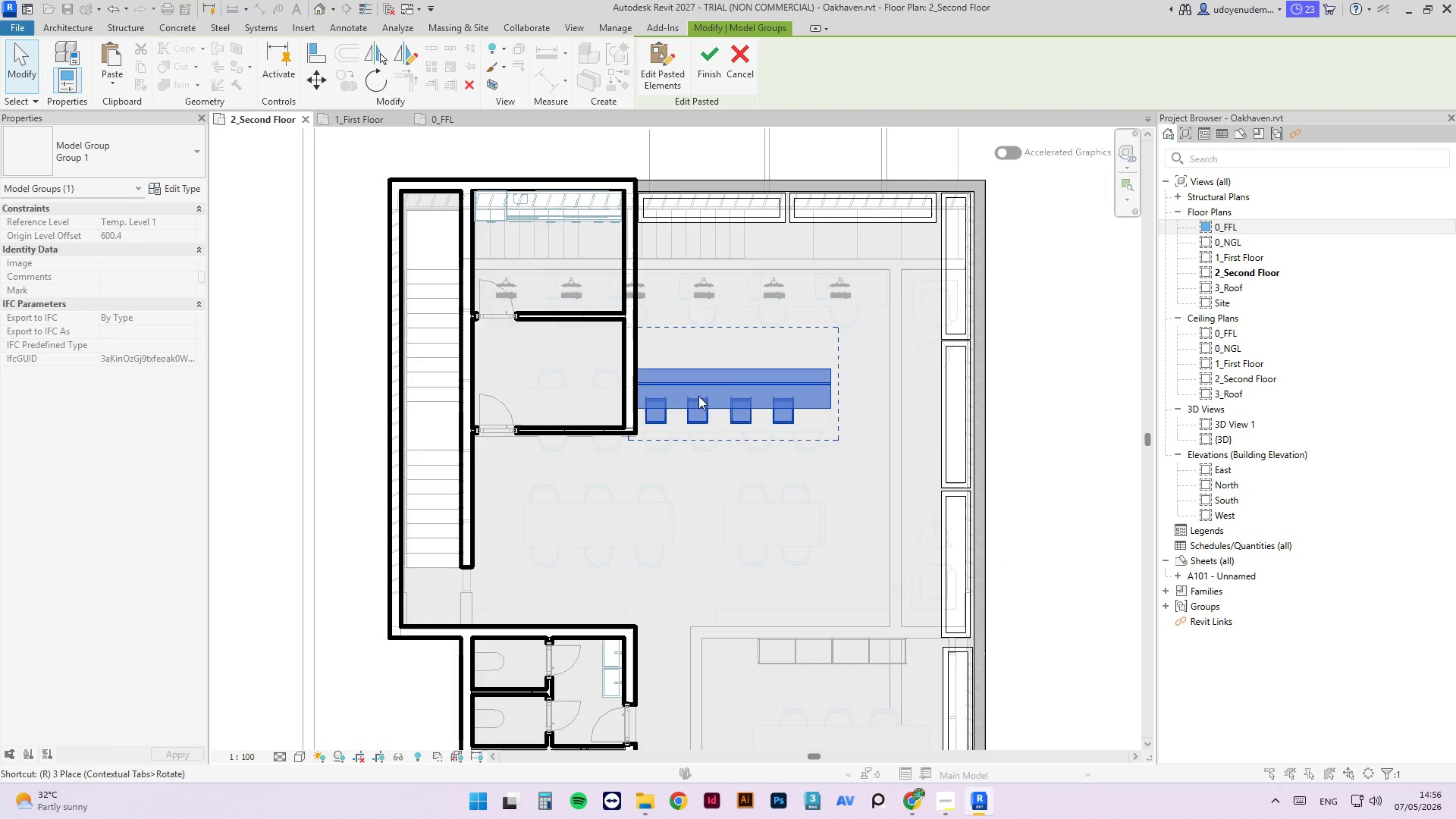 
key(O)
 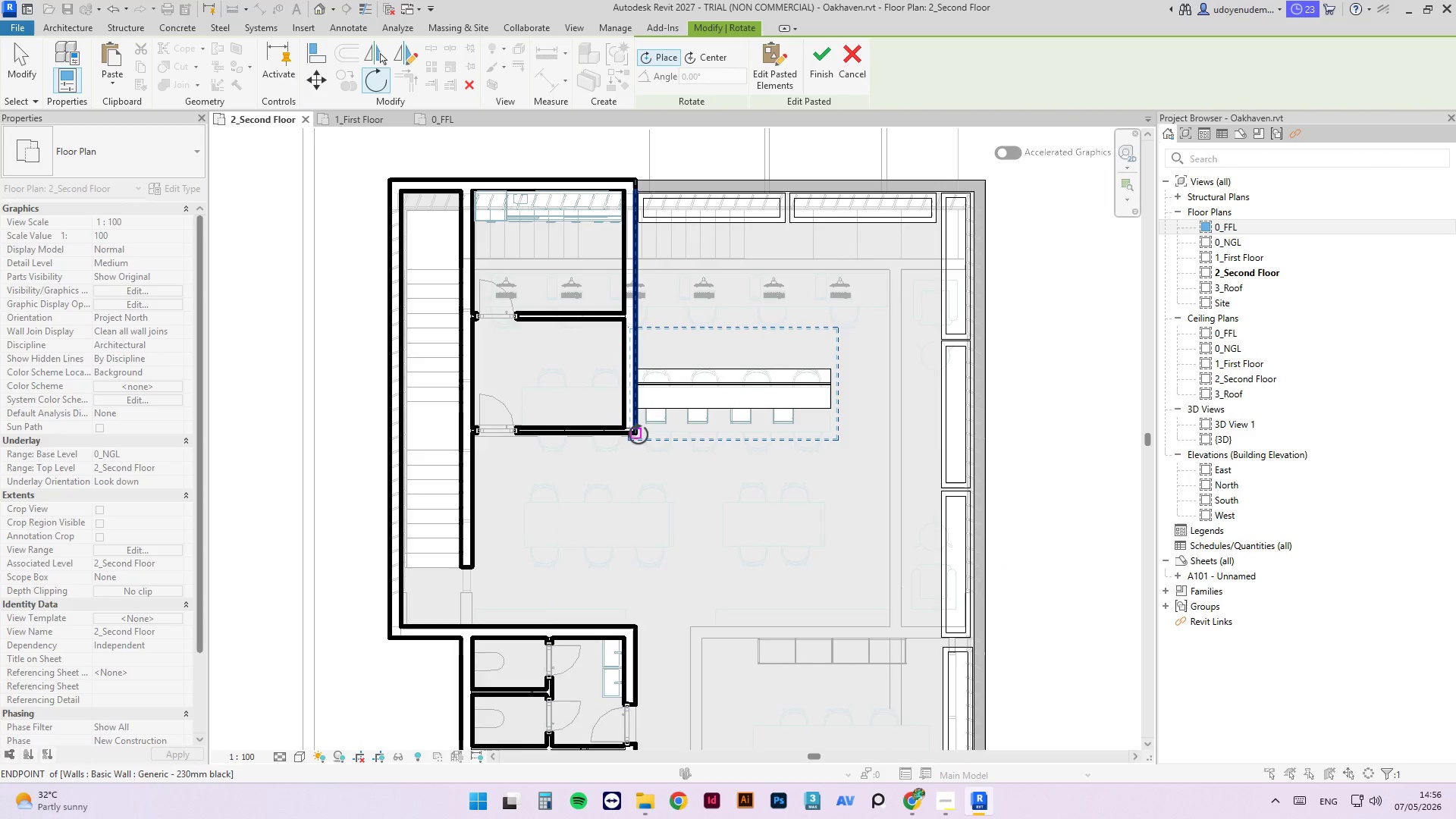 
left_click([639, 434])
 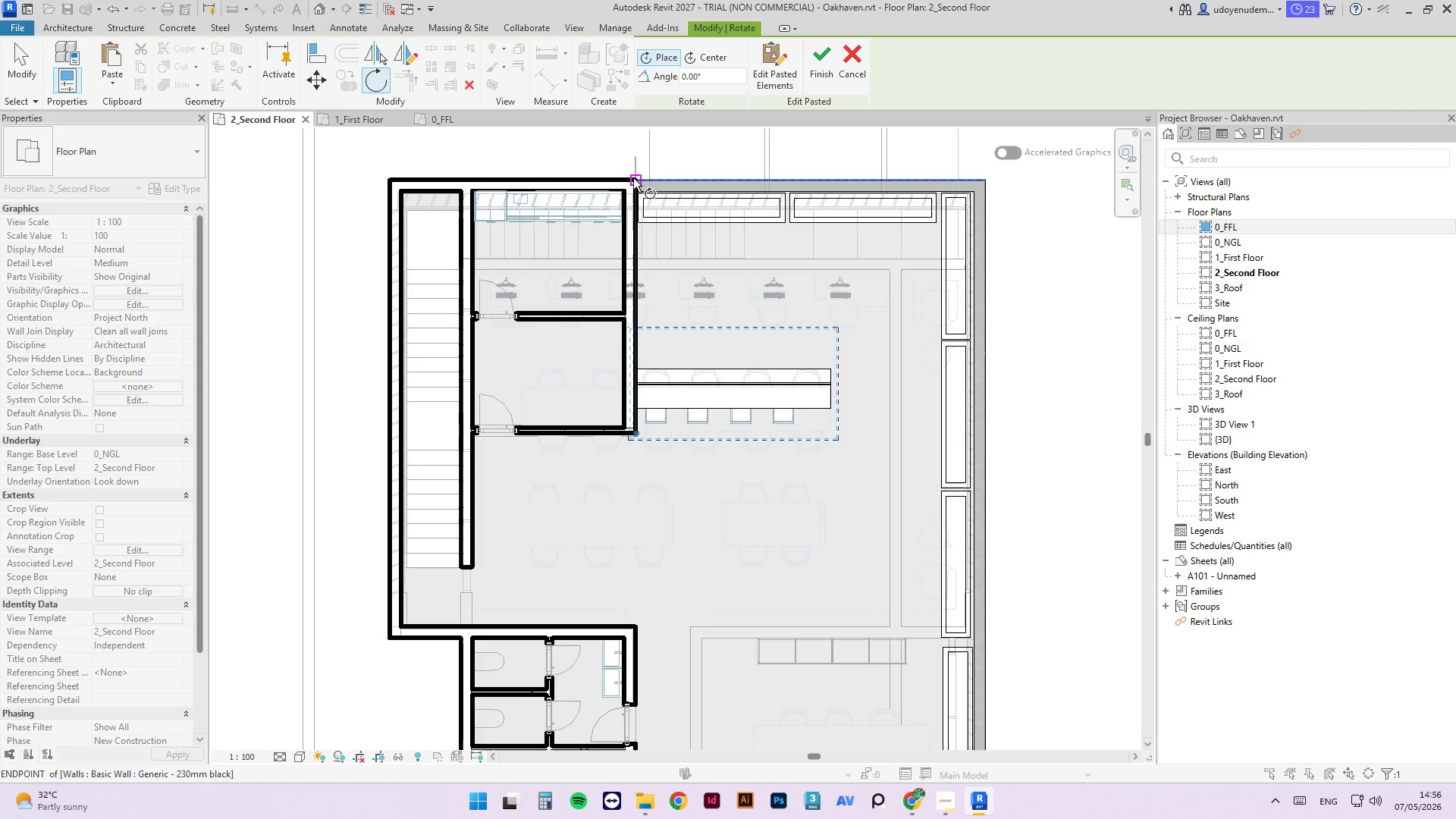 
left_click([634, 178])
 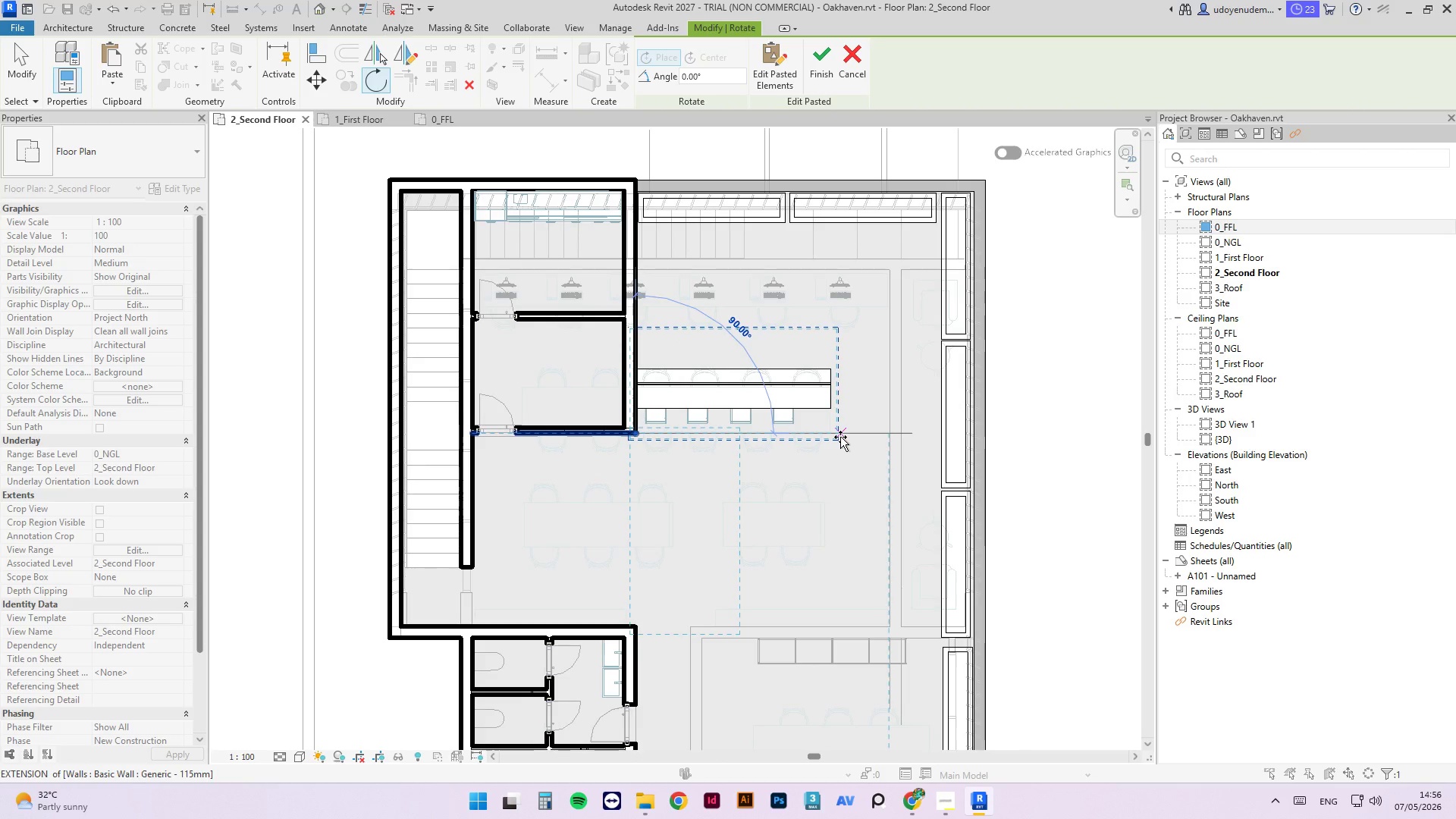 
left_click([840, 437])
 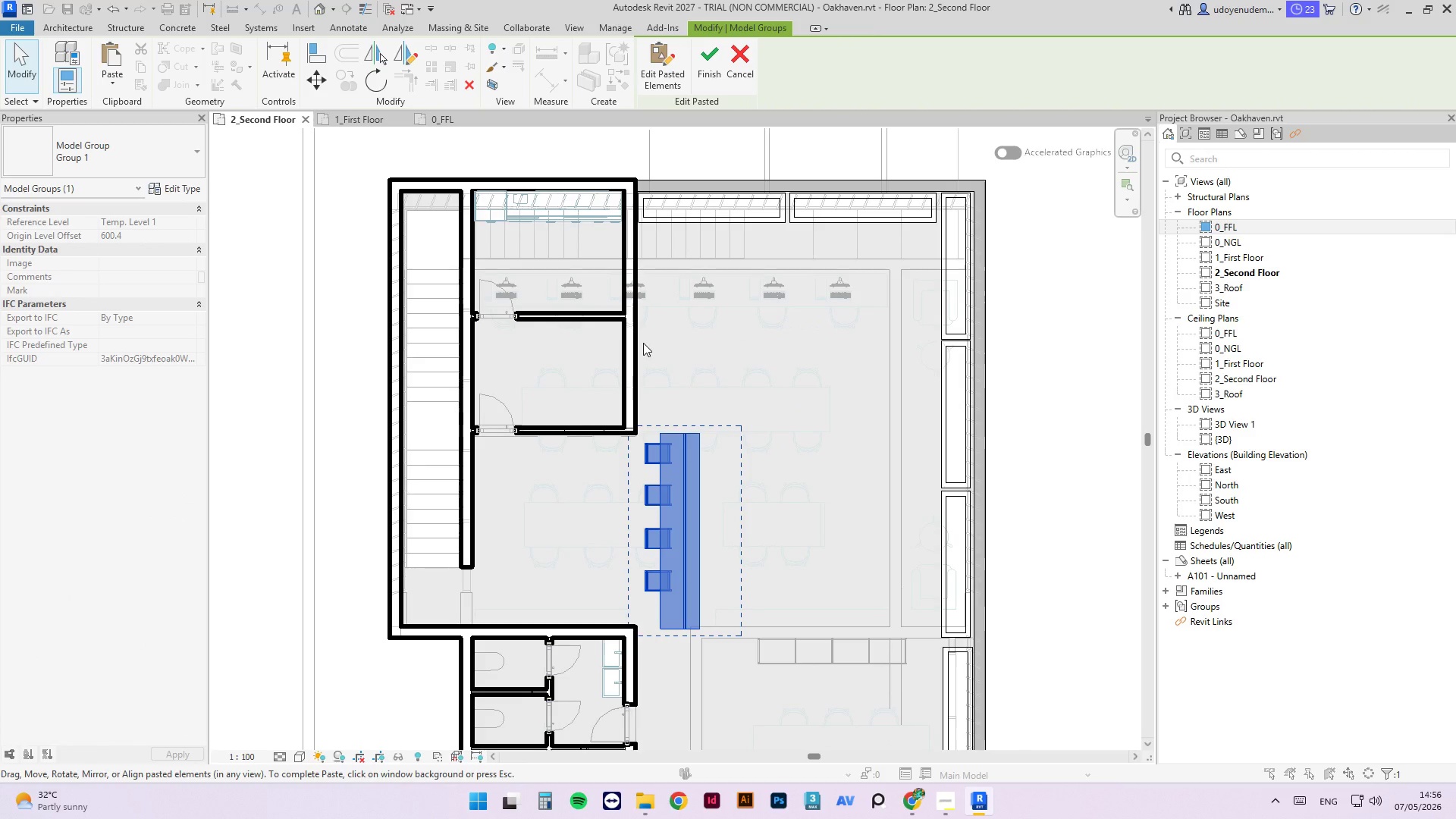 
scroll: coordinate [646, 410], scroll_direction: up, amount: 3.0
 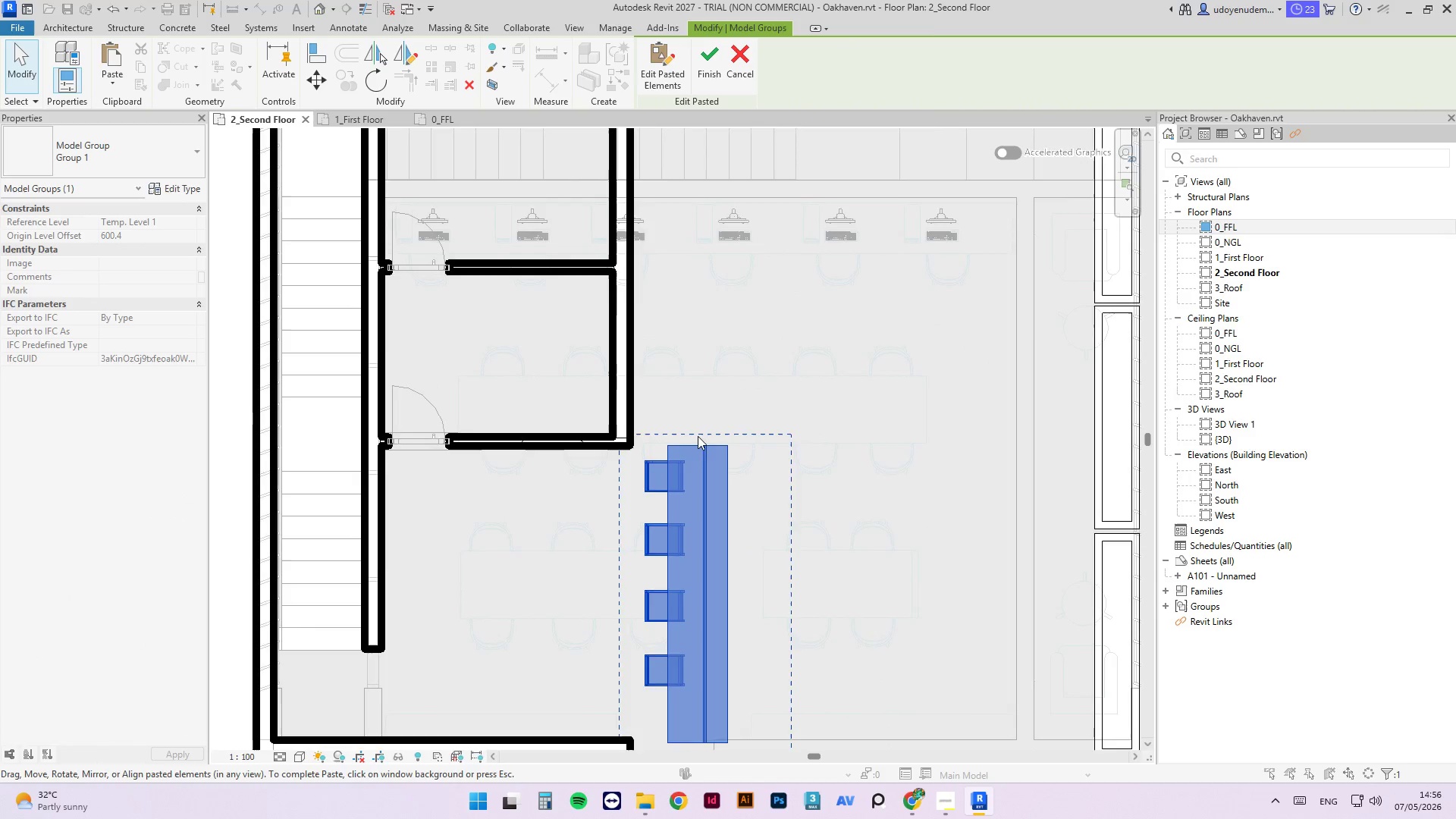 
scroll: coordinate [704, 438], scroll_direction: down, amount: 2.0
 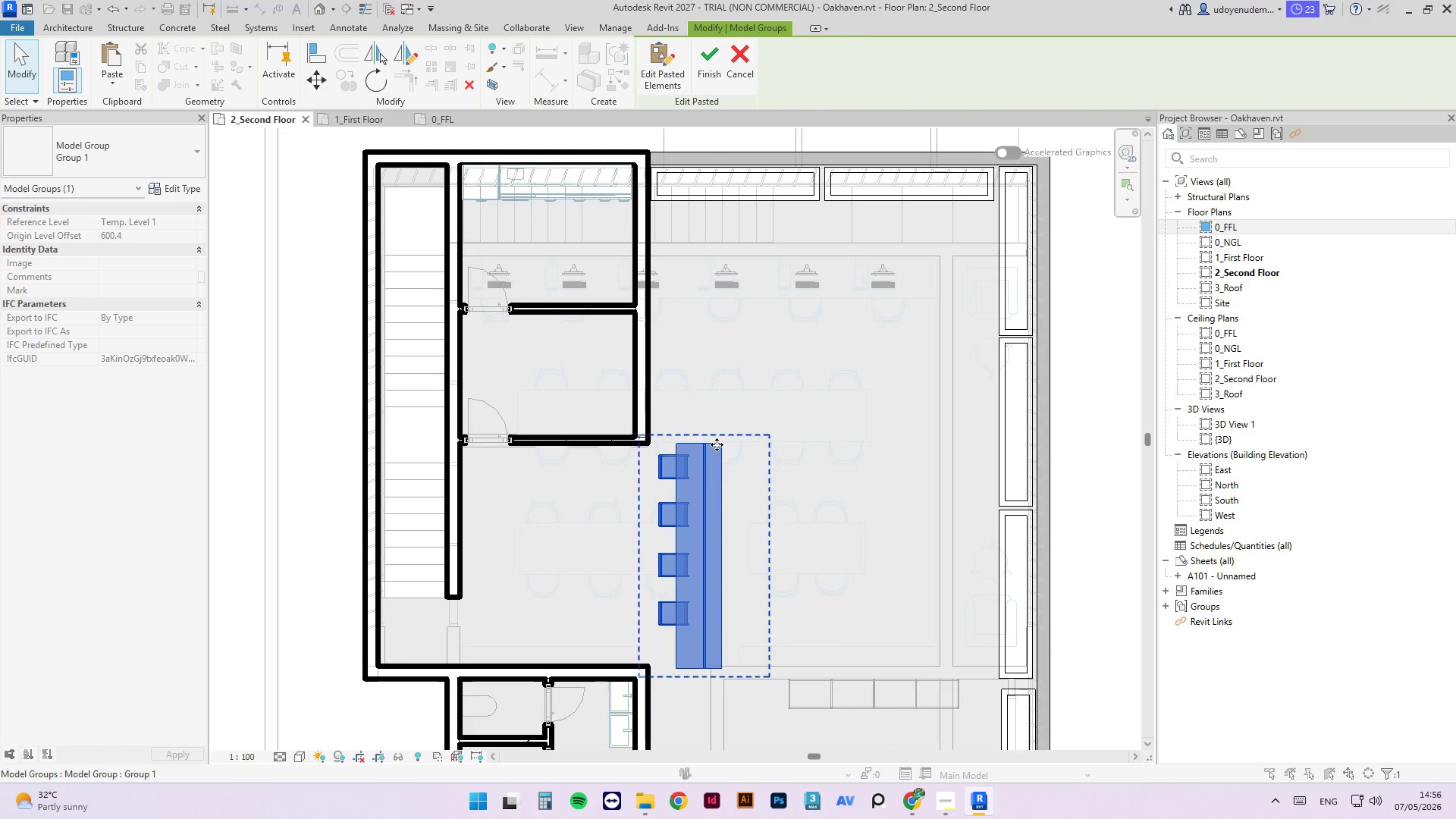 
left_click_drag(start_coordinate=[715, 446], to_coordinate=[631, 315])
 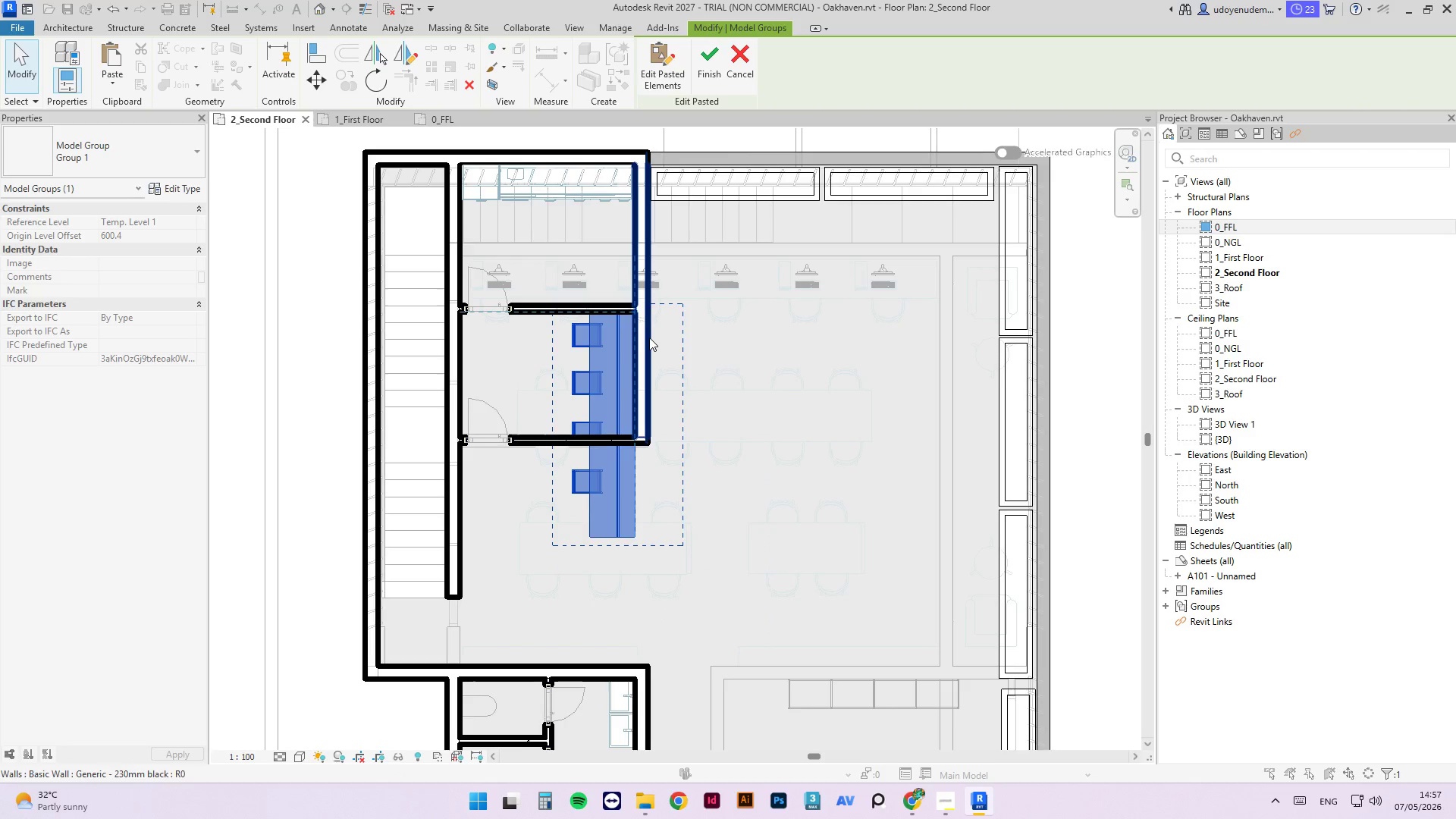 
key(Escape)
 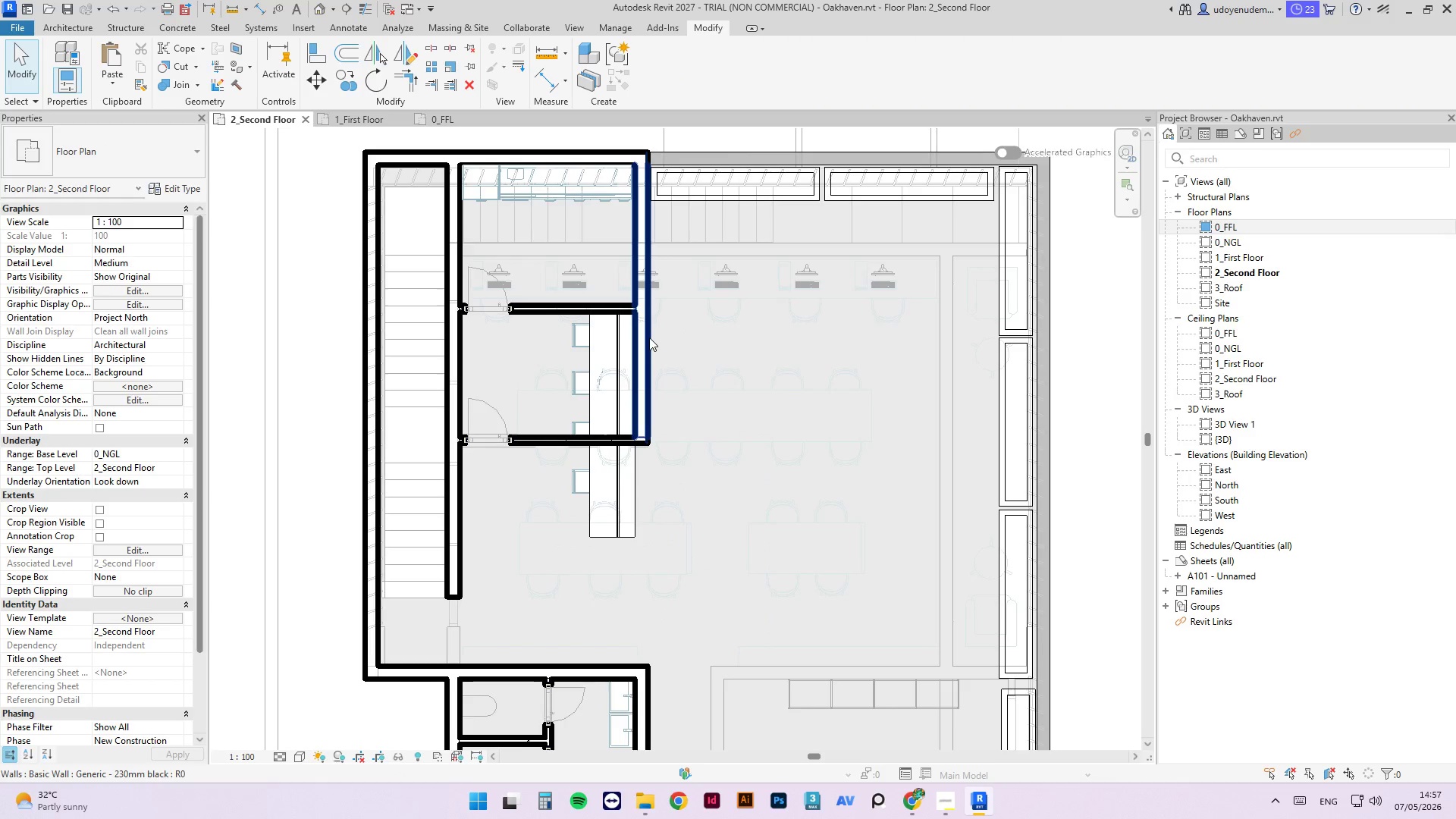 
key(Escape)
 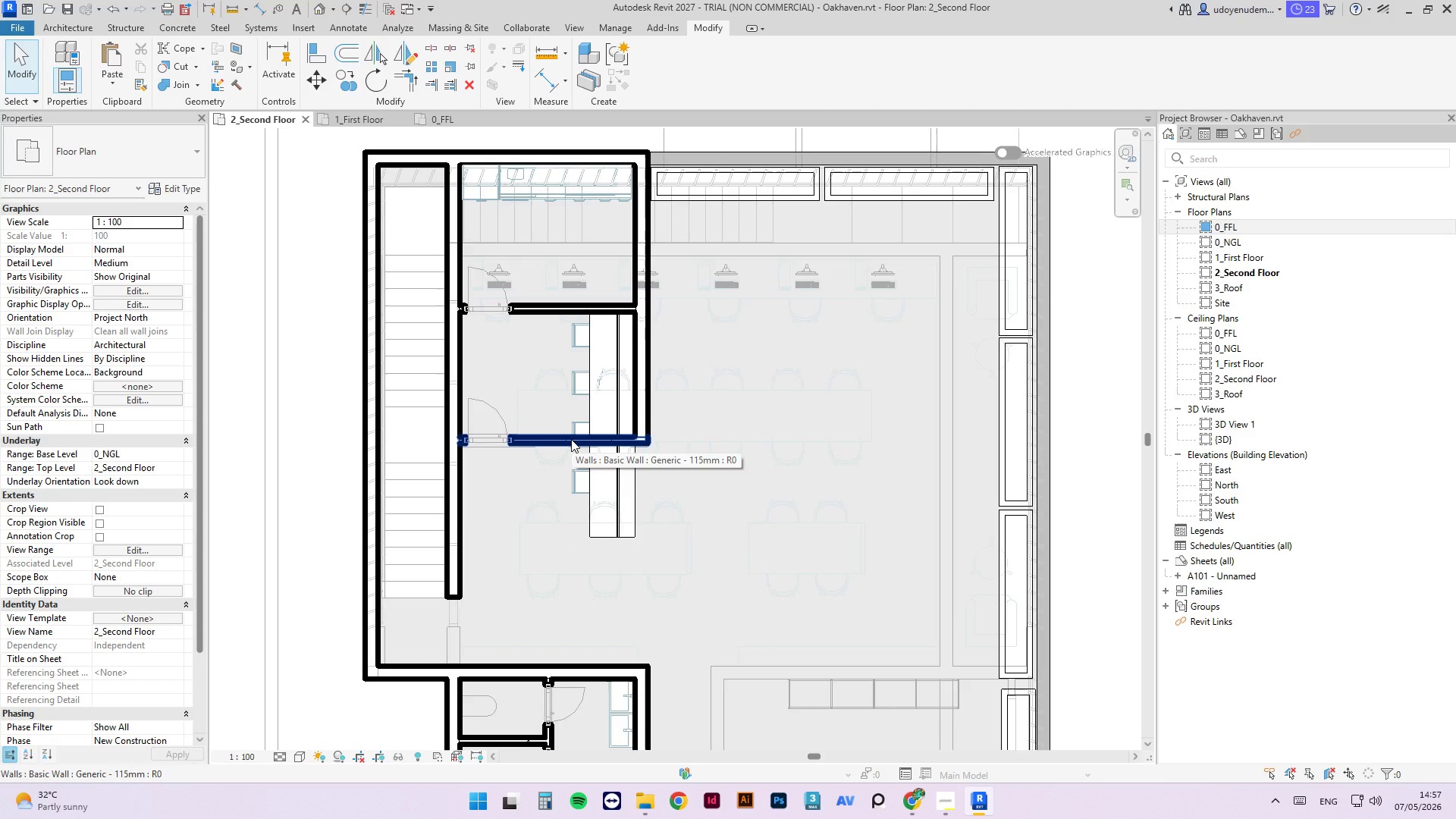 
left_click_drag(start_coordinate=[571, 439], to_coordinate=[632, 544])
 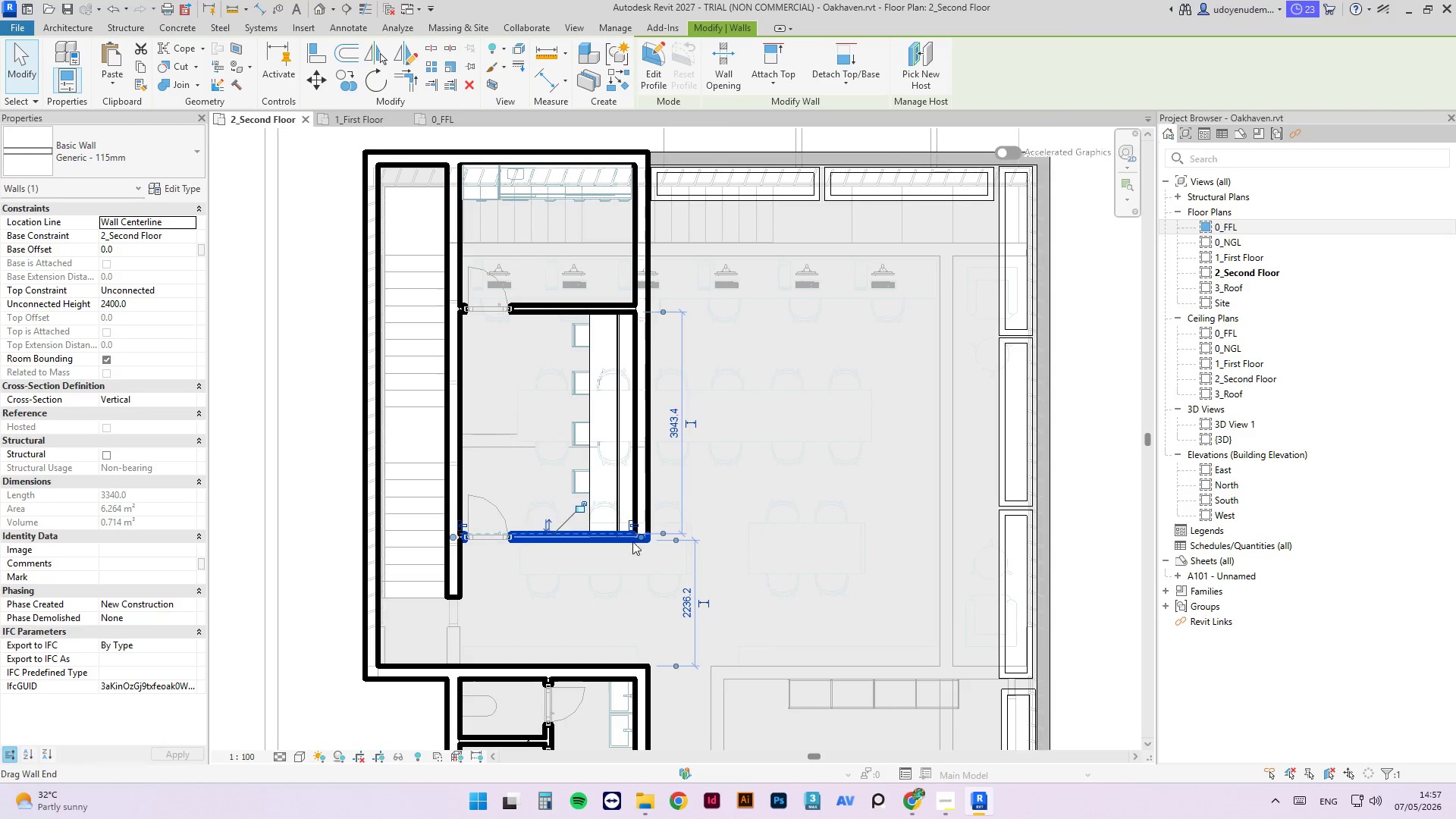 
key(Escape)
 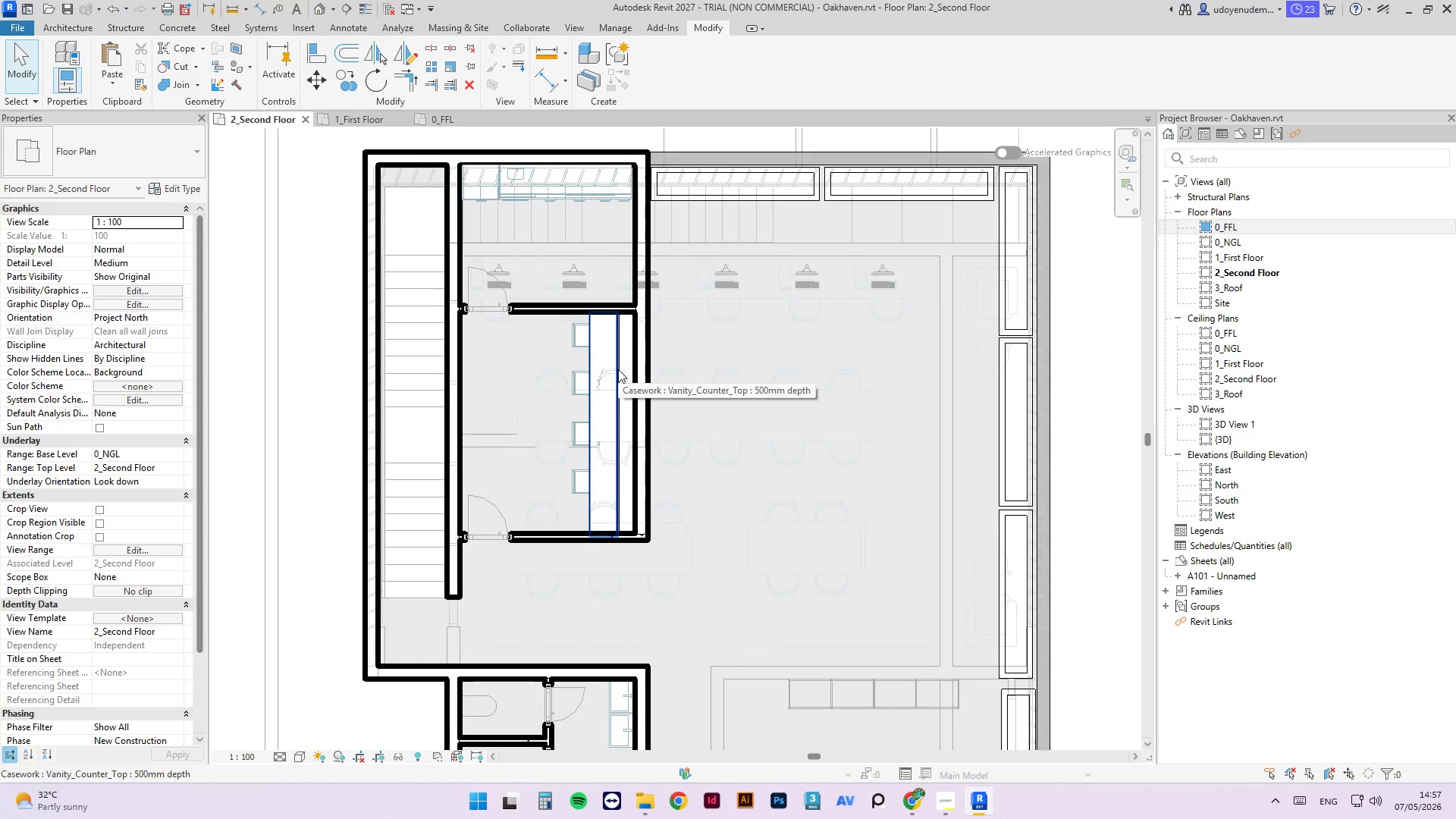 
left_click([618, 369])
 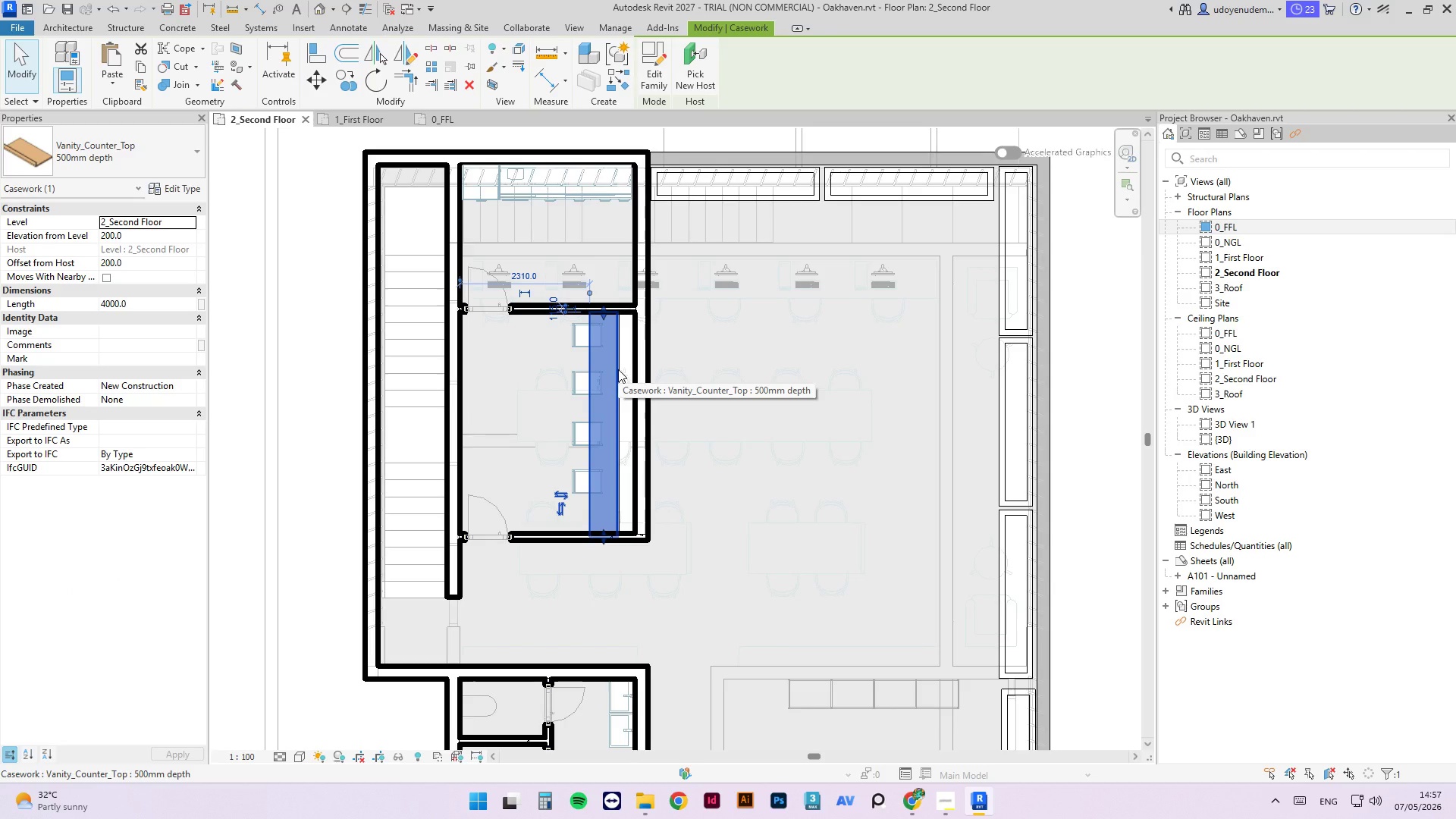 
hold_key(key=ControlLeft, duration=0.89)
 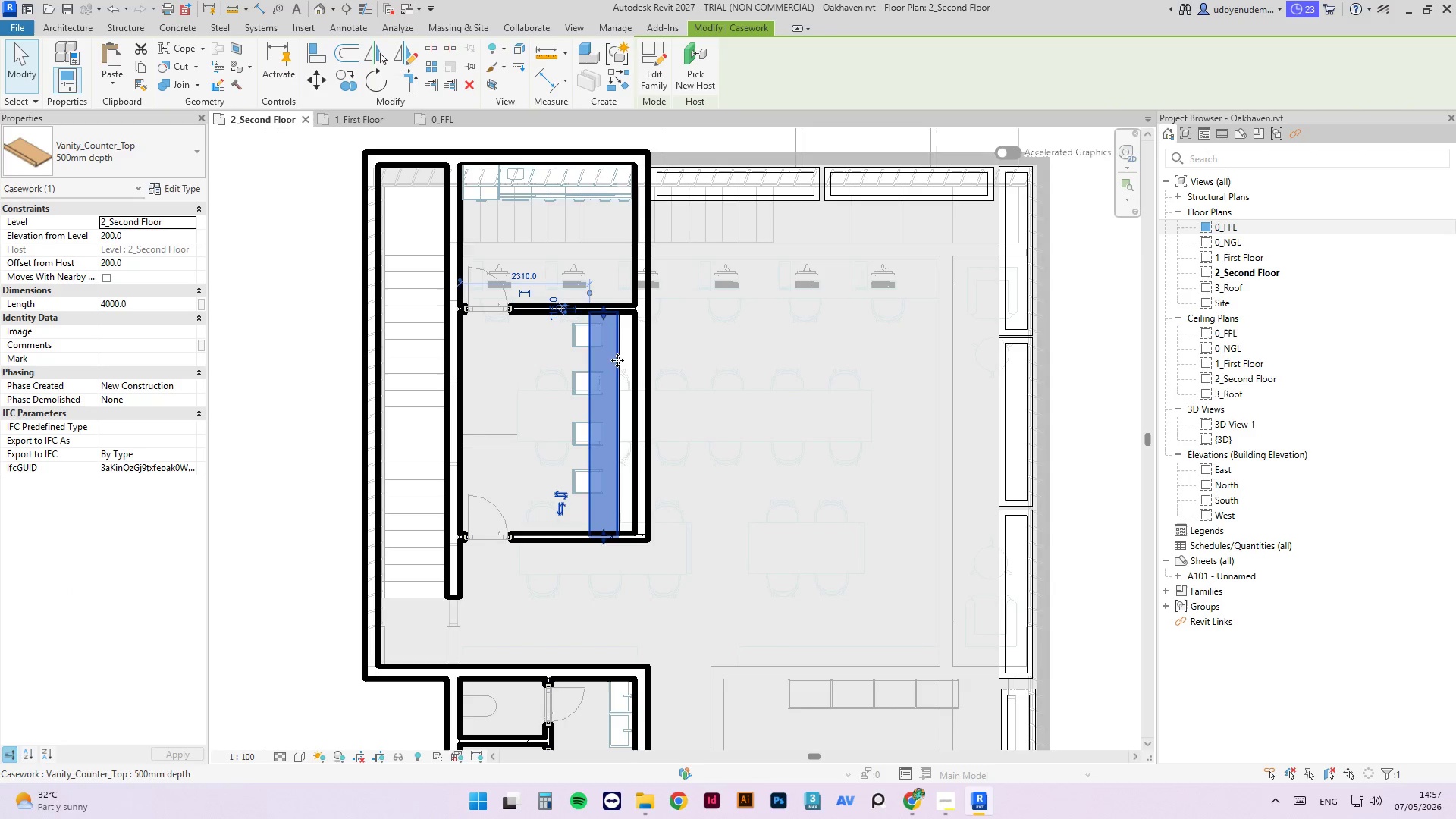 
hold_key(key=ControlLeft, duration=0.56)
 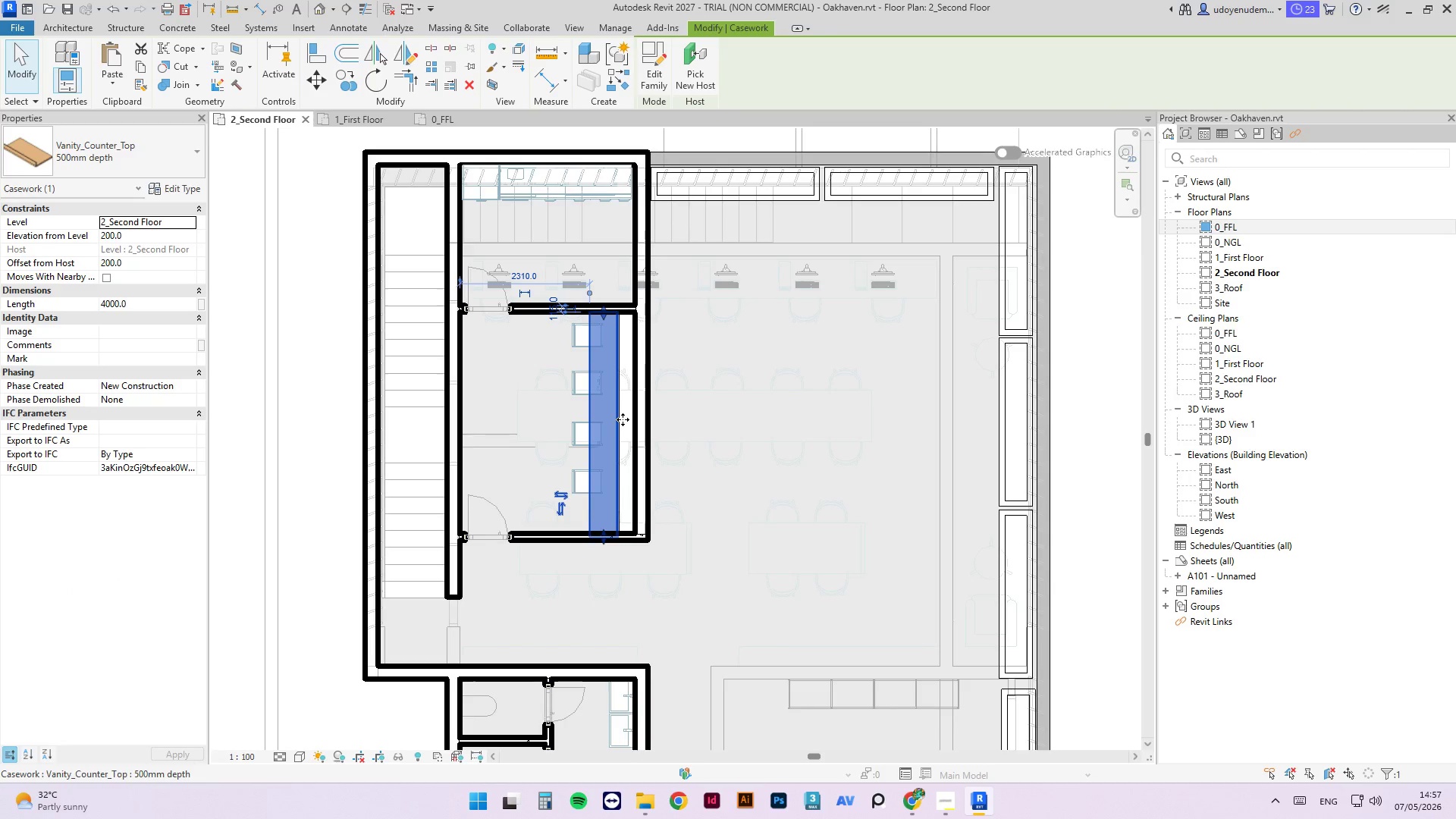 
key(CapsLock)
 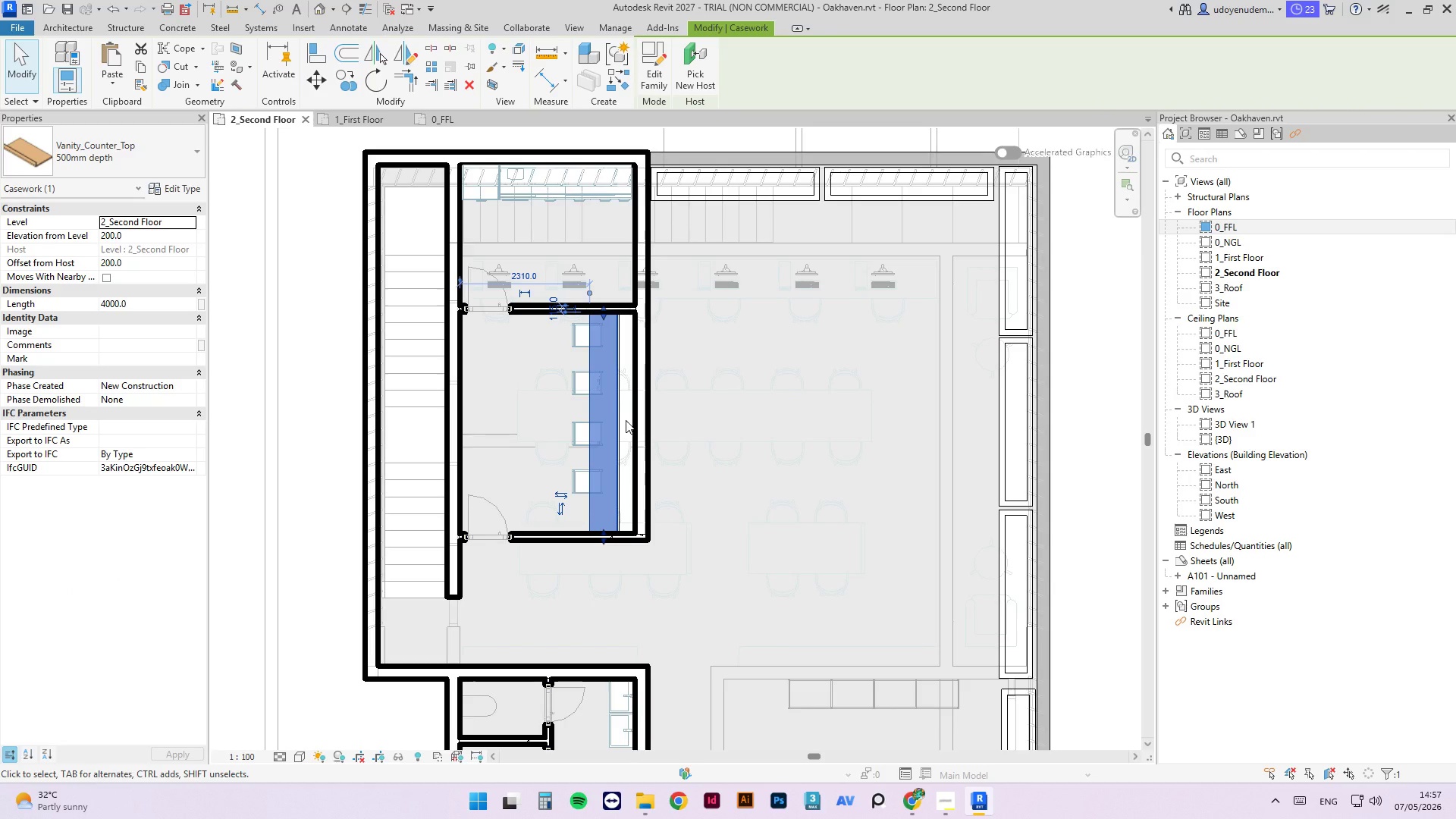 
key(Tab)
 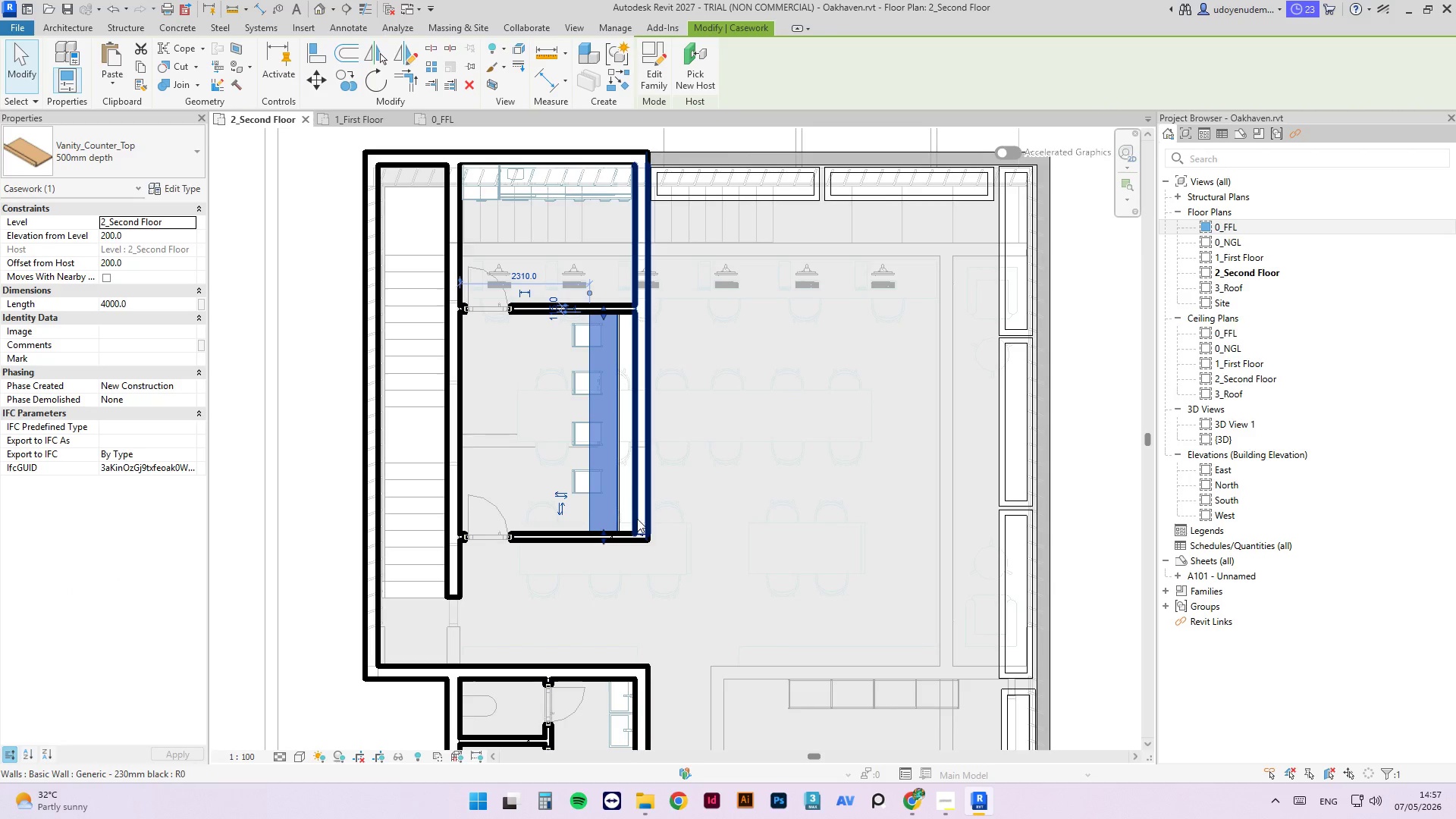 
left_click([637, 506])
 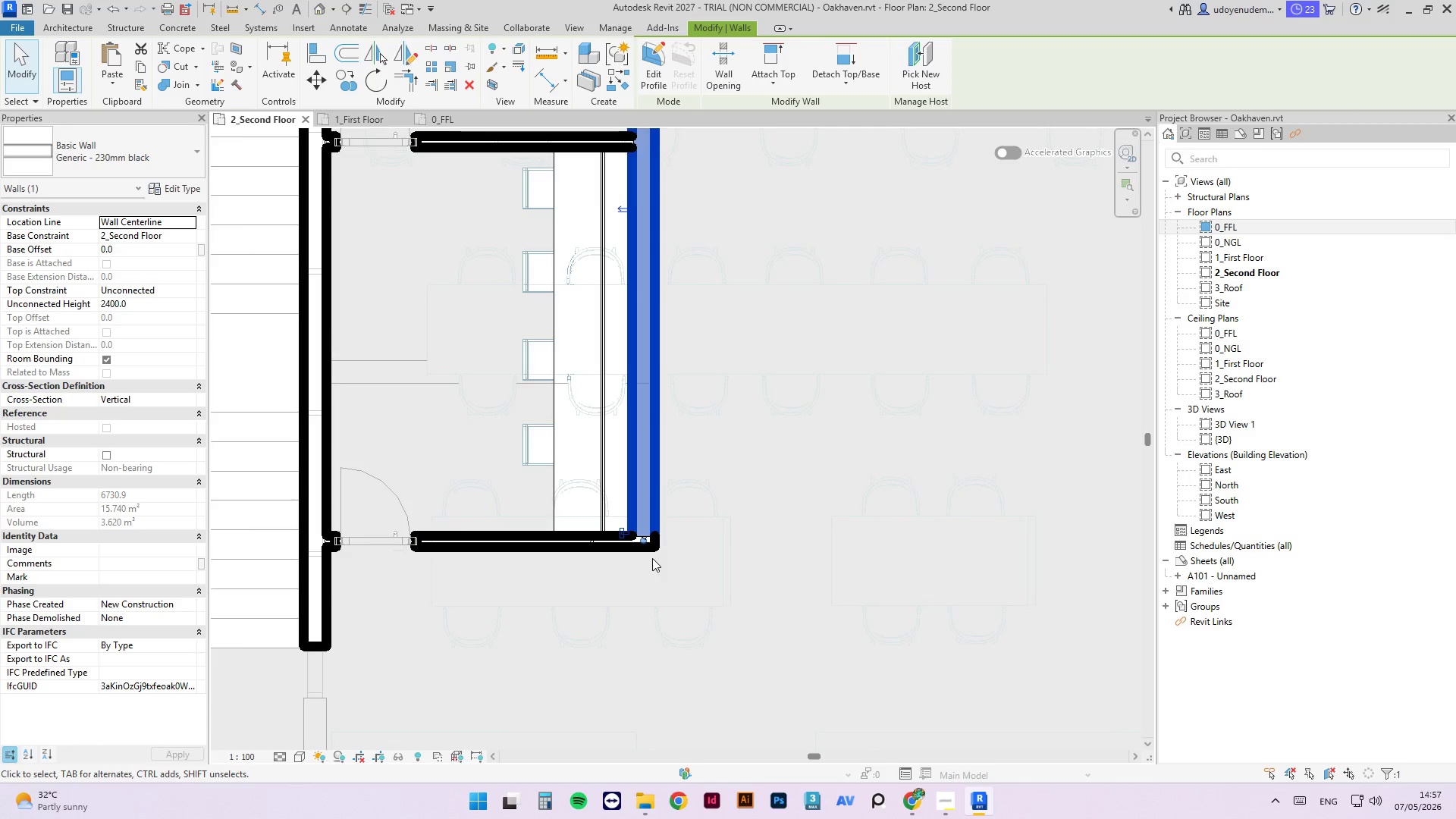 
scroll: coordinate [639, 528], scroll_direction: up, amount: 4.0
 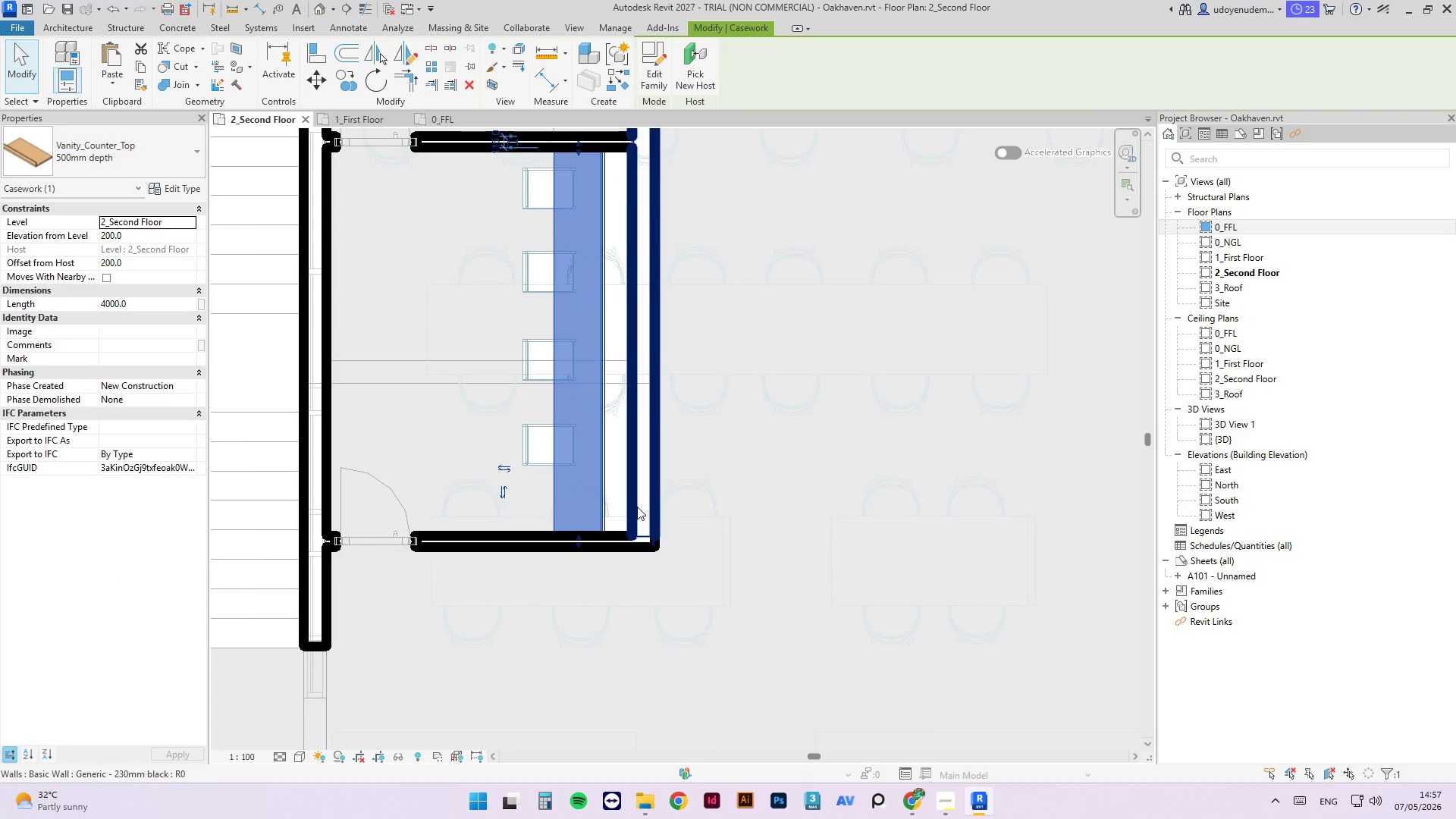 
scroll: coordinate [643, 581], scroll_direction: down, amount: 3.0
 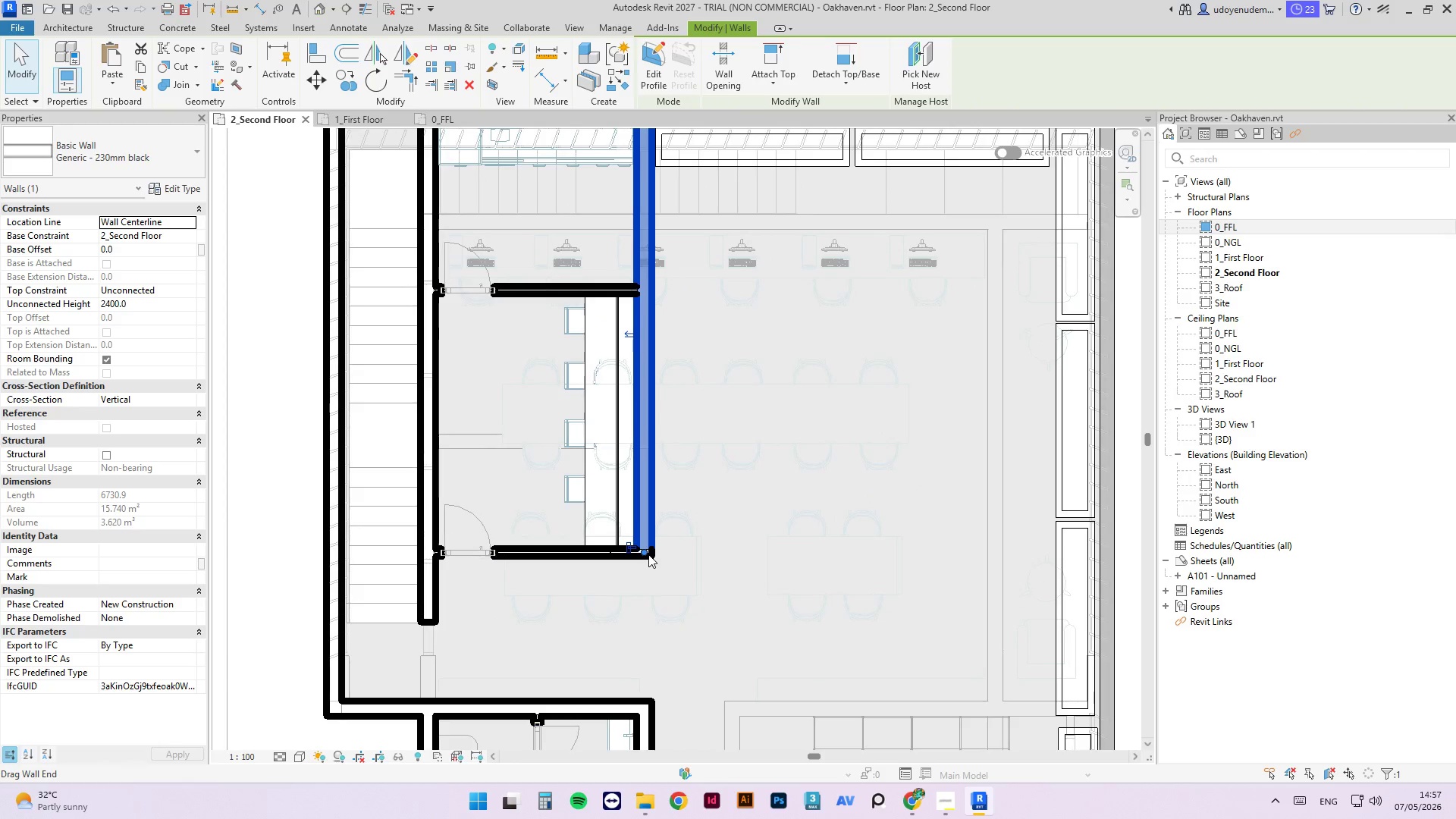 
left_click_drag(start_coordinate=[648, 554], to_coordinate=[643, 289])
 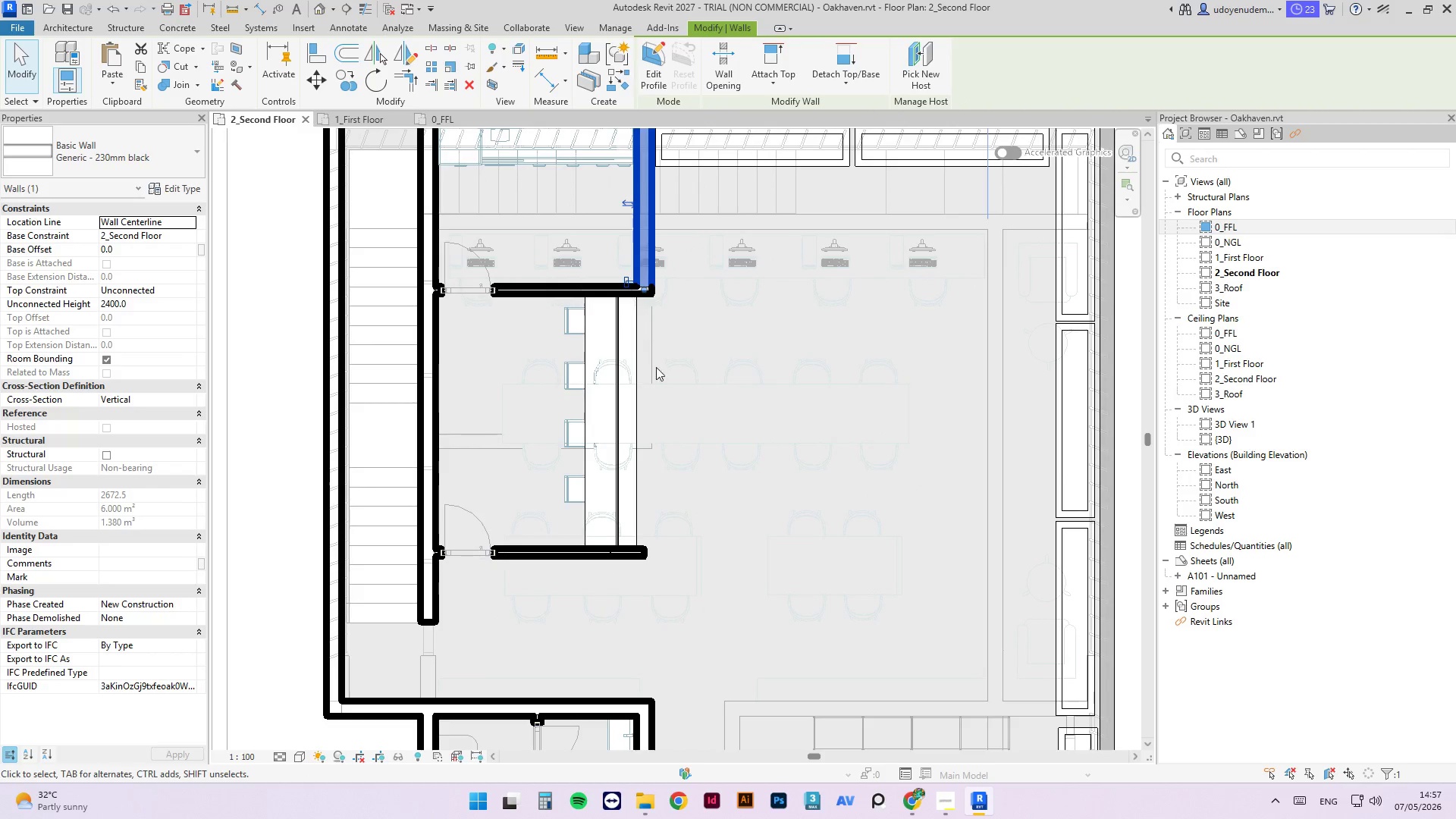 
key(Escape)
 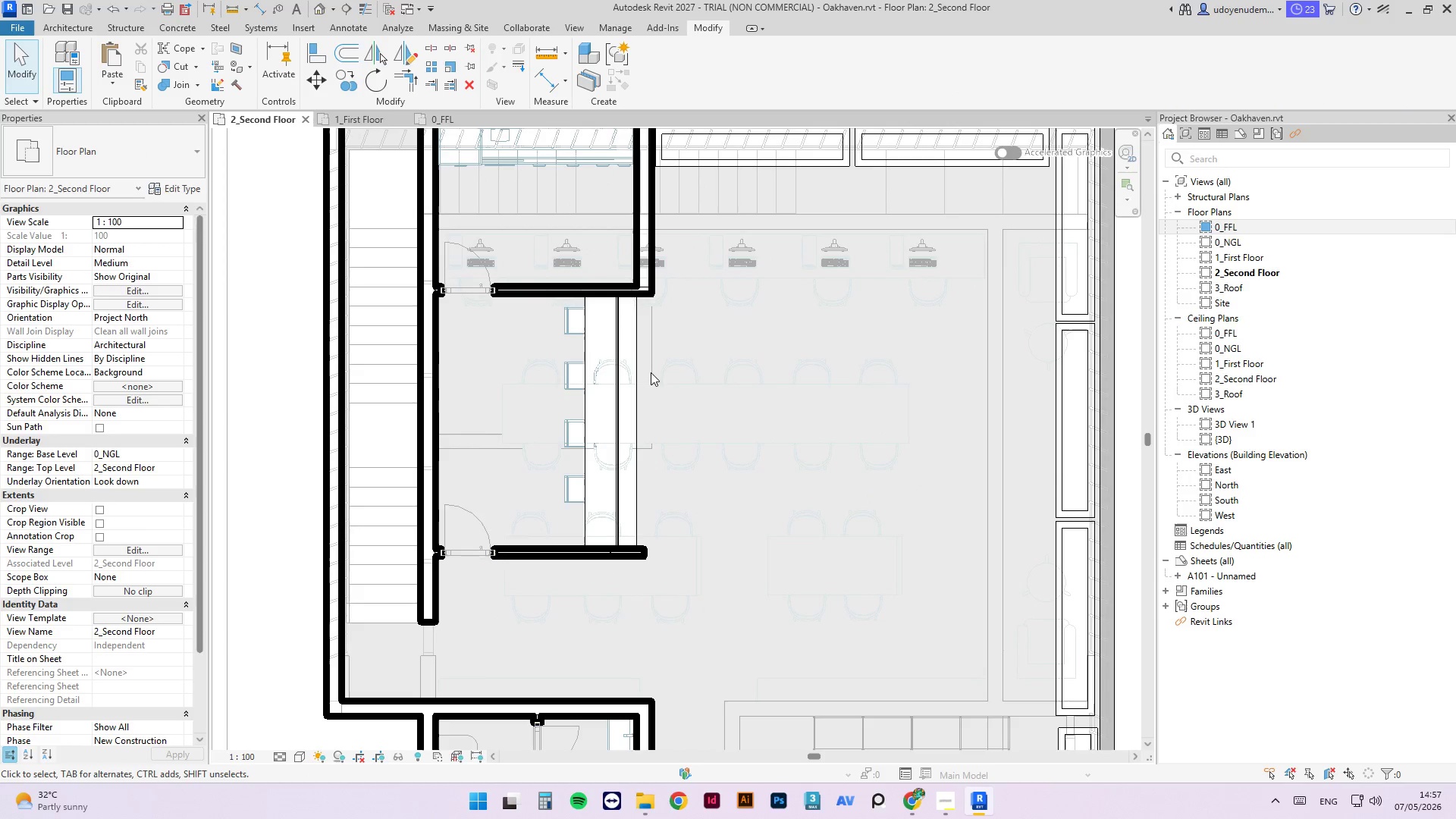 
key(Escape)
 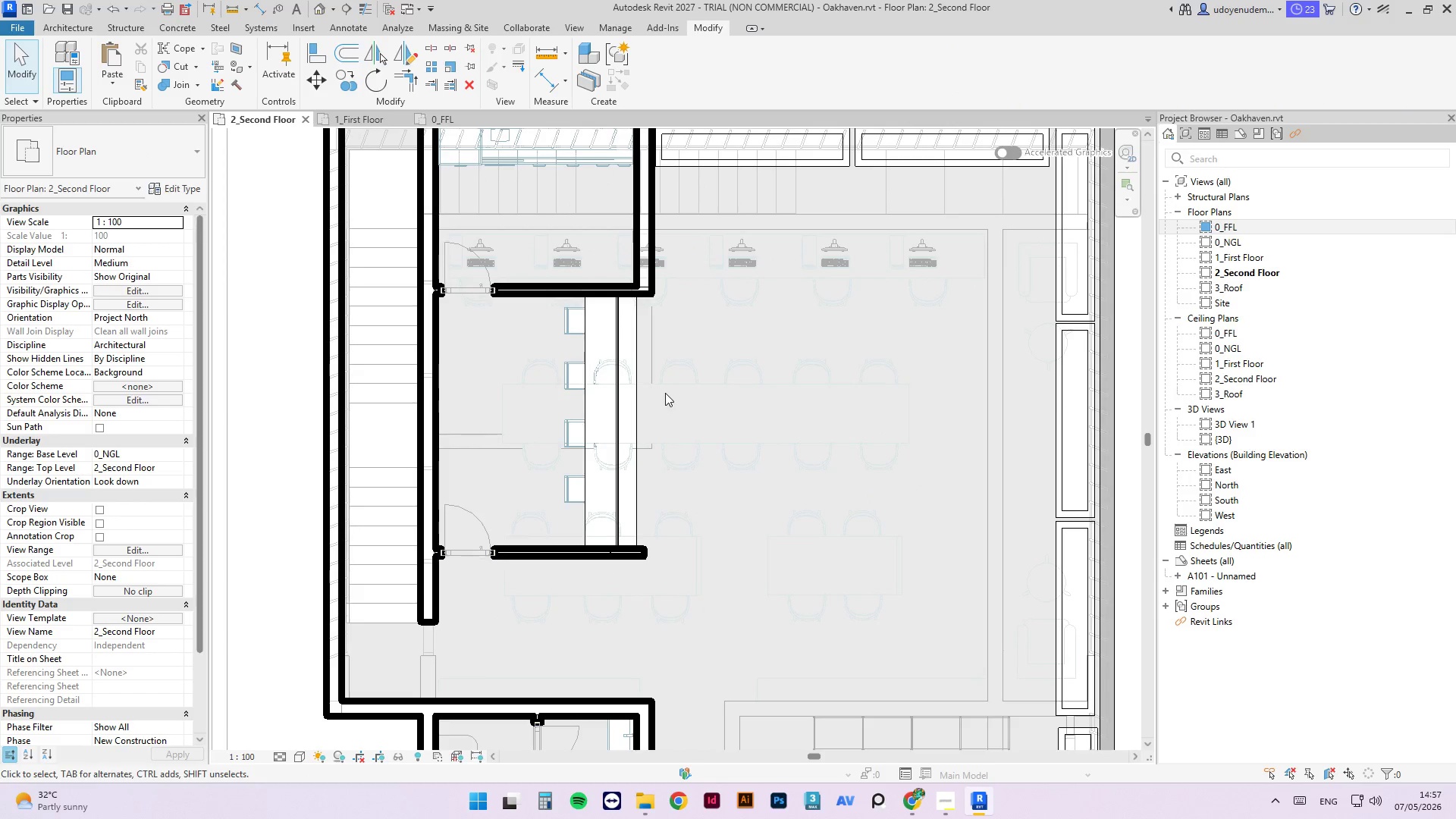 
left_click_drag(start_coordinate=[665, 393], to_coordinate=[582, 482])
 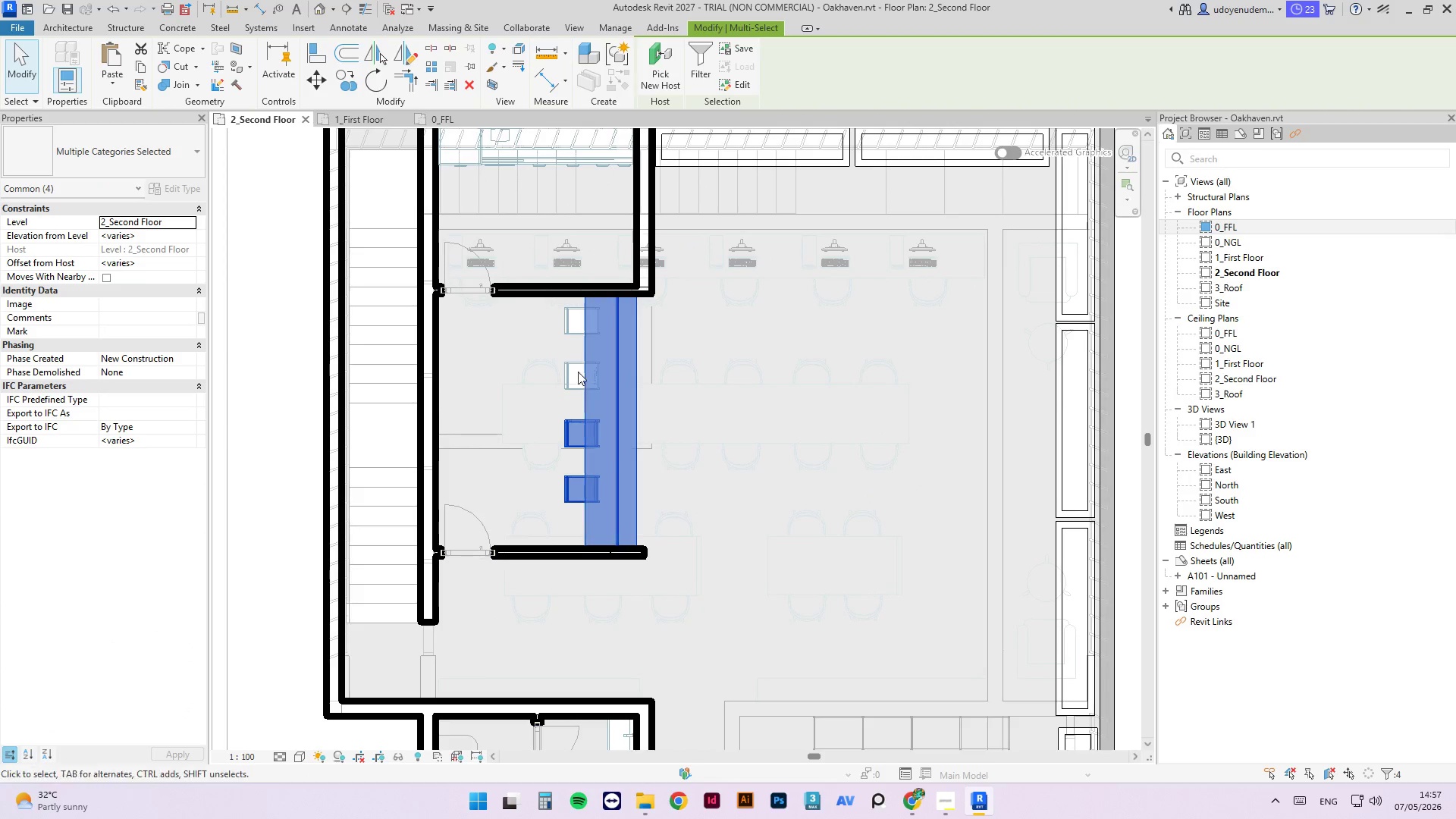 
hold_key(key=ControlLeft, duration=0.78)
left_click([576, 381])
 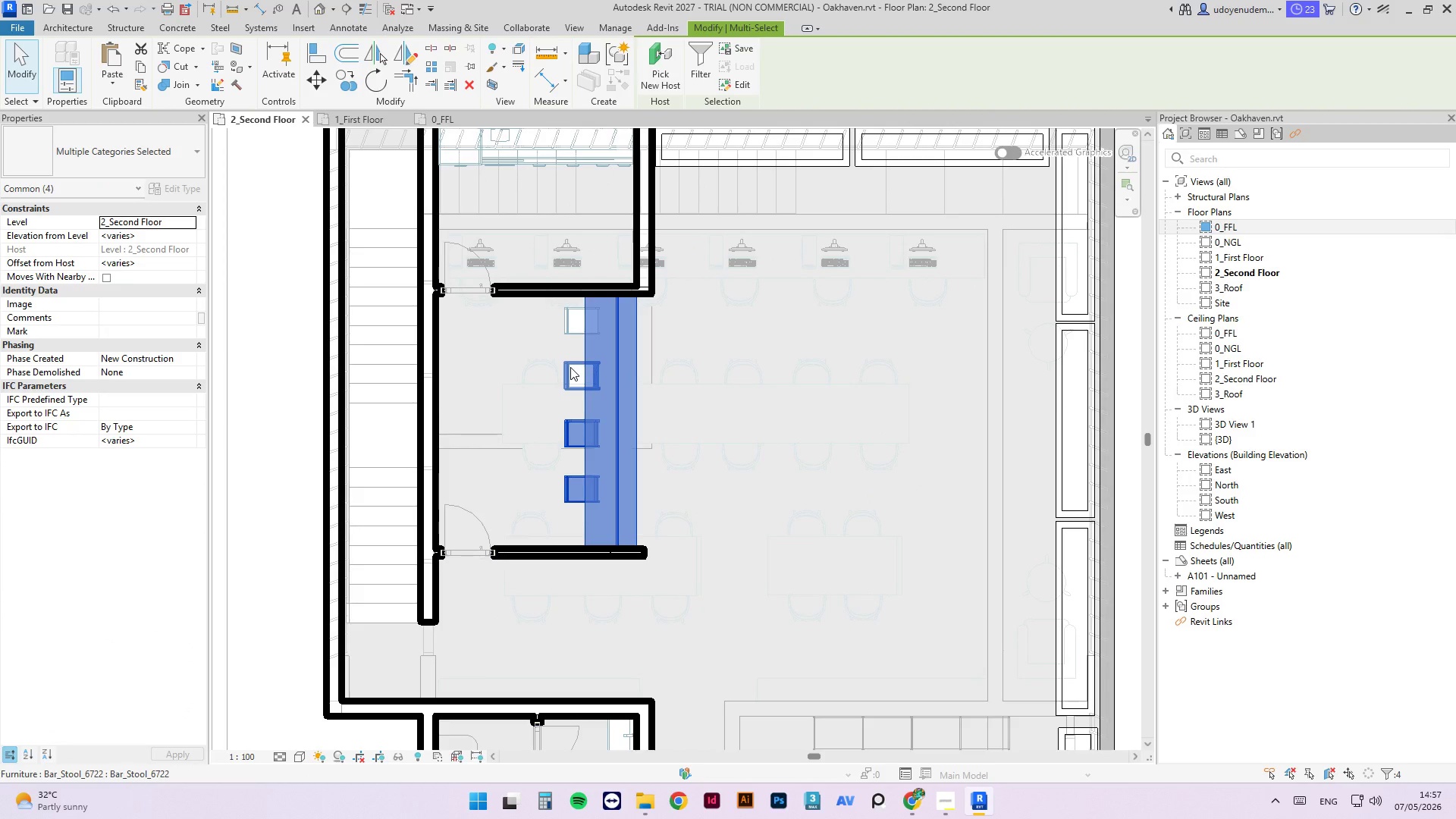 
left_click([570, 367])
 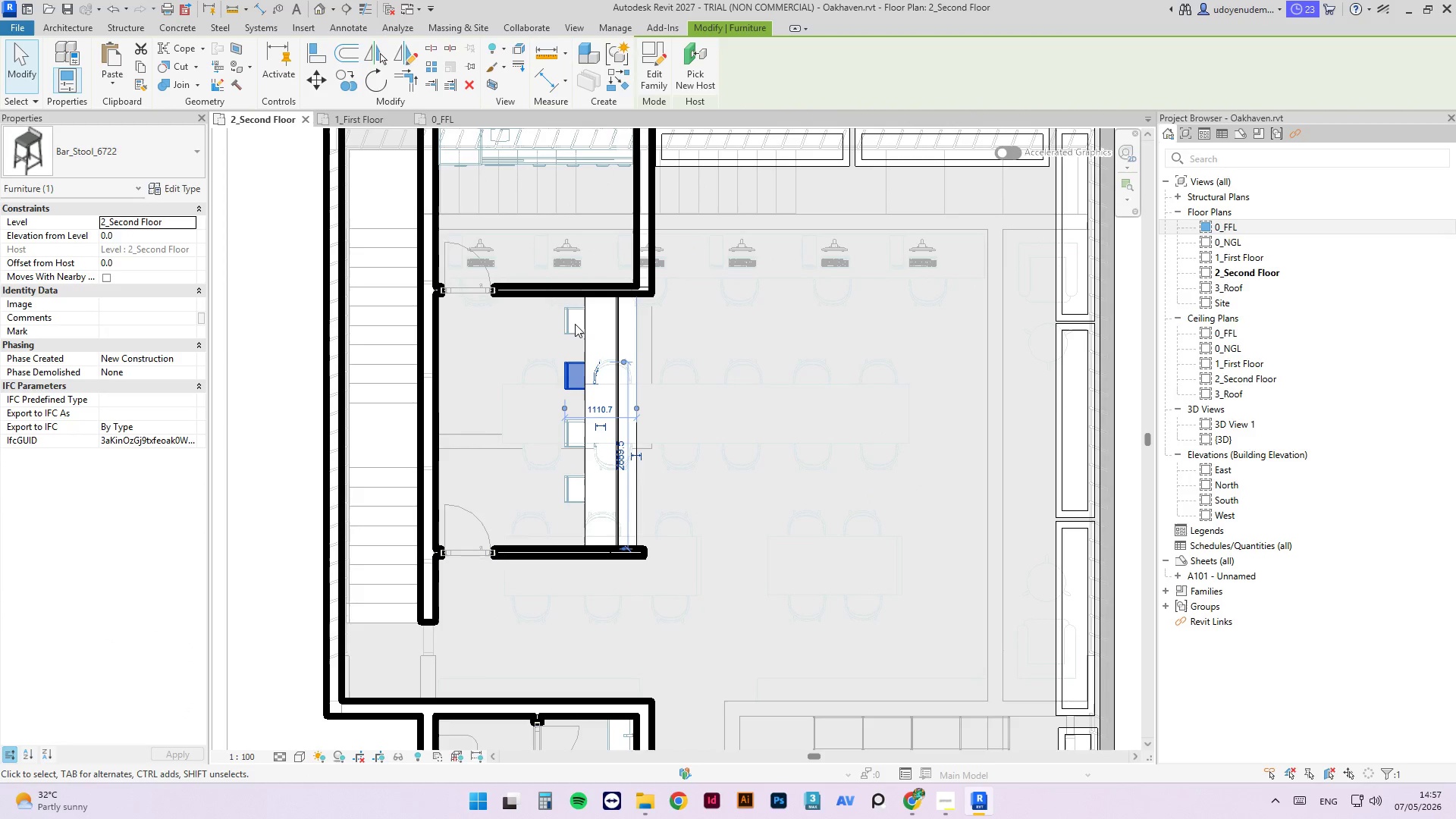 
hold_key(key=ControlLeft, duration=5.72)
left_click([568, 325])
 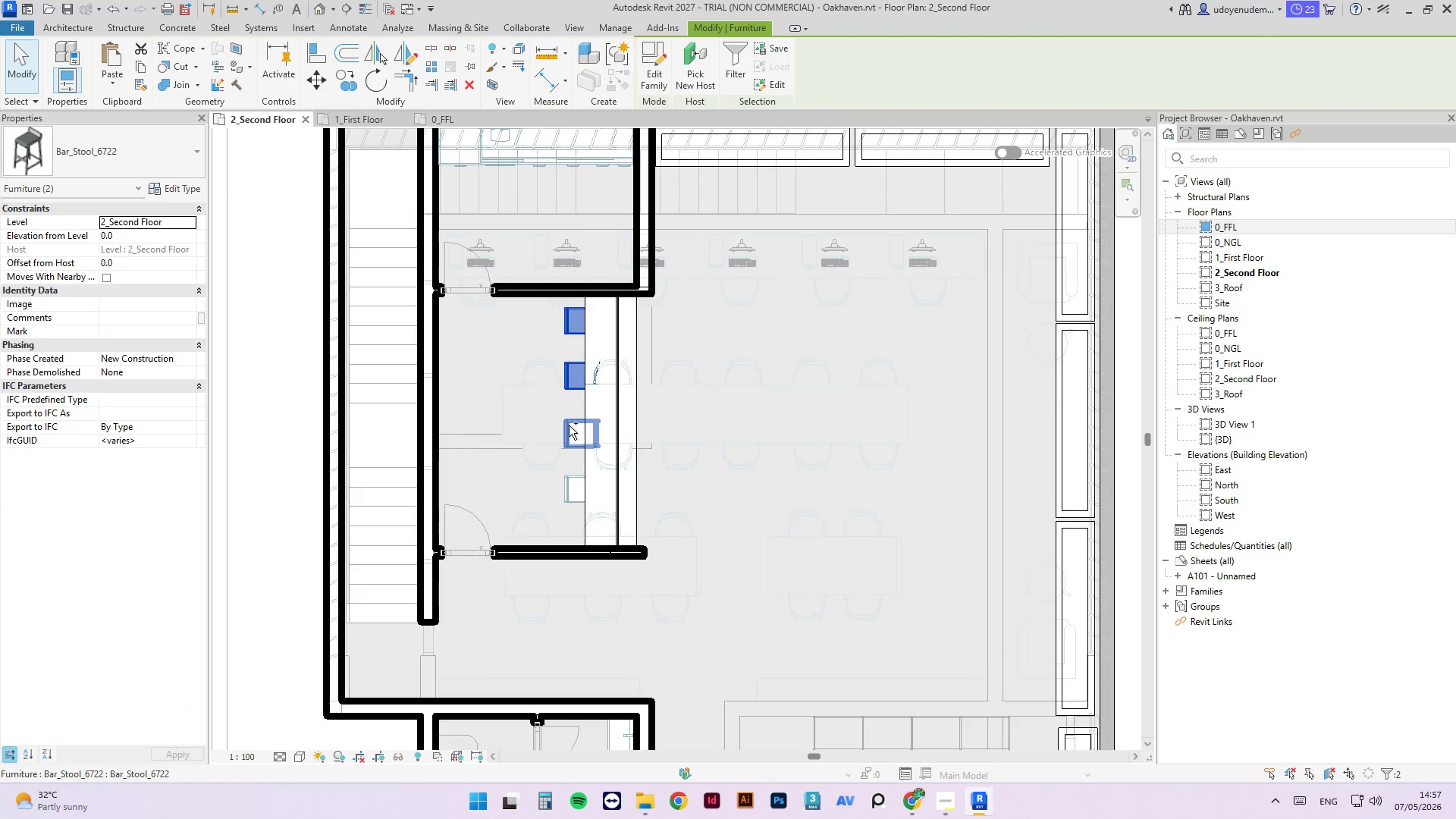 
left_click([569, 425])
 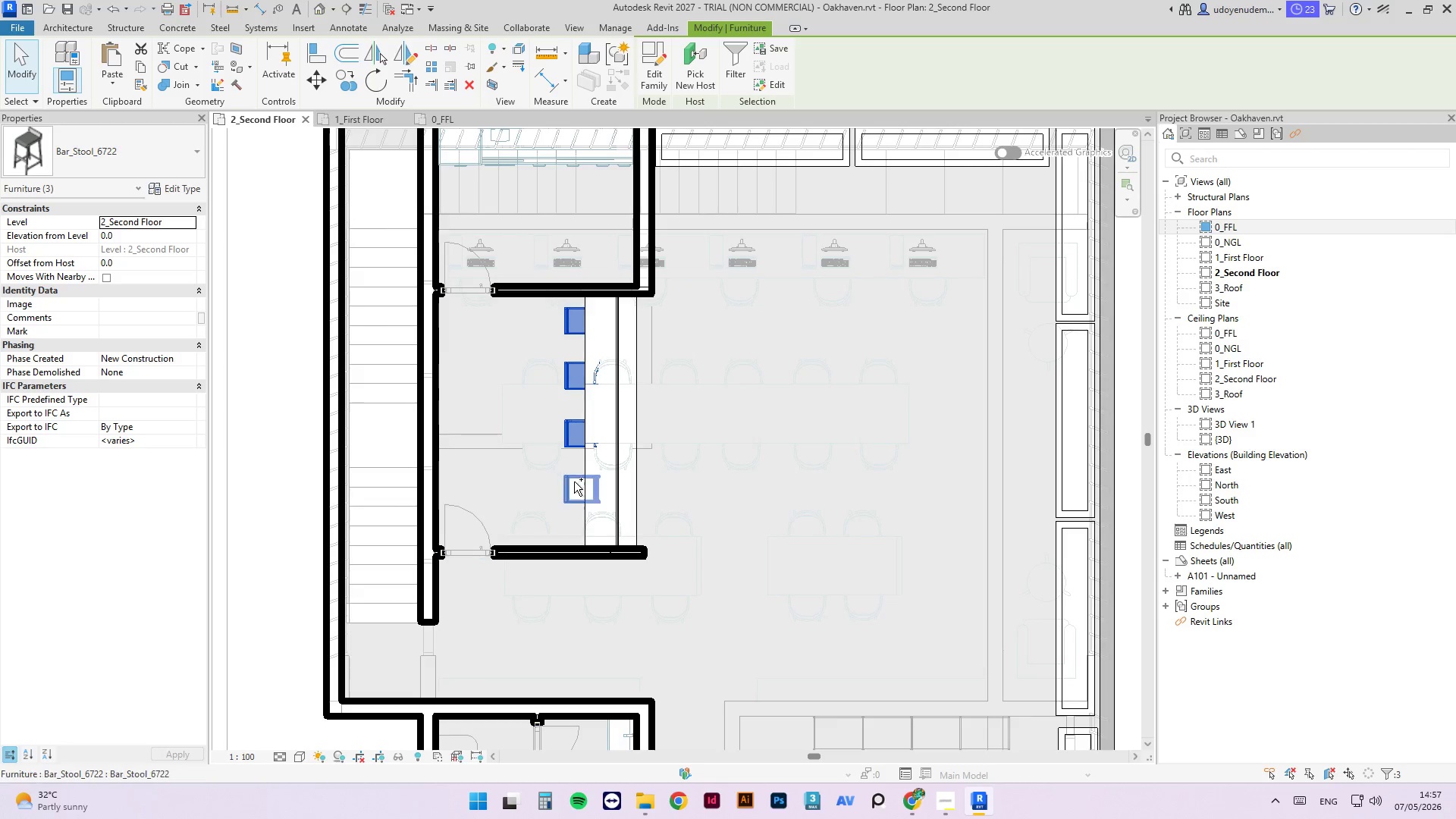 
left_click([574, 479])
 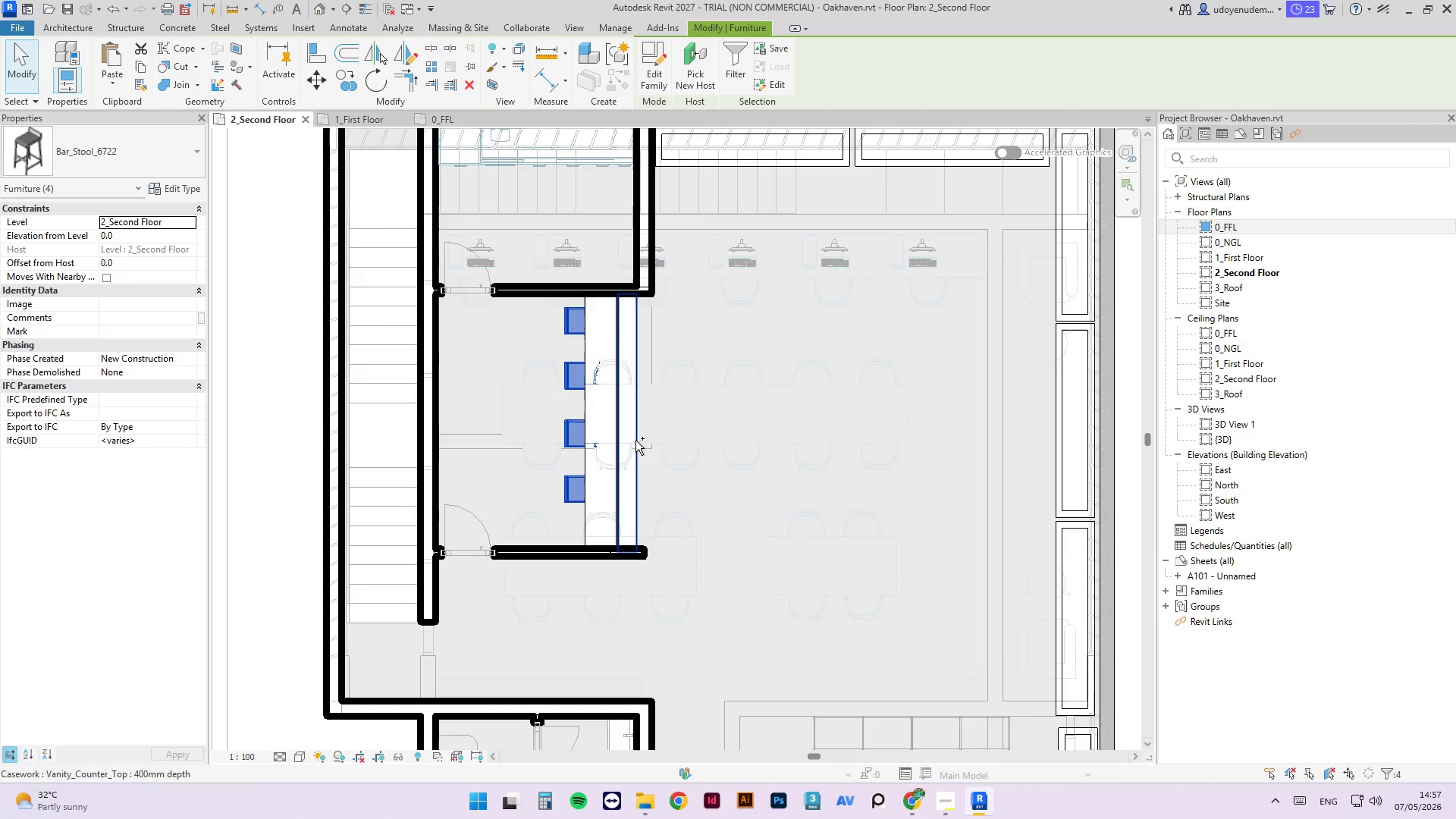 
left_click([636, 441])
 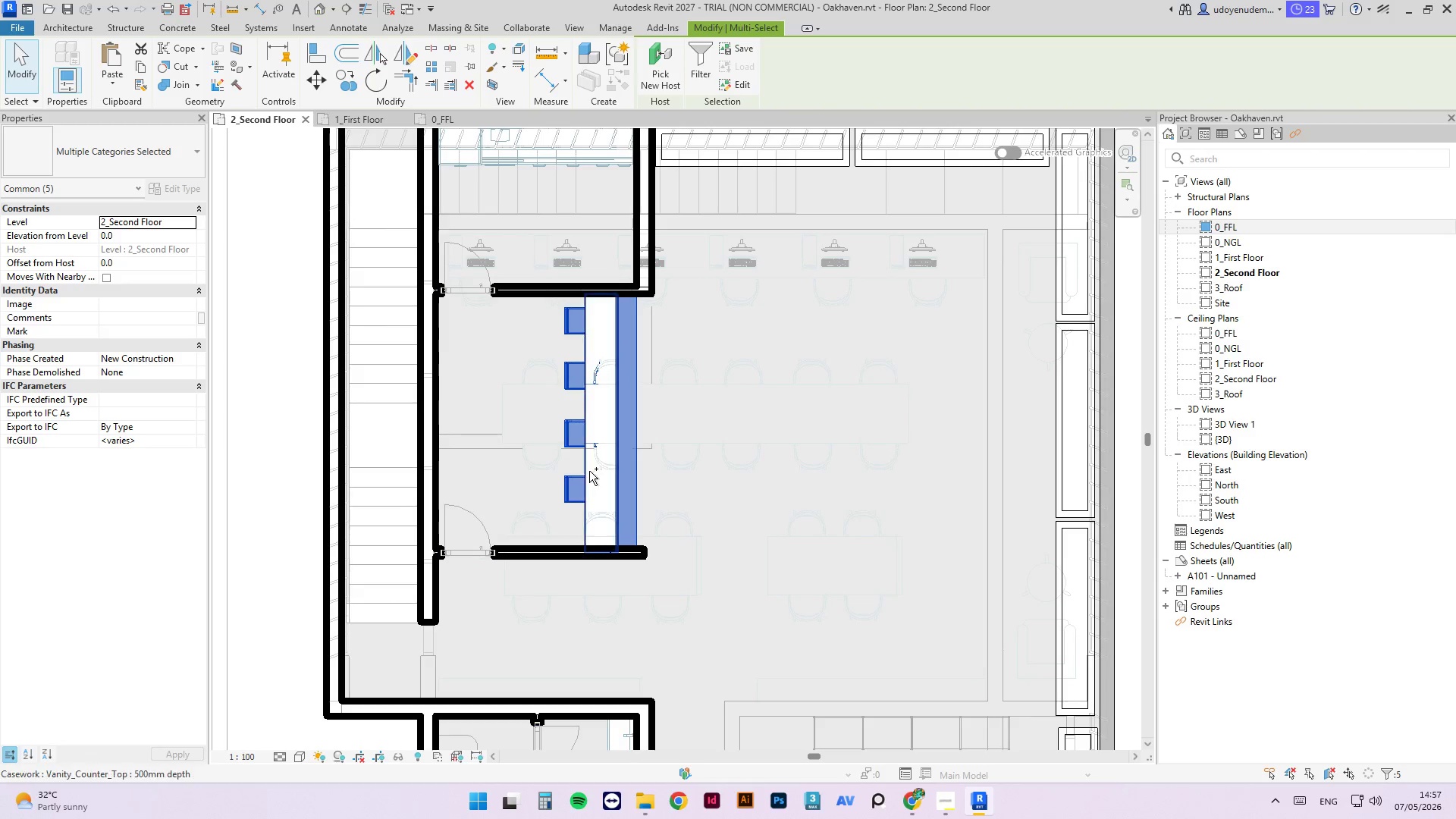 
left_click([587, 464])
 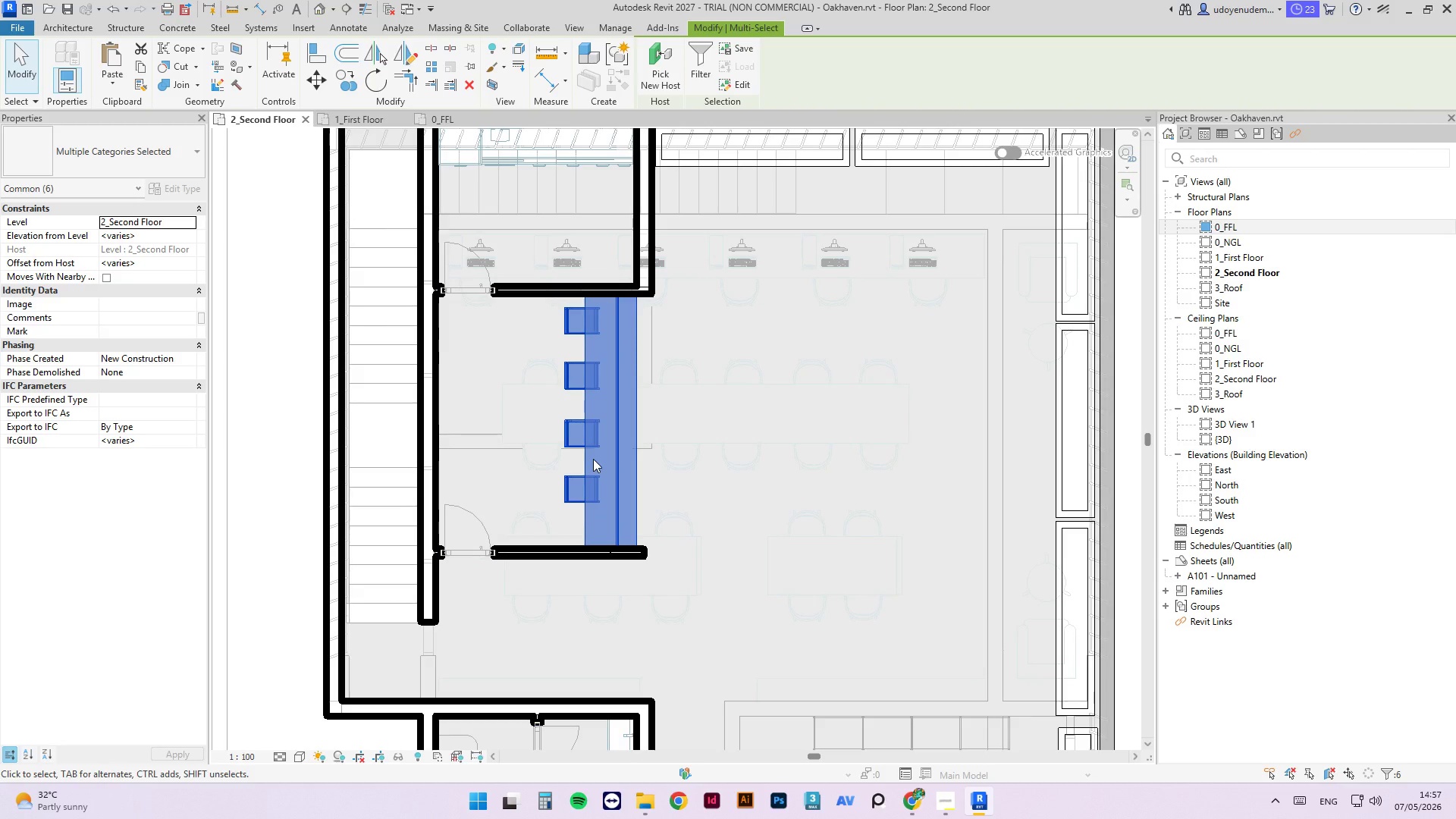 
key(R)
 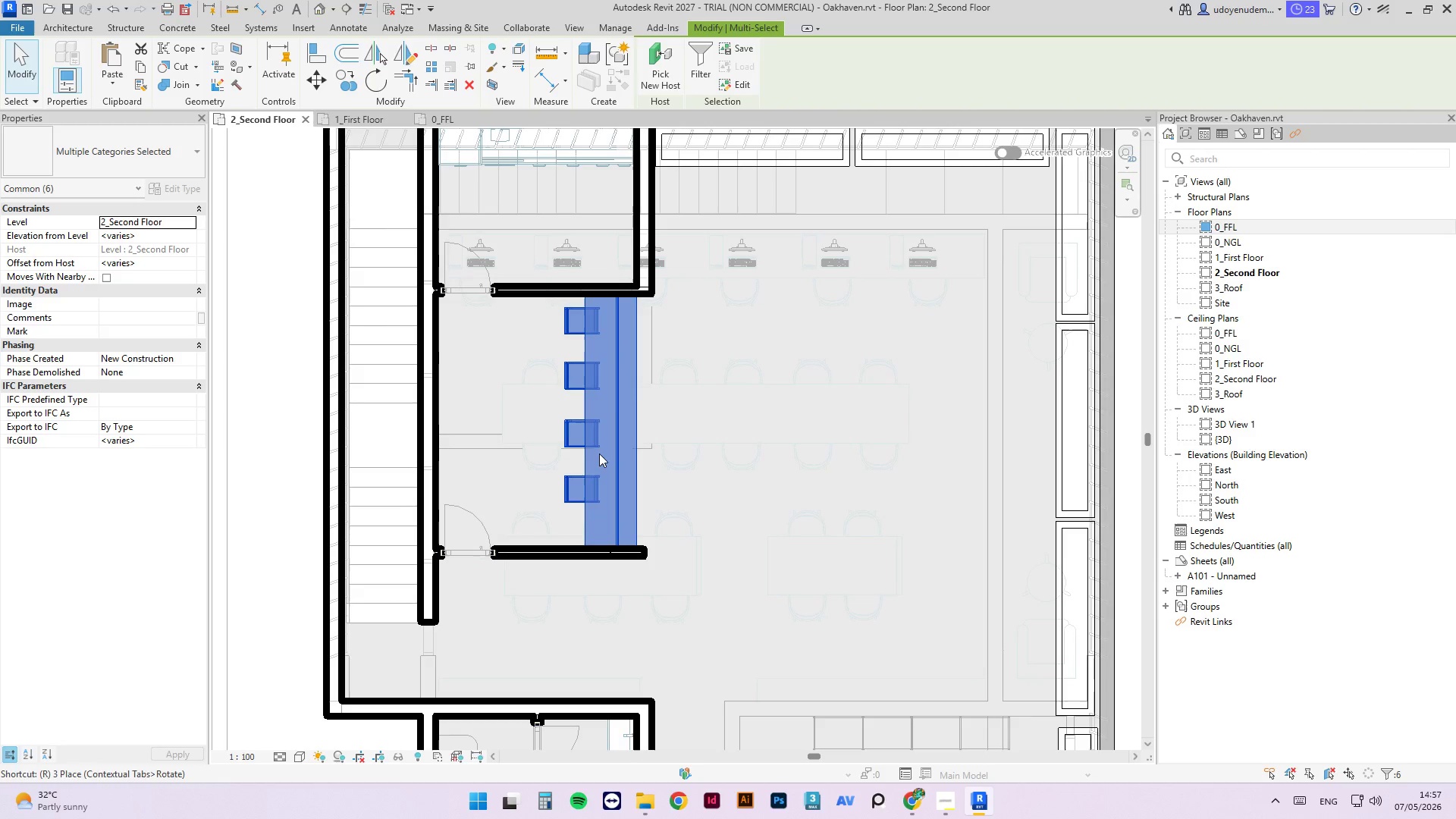 
key(O)
 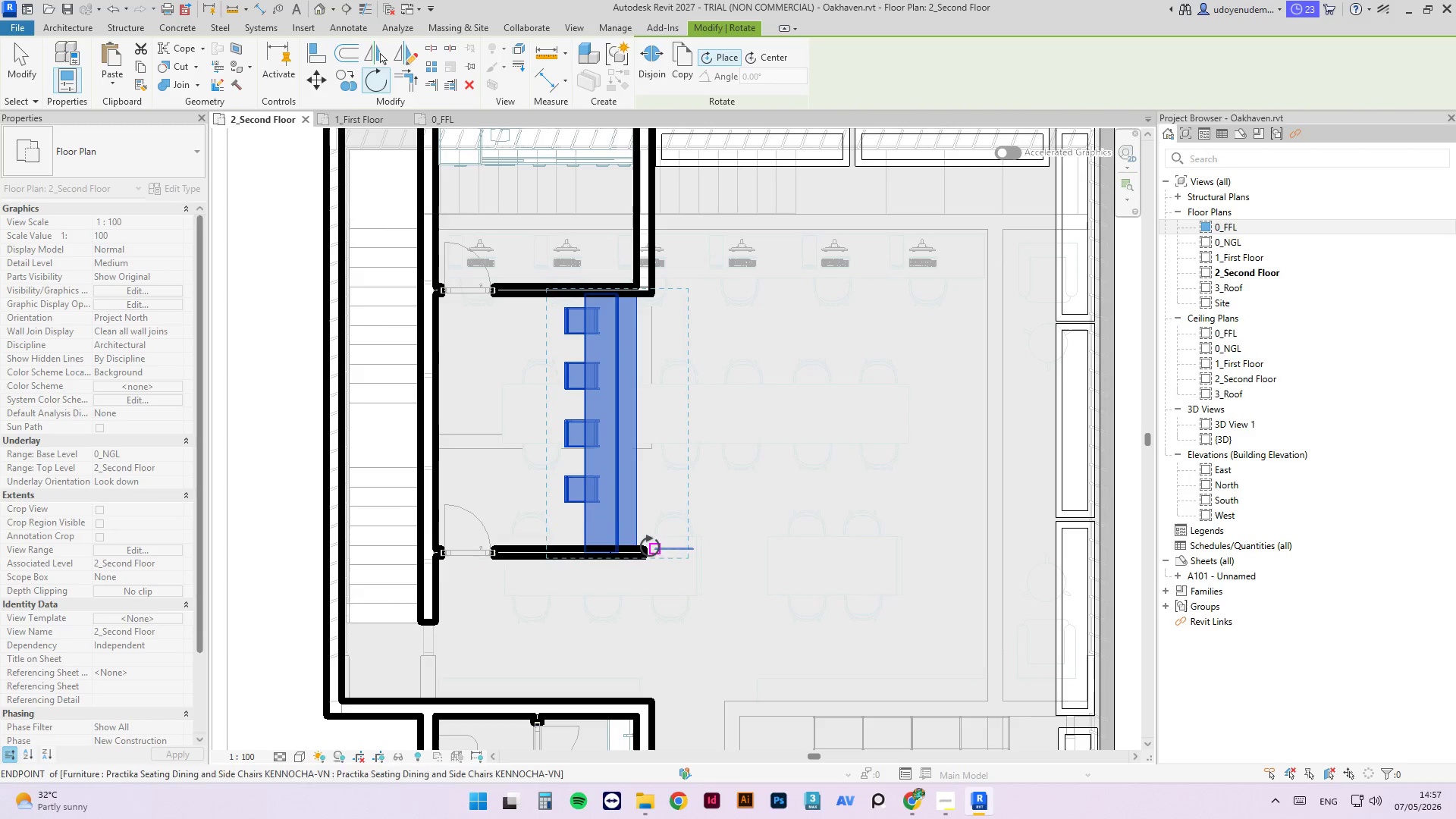 
left_click([648, 544])
 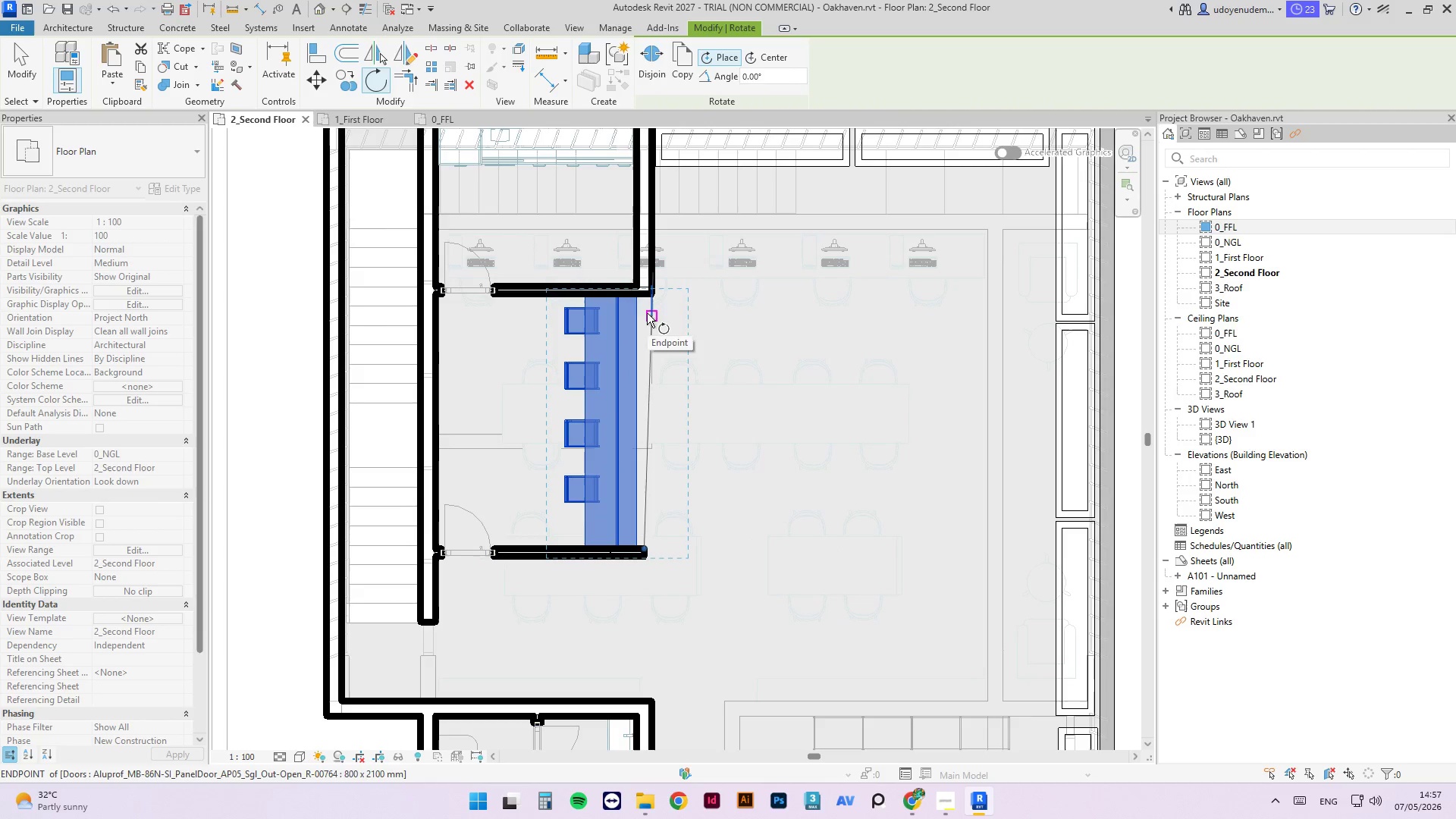 
left_click([641, 305])
 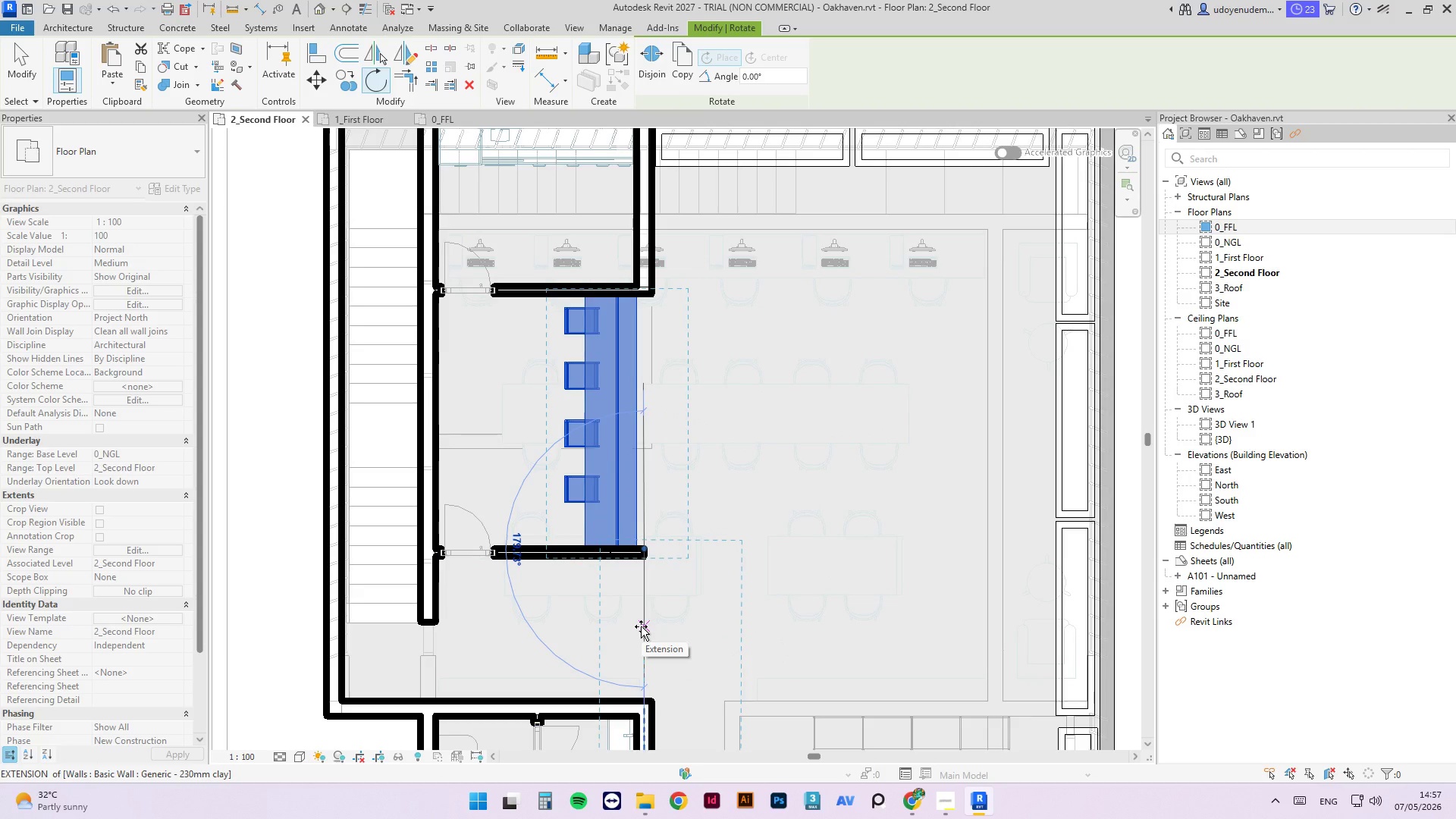 
scroll: coordinate [641, 610], scroll_direction: up, amount: 10.0
 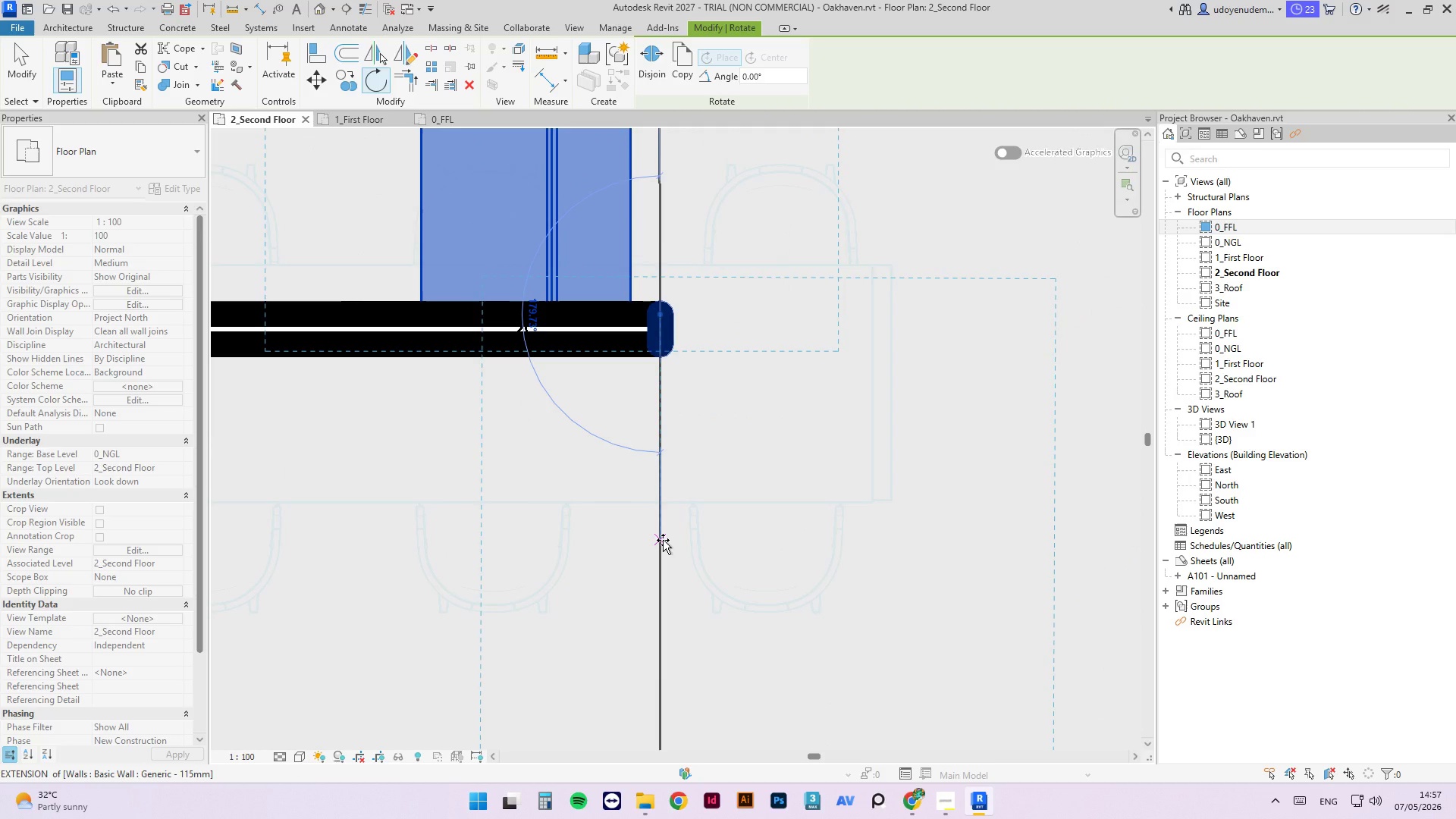 
left_click([663, 540])
 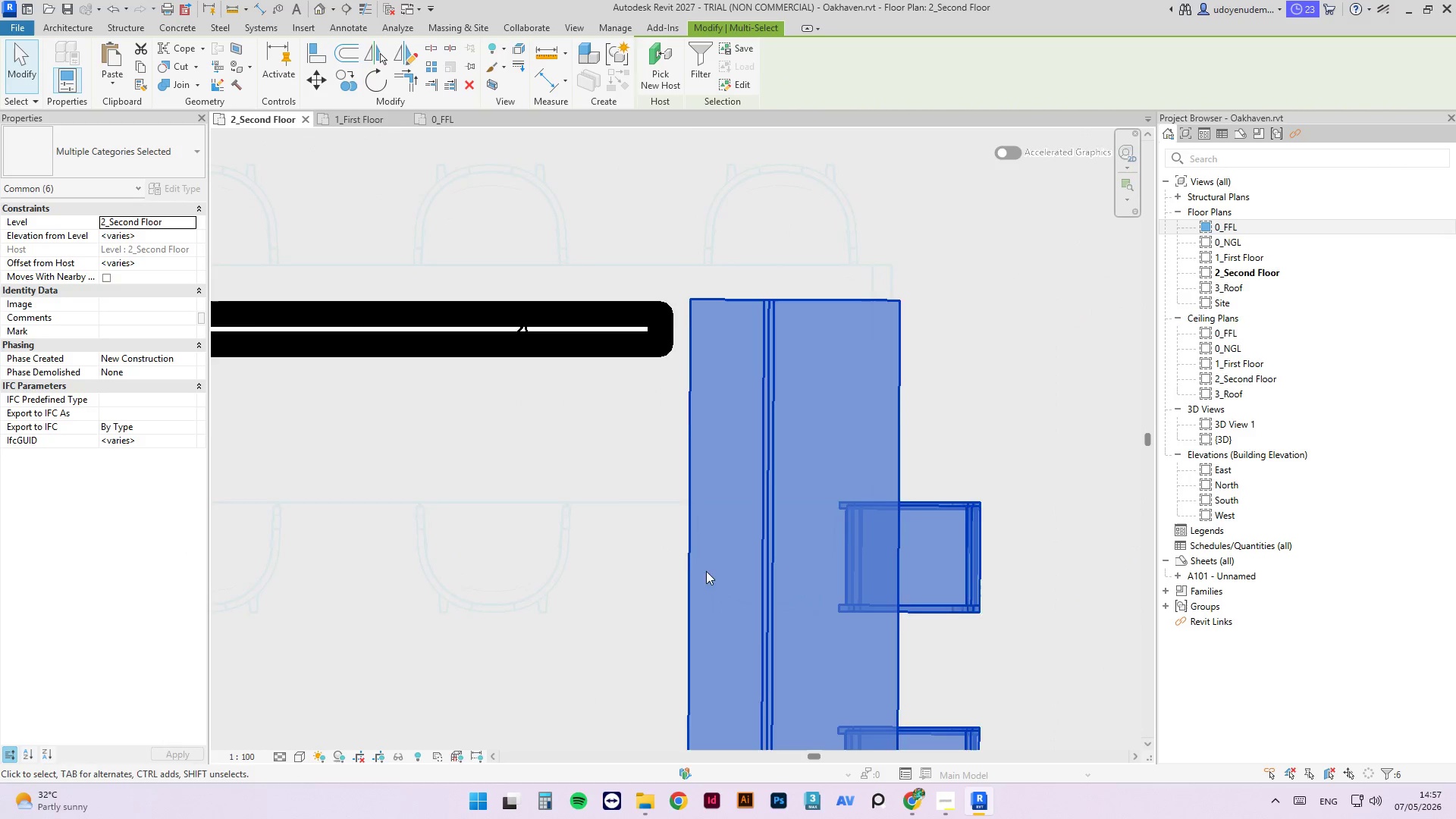 
scroll: coordinate [743, 445], scroll_direction: down, amount: 13.0
 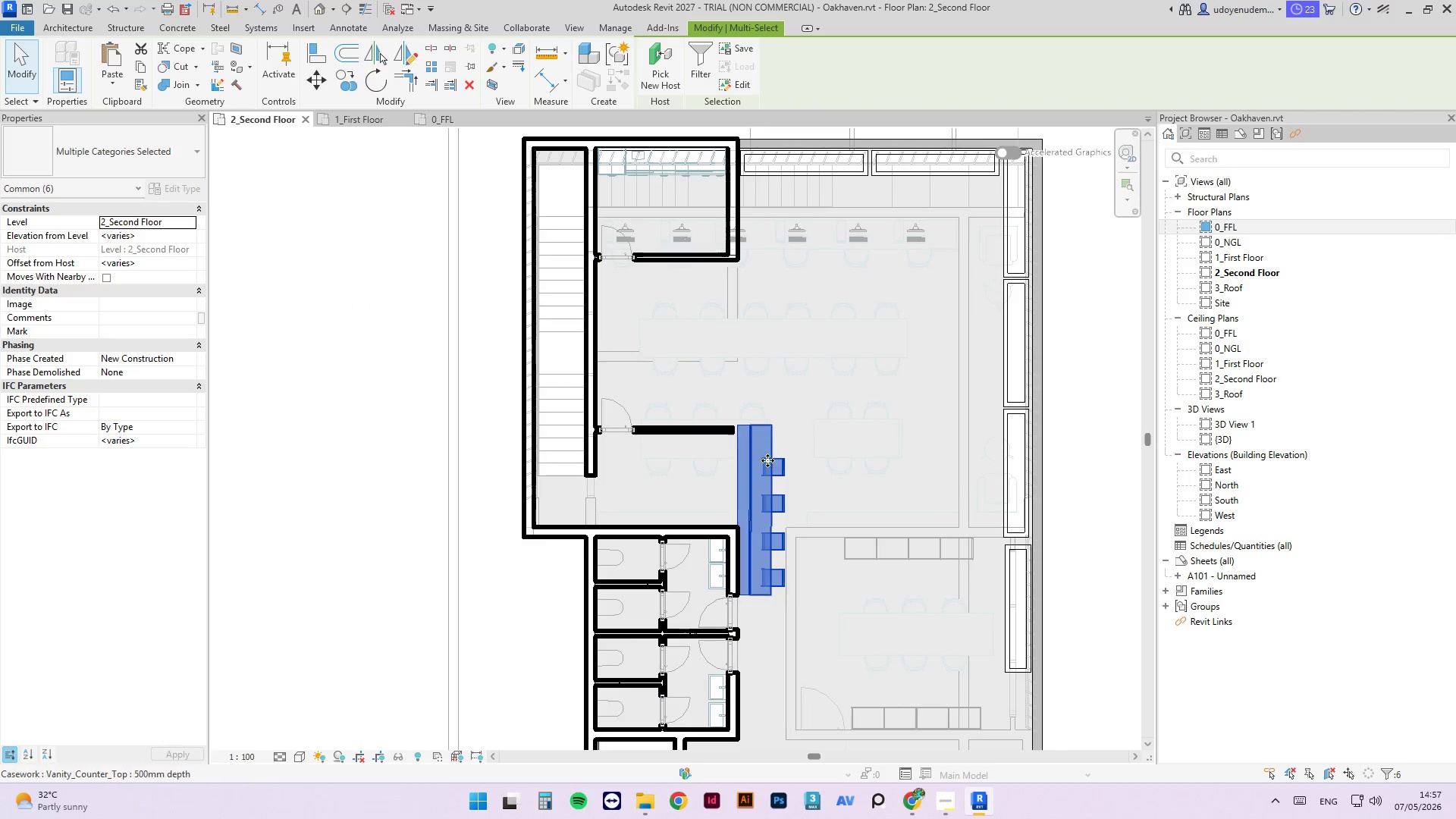 
left_click_drag(start_coordinate=[767, 460], to_coordinate=[774, 303])
 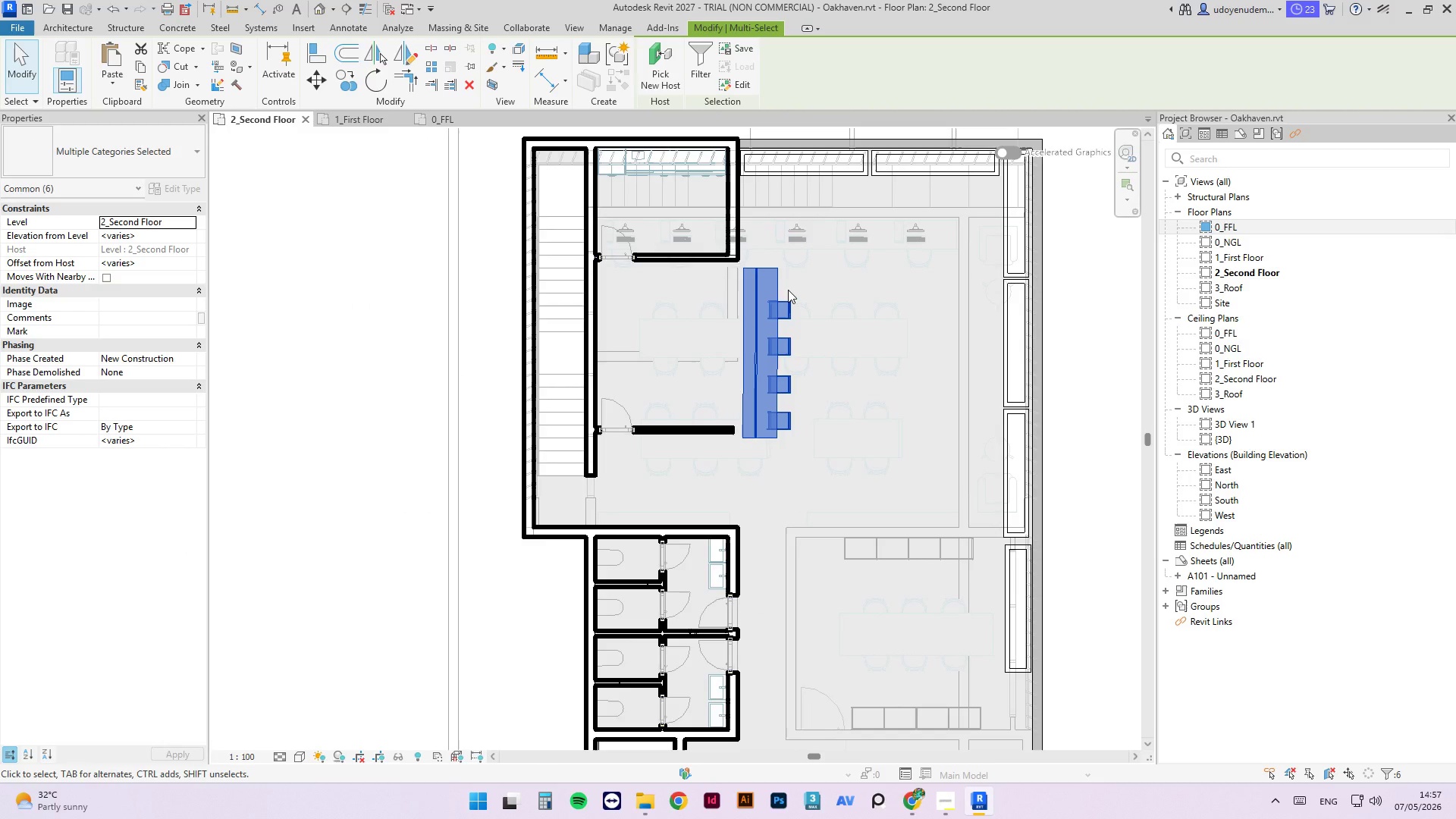 
key(Escape)
 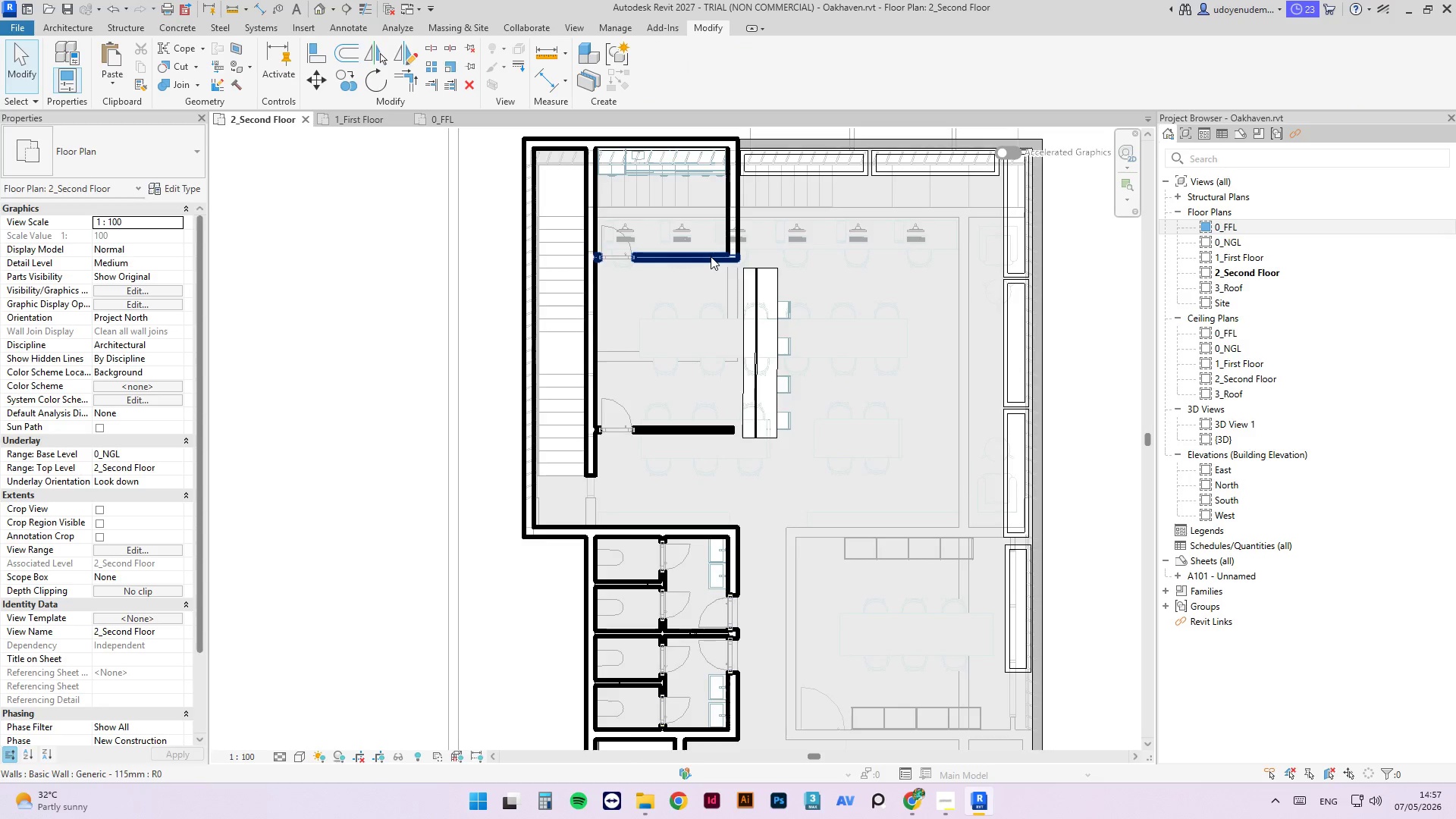 
key(Escape)
 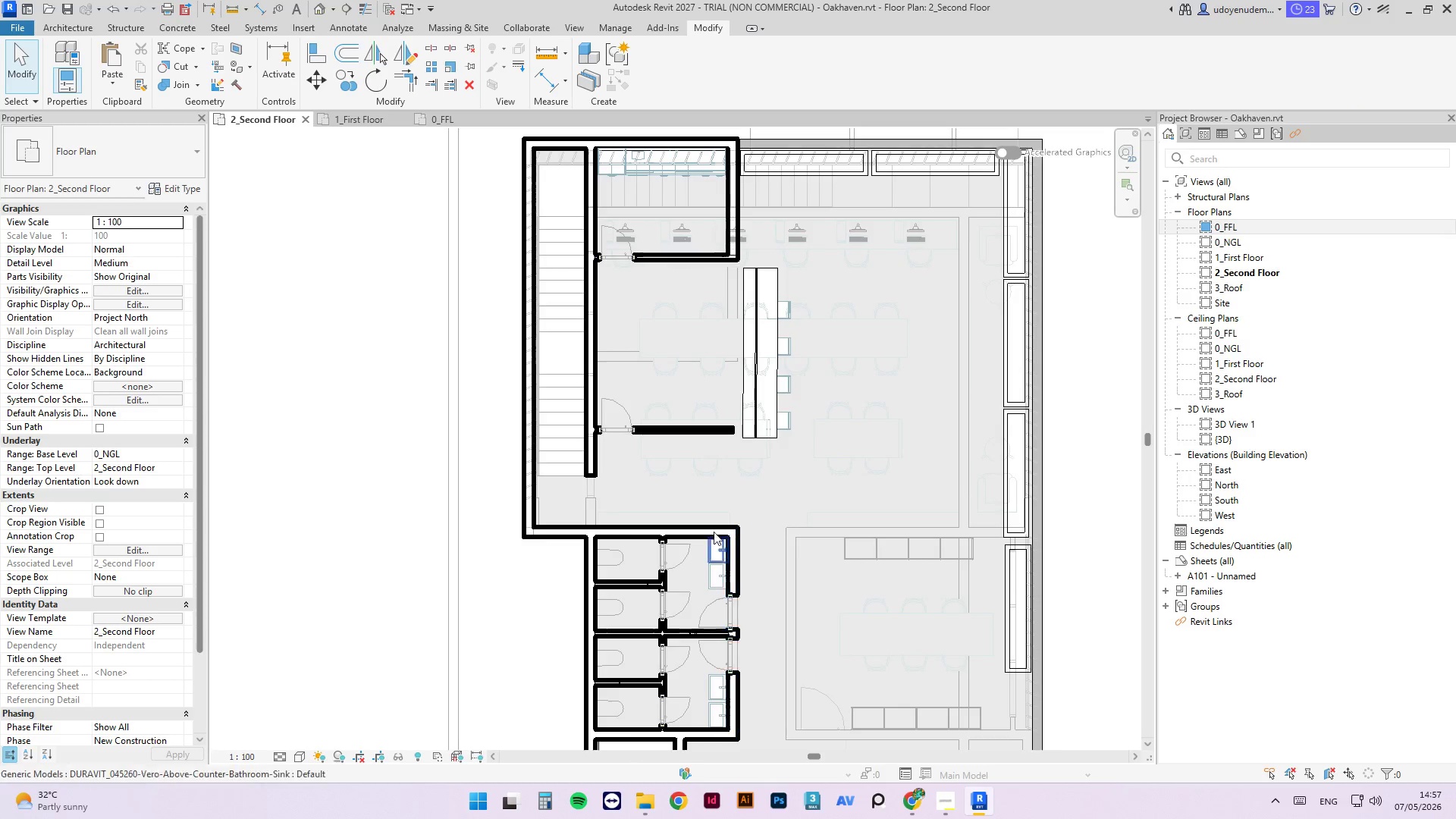 
left_click_drag(start_coordinate=[692, 426], to_coordinate=[660, 361])
 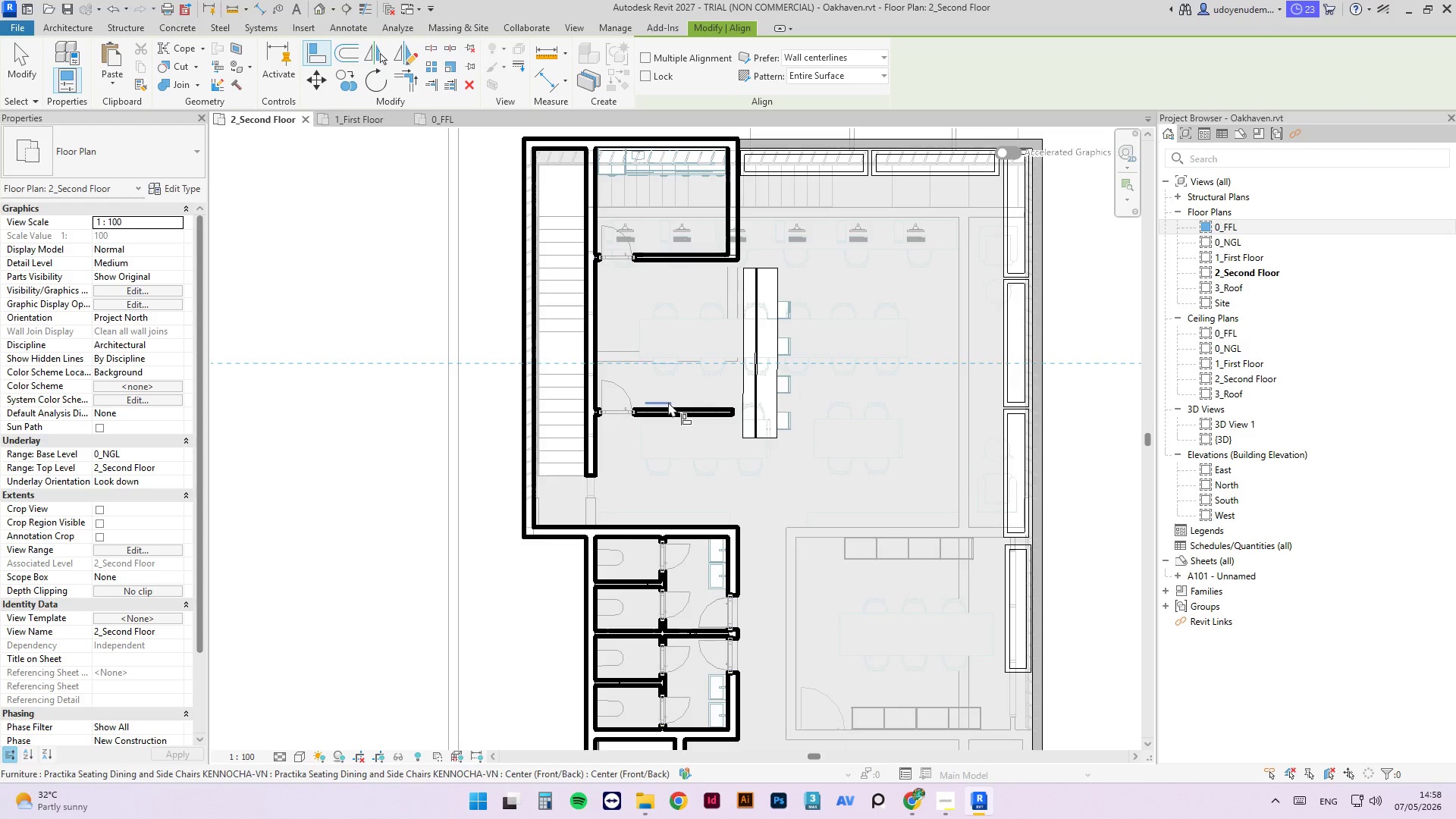 
key(ArrowUp)
 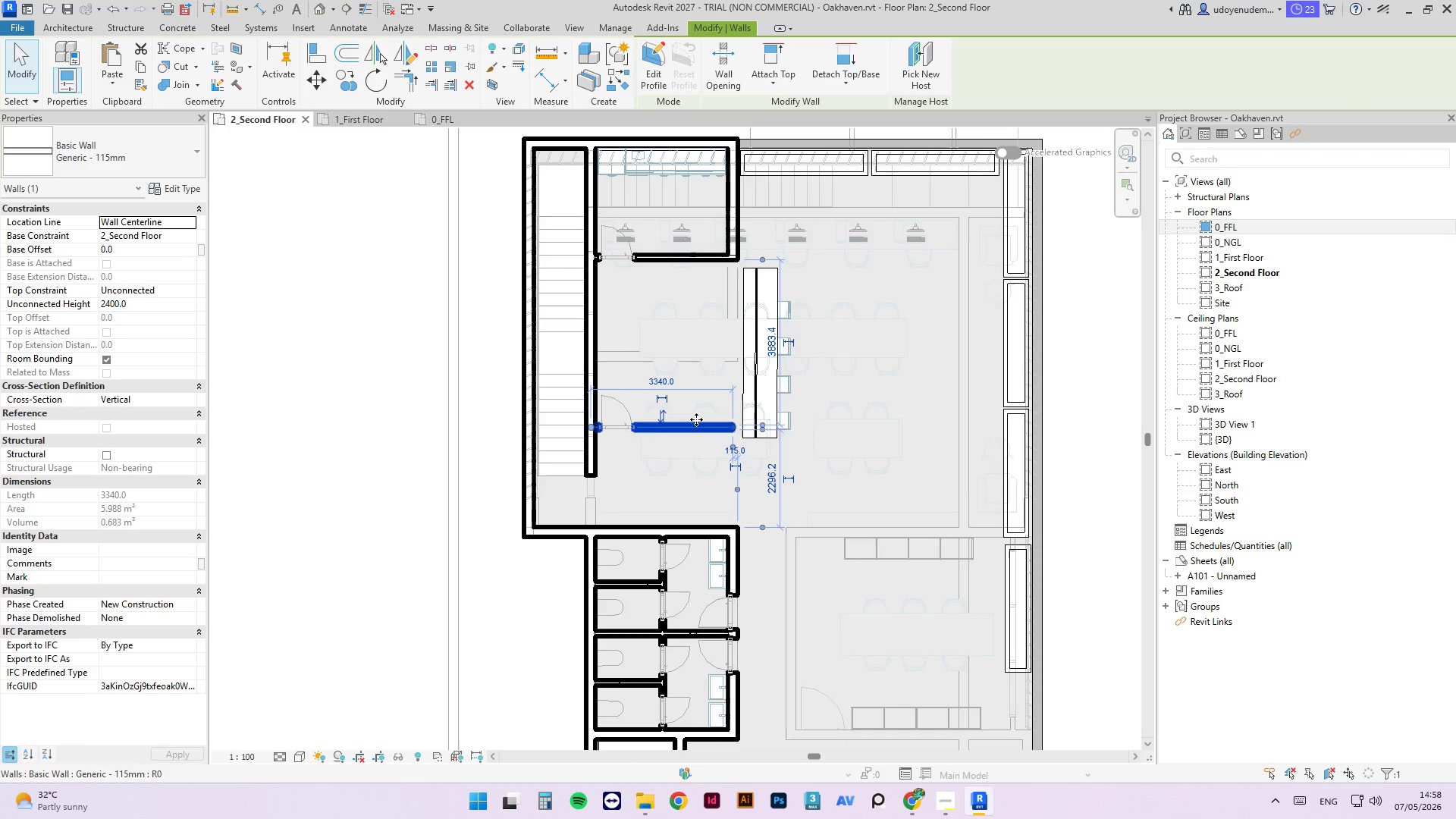 
key(ArrowUp)
 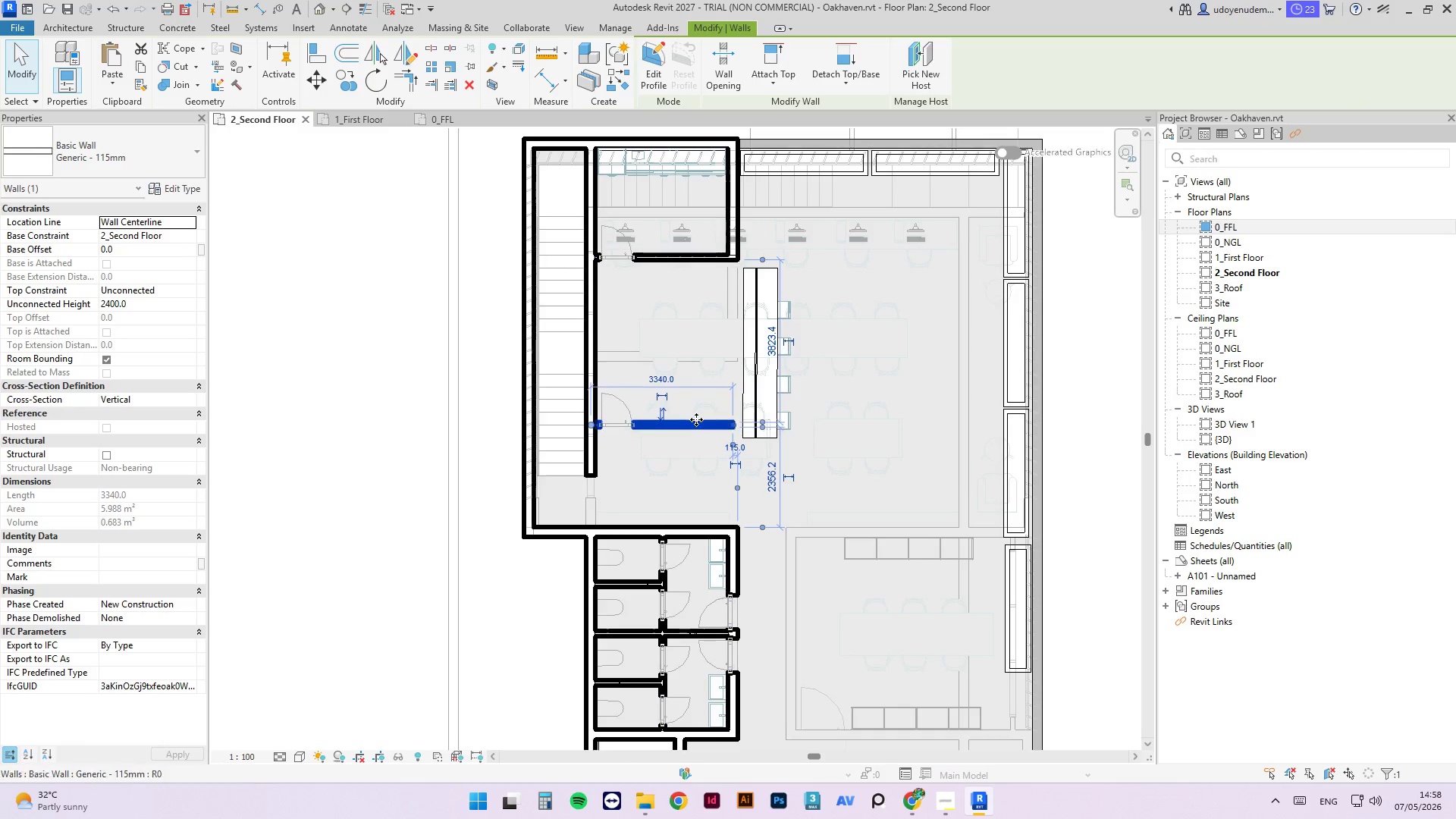 
key(ArrowUp)
 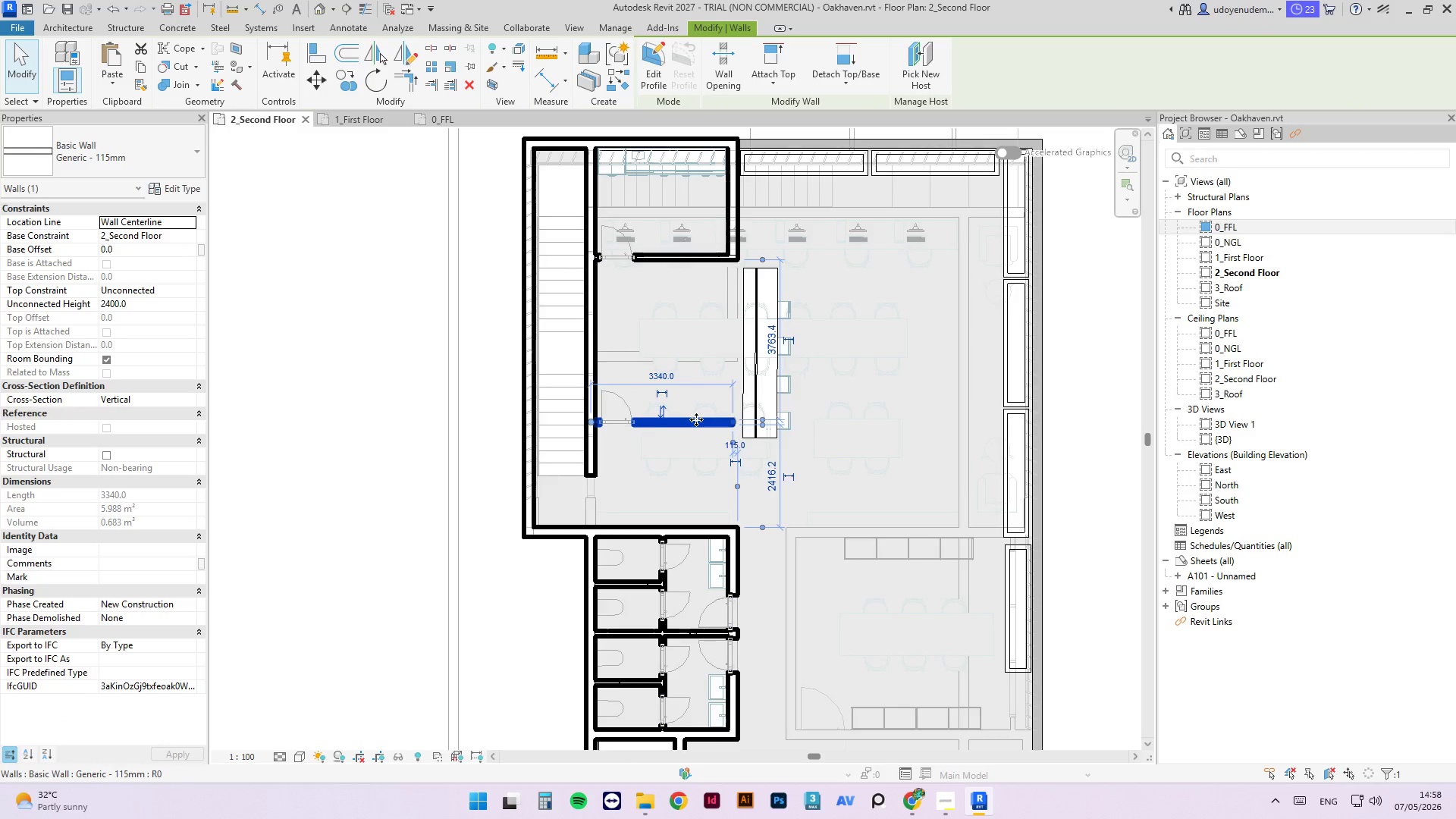 
key(ArrowUp)
 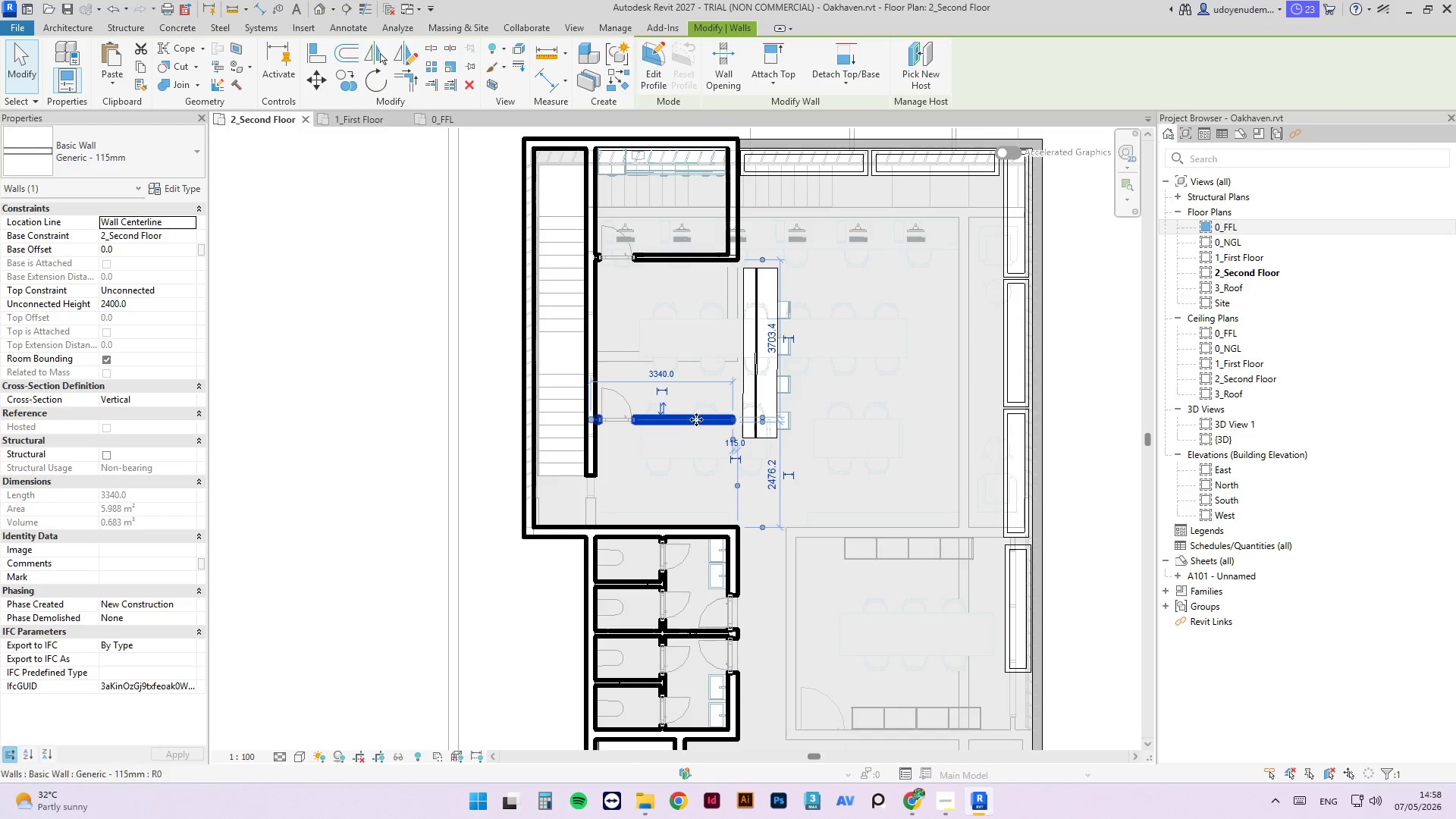 
key(ArrowUp)
 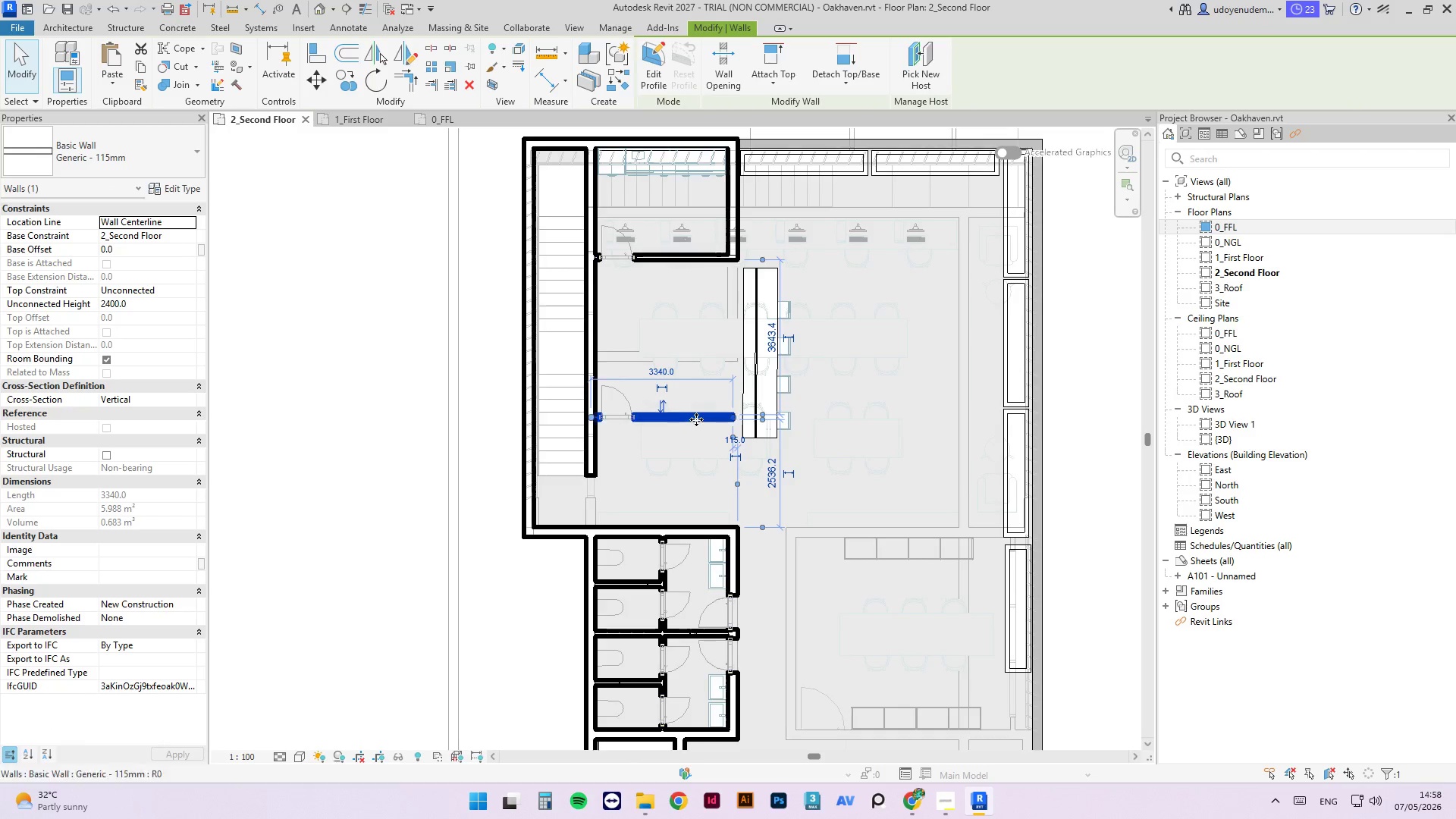 
key(ArrowUp)
 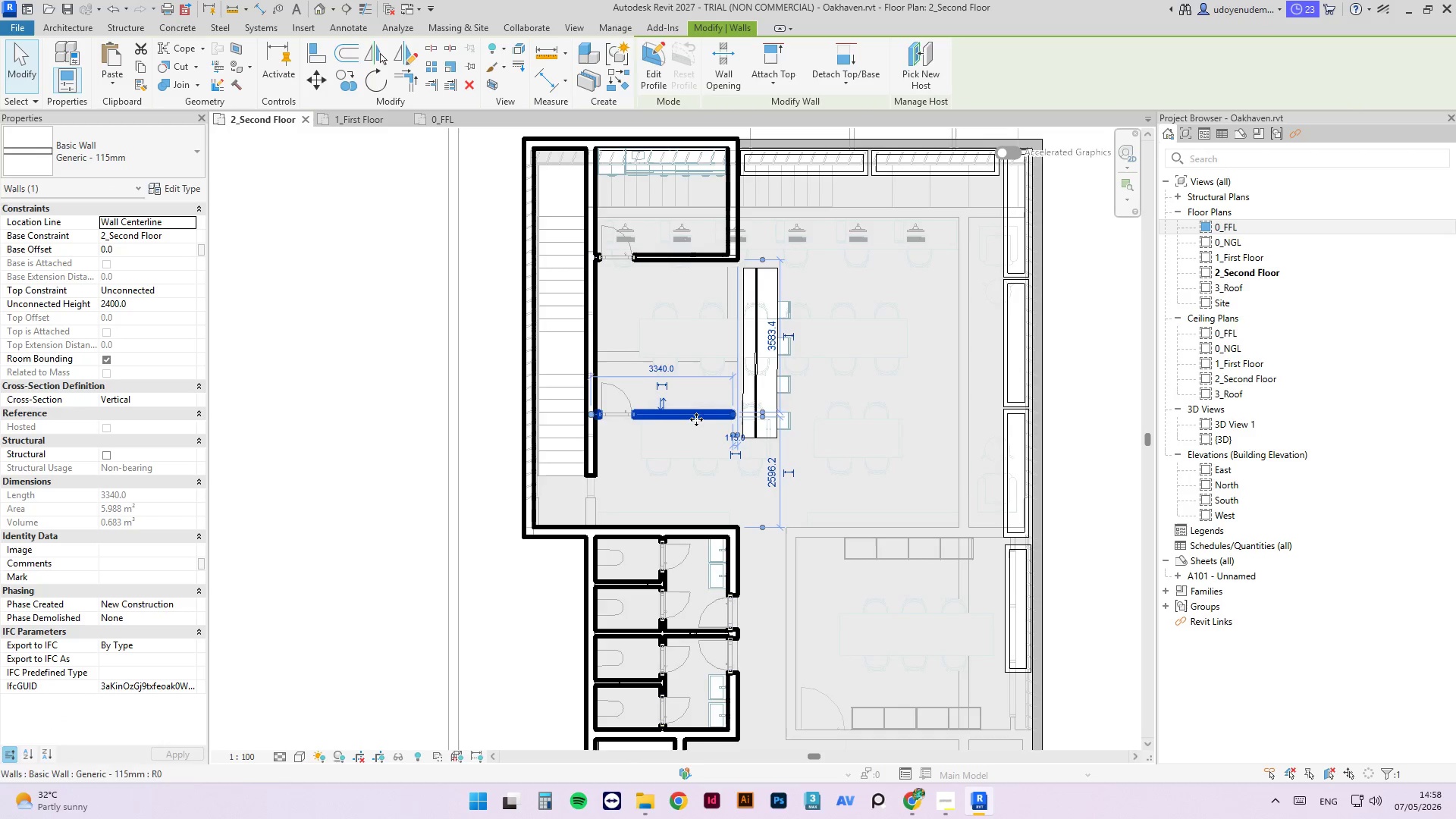 
key(ArrowUp)
 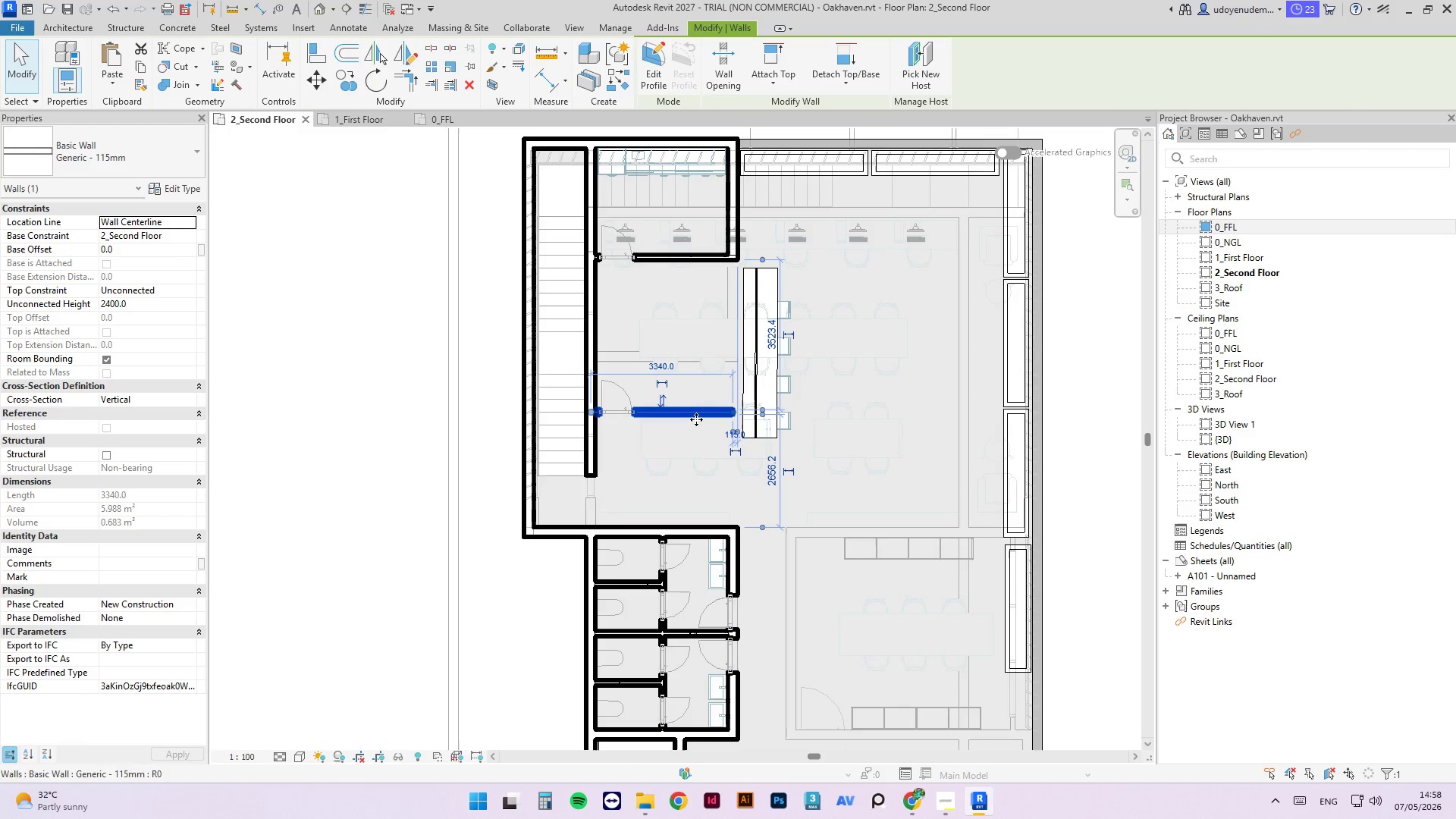 
type(AL)
 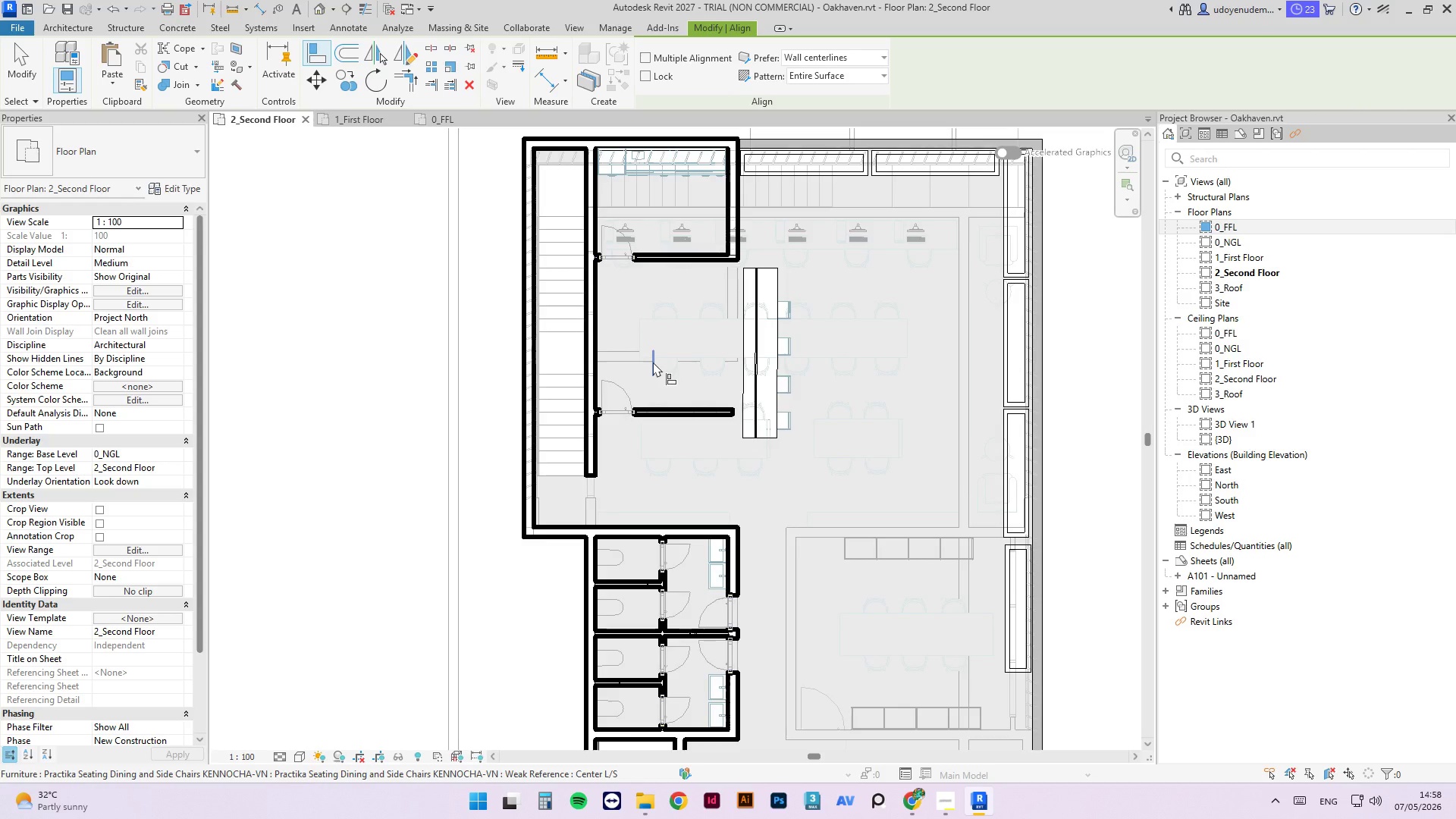 
left_click([660, 361])
 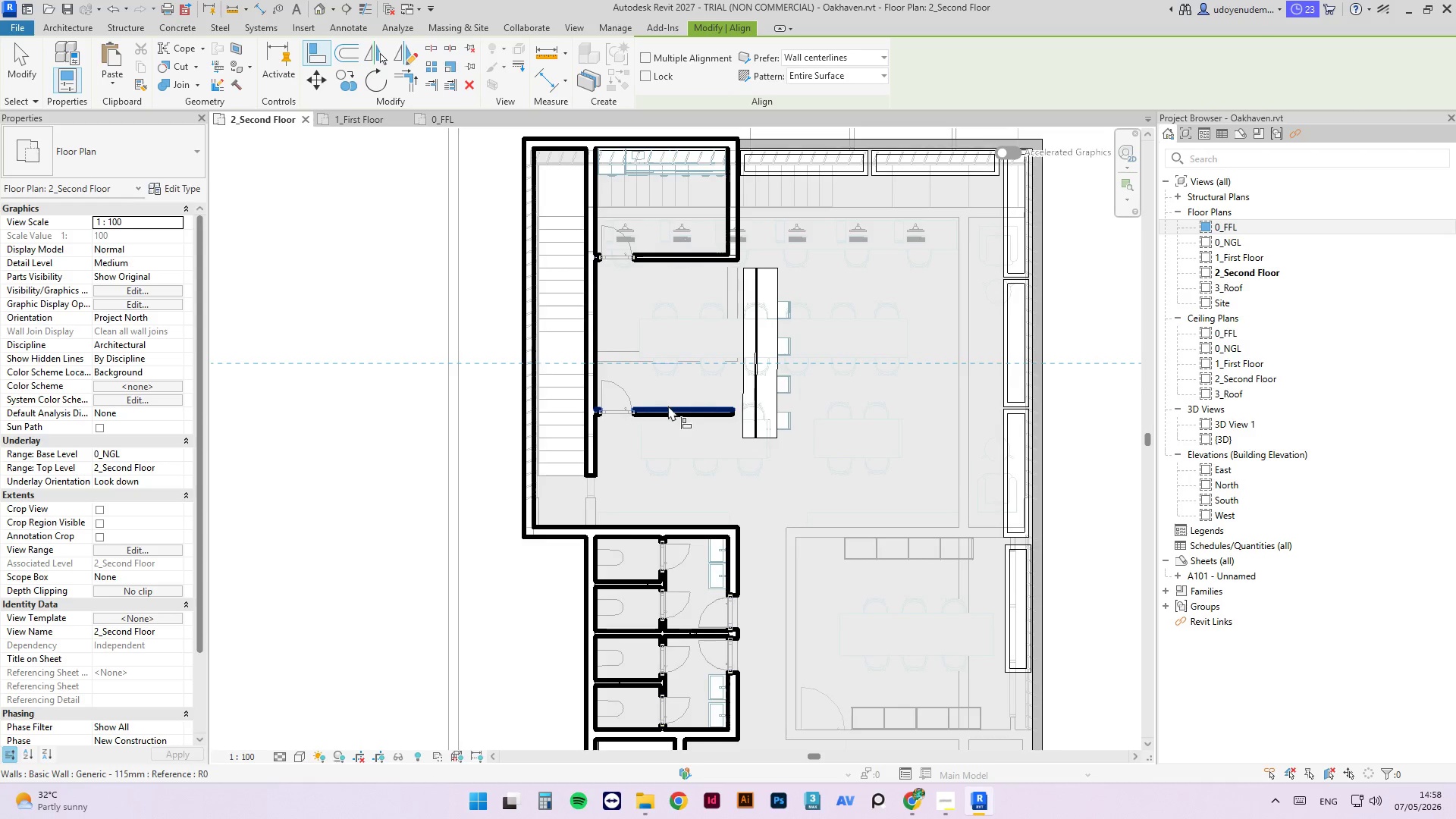 
left_click([668, 406])
 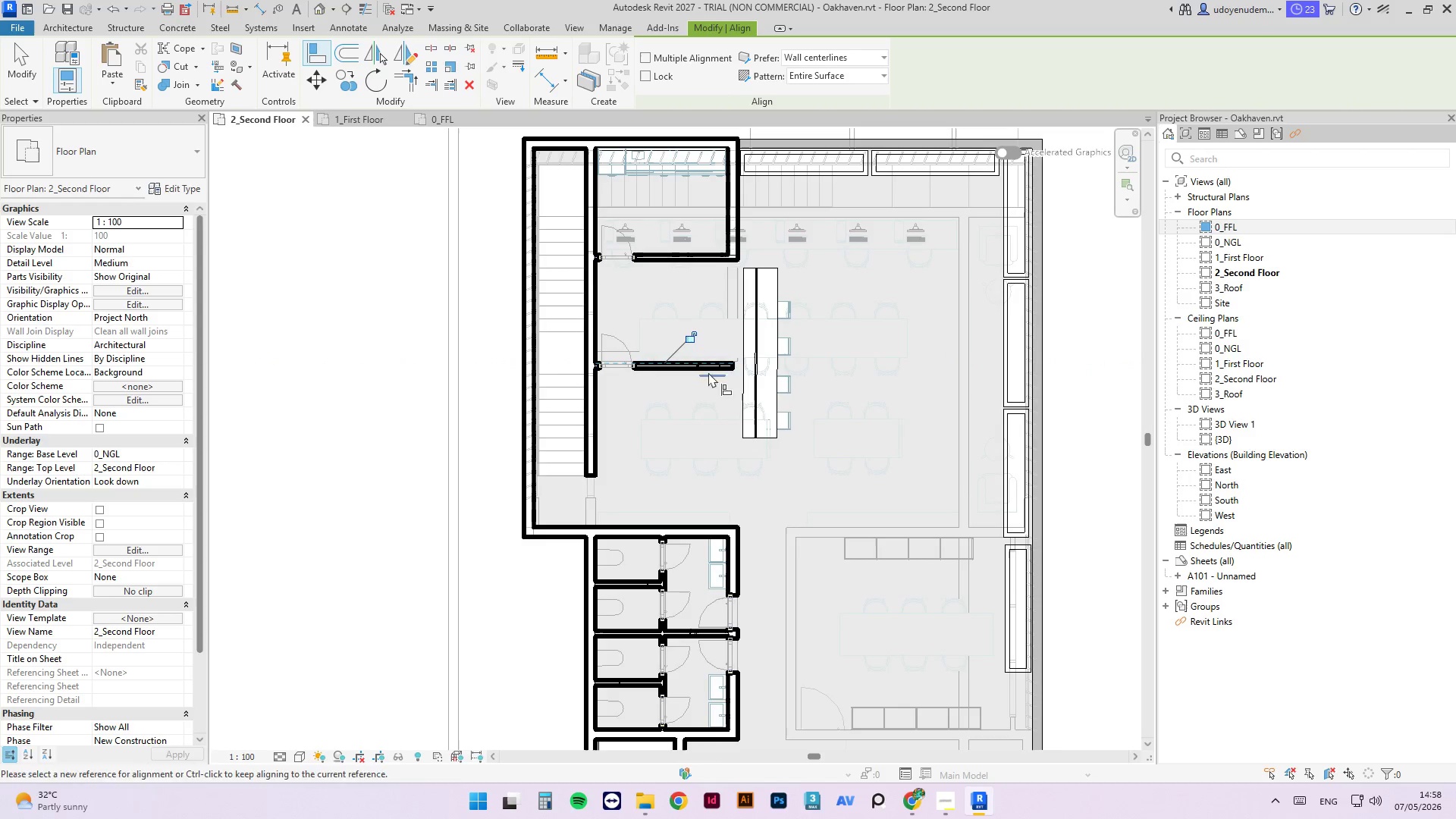 
key(Escape)
 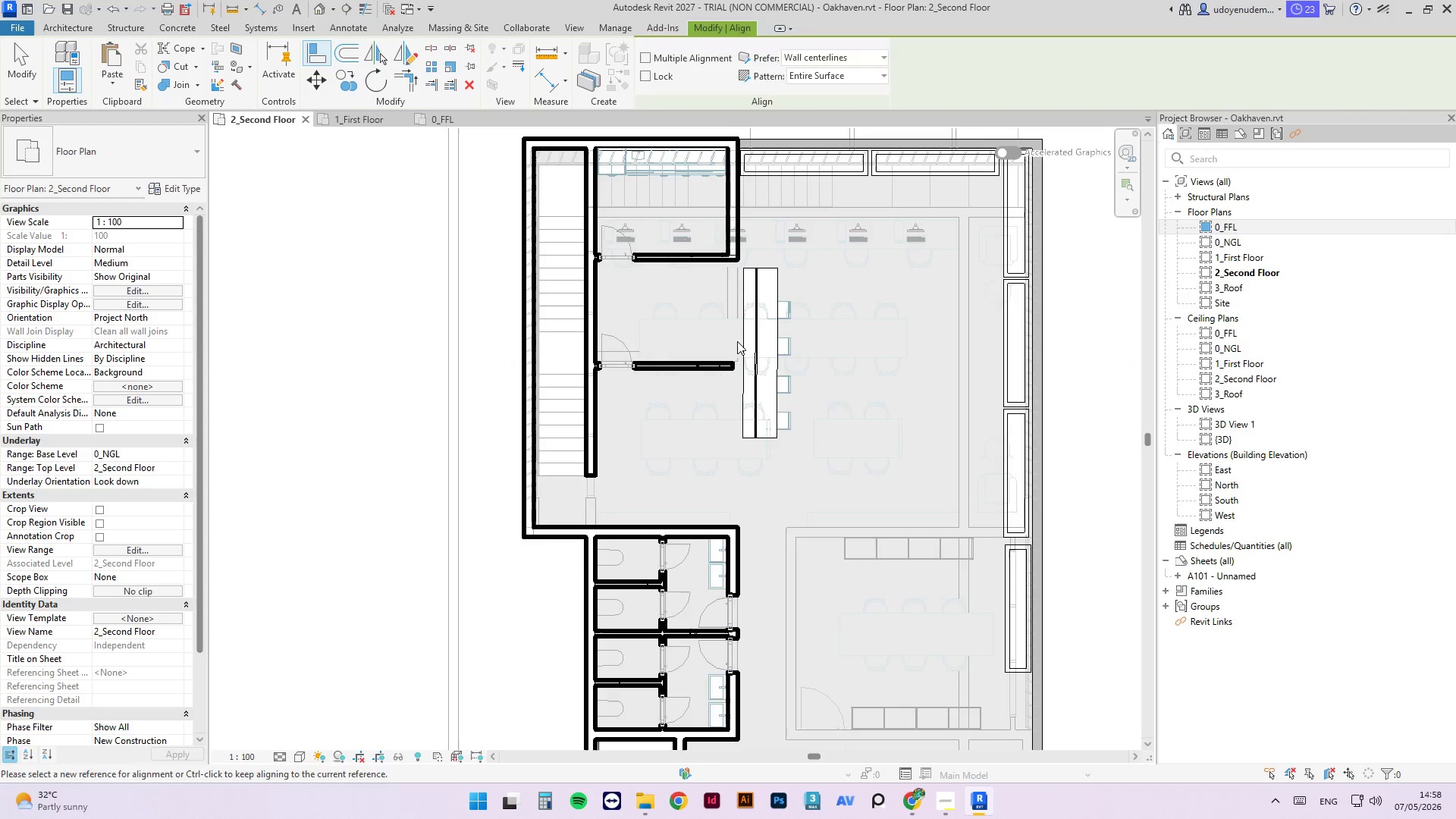 
key(Escape)
 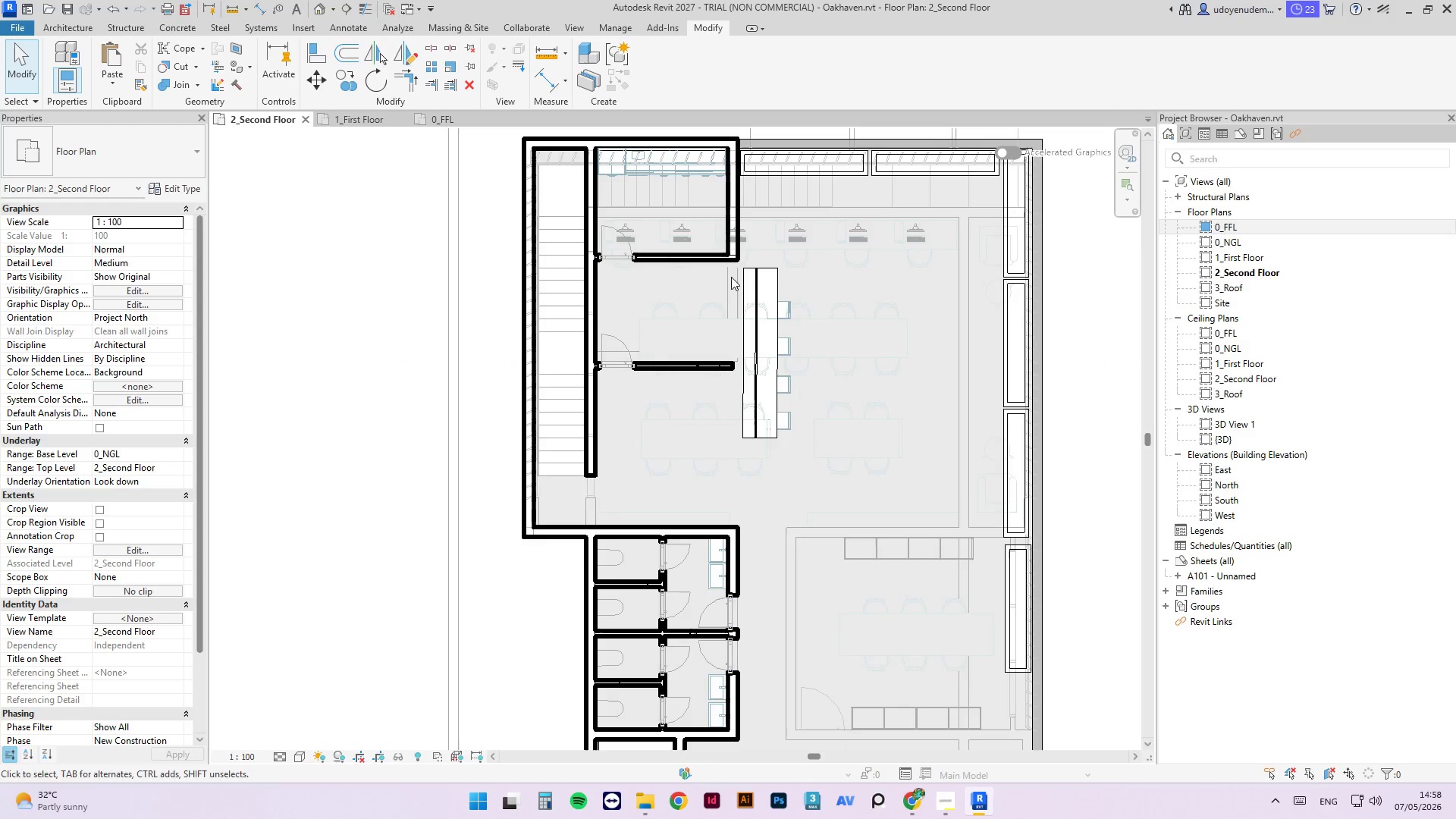 
key(Escape)
 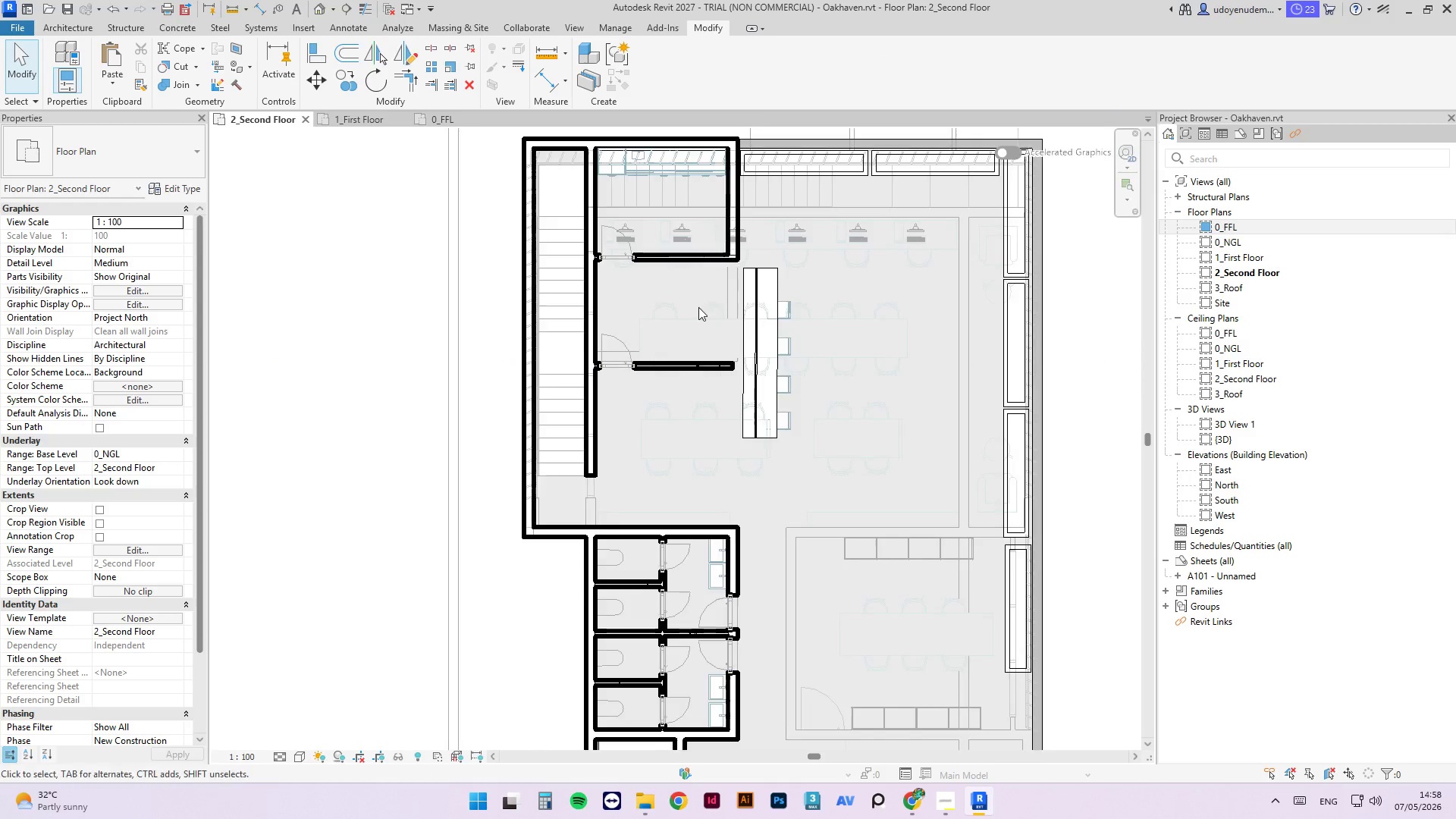 
scroll: coordinate [698, 312], scroll_direction: up, amount: 3.0
 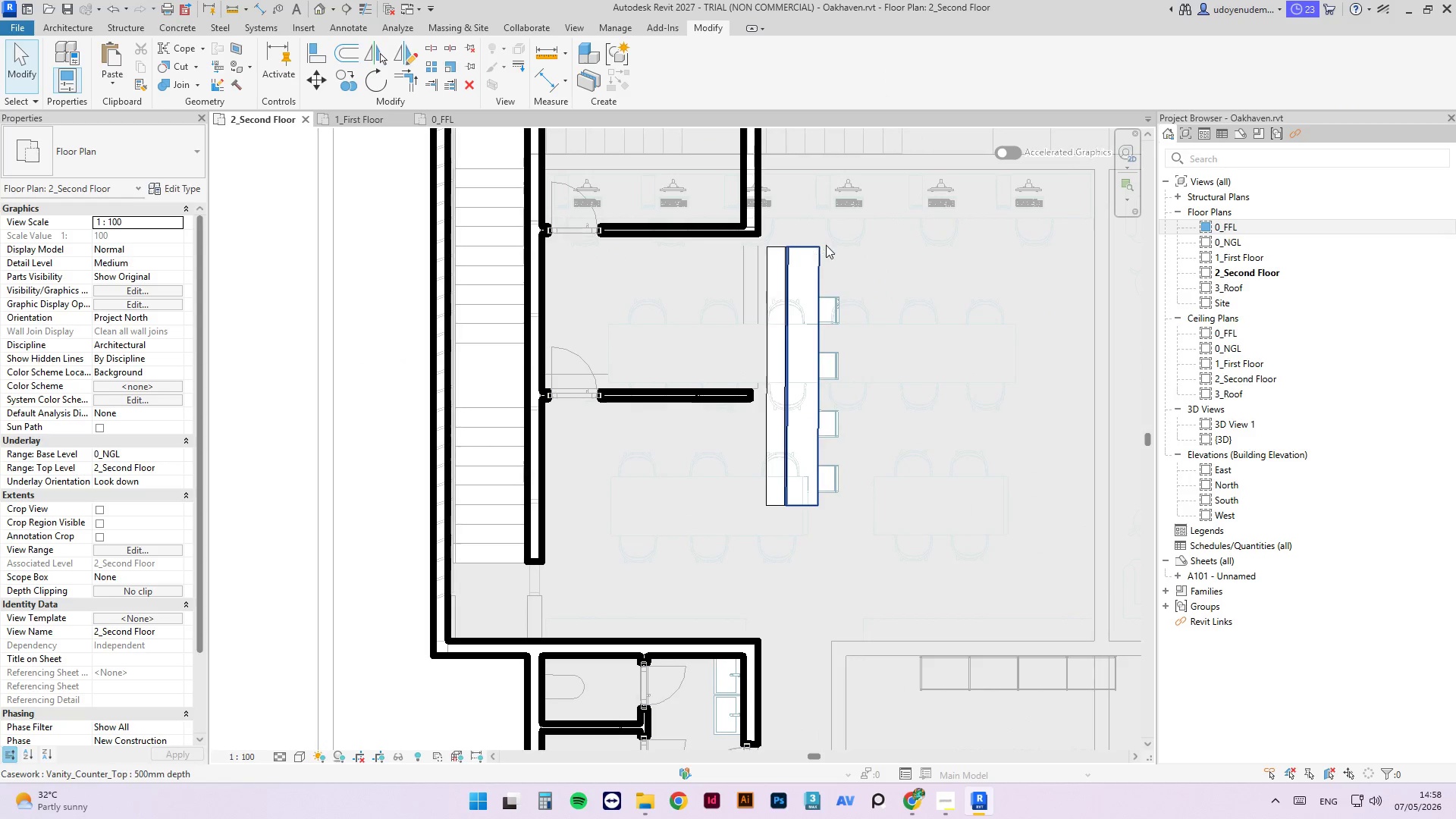 
left_click([803, 258])
 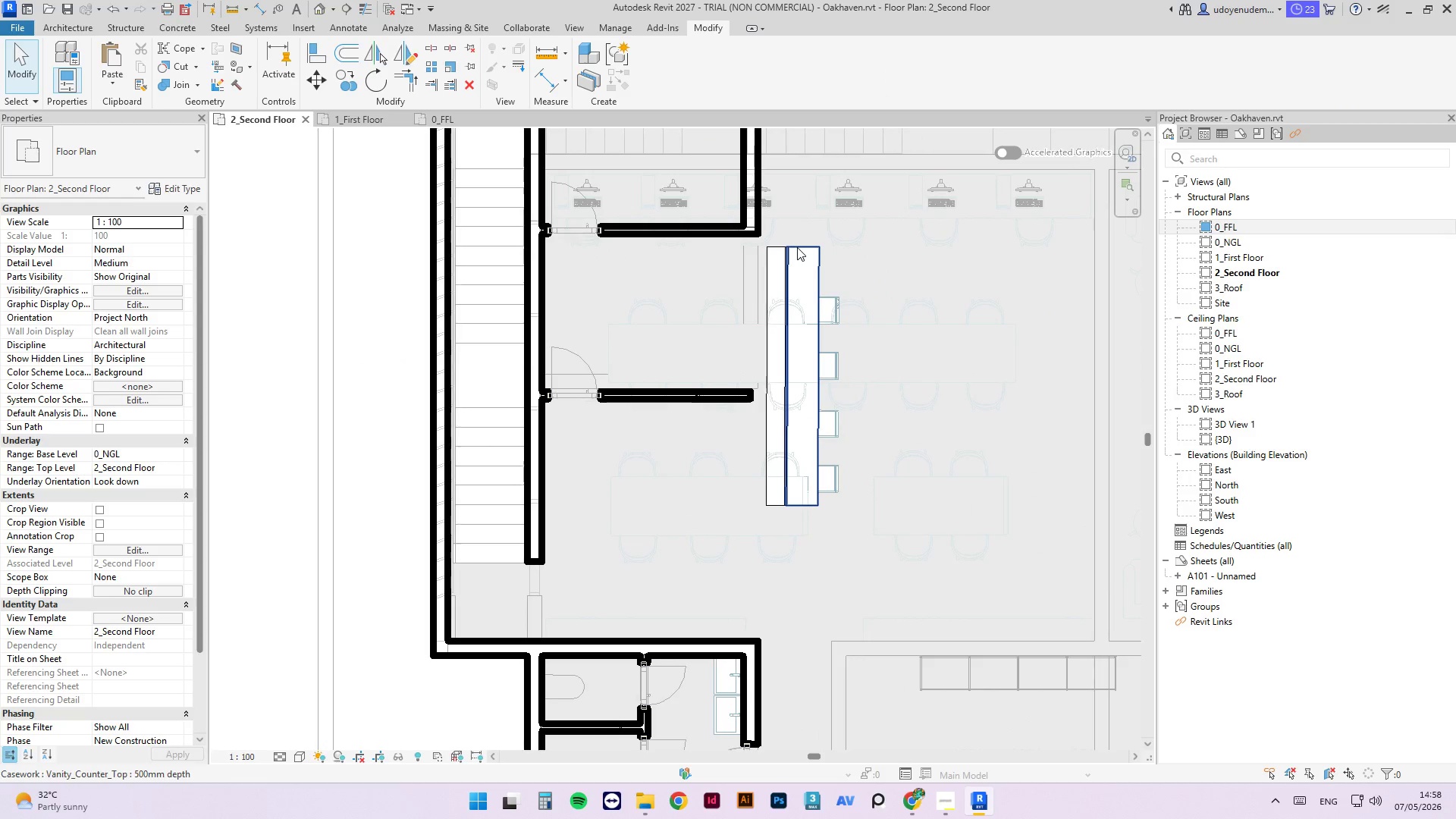 
type(AL)
 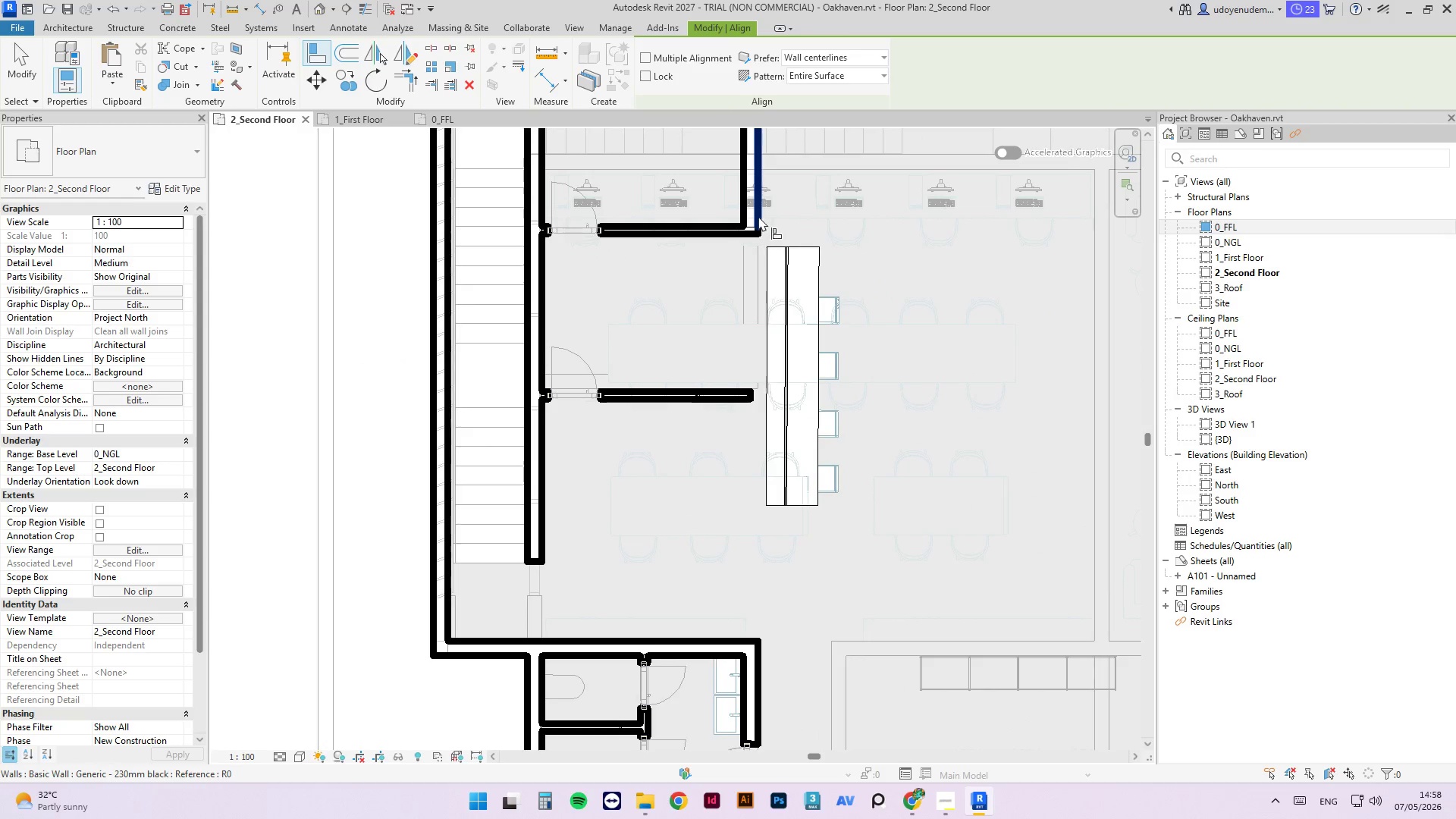 
left_click([758, 216])
 